 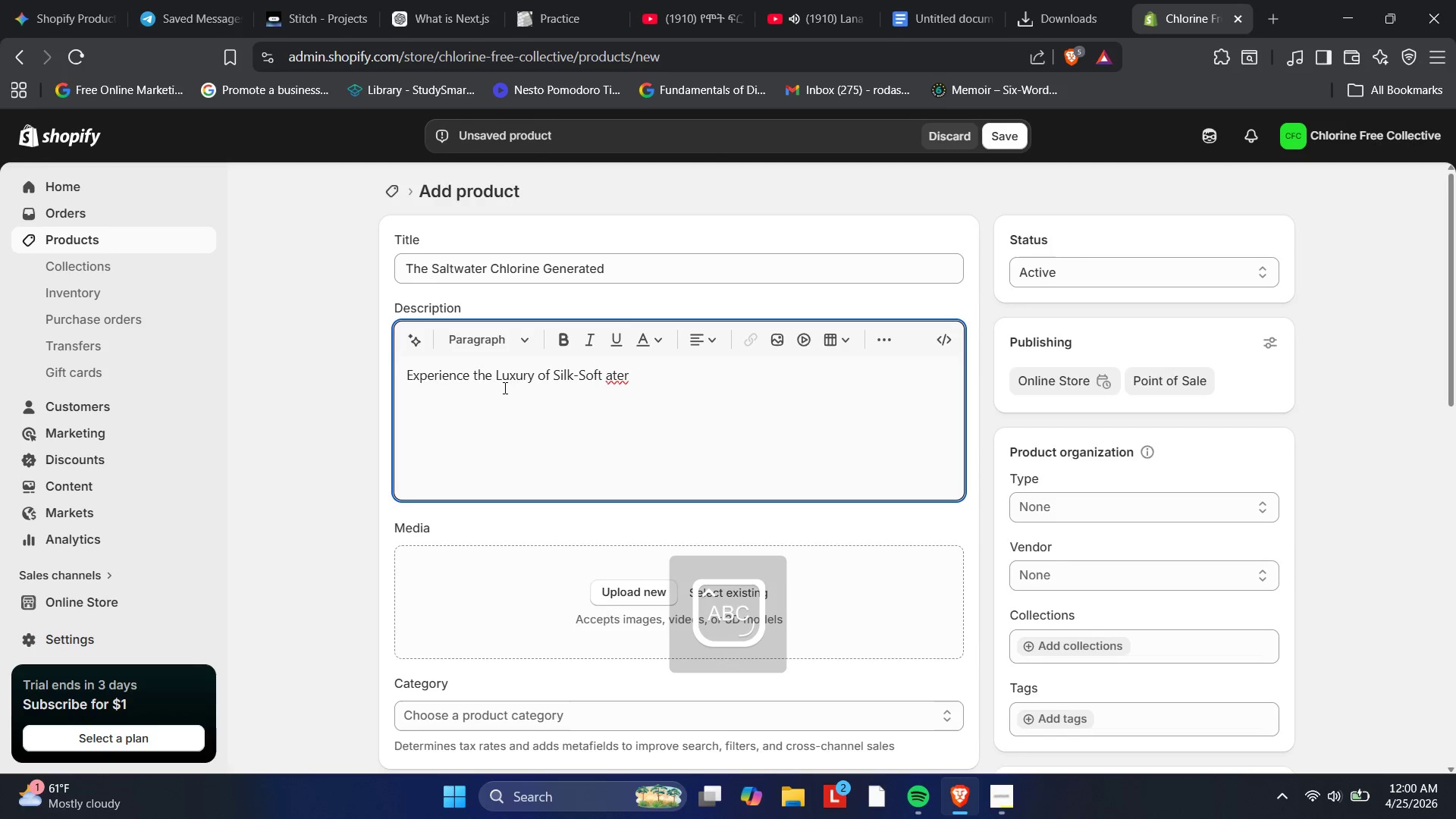 
key(W)
 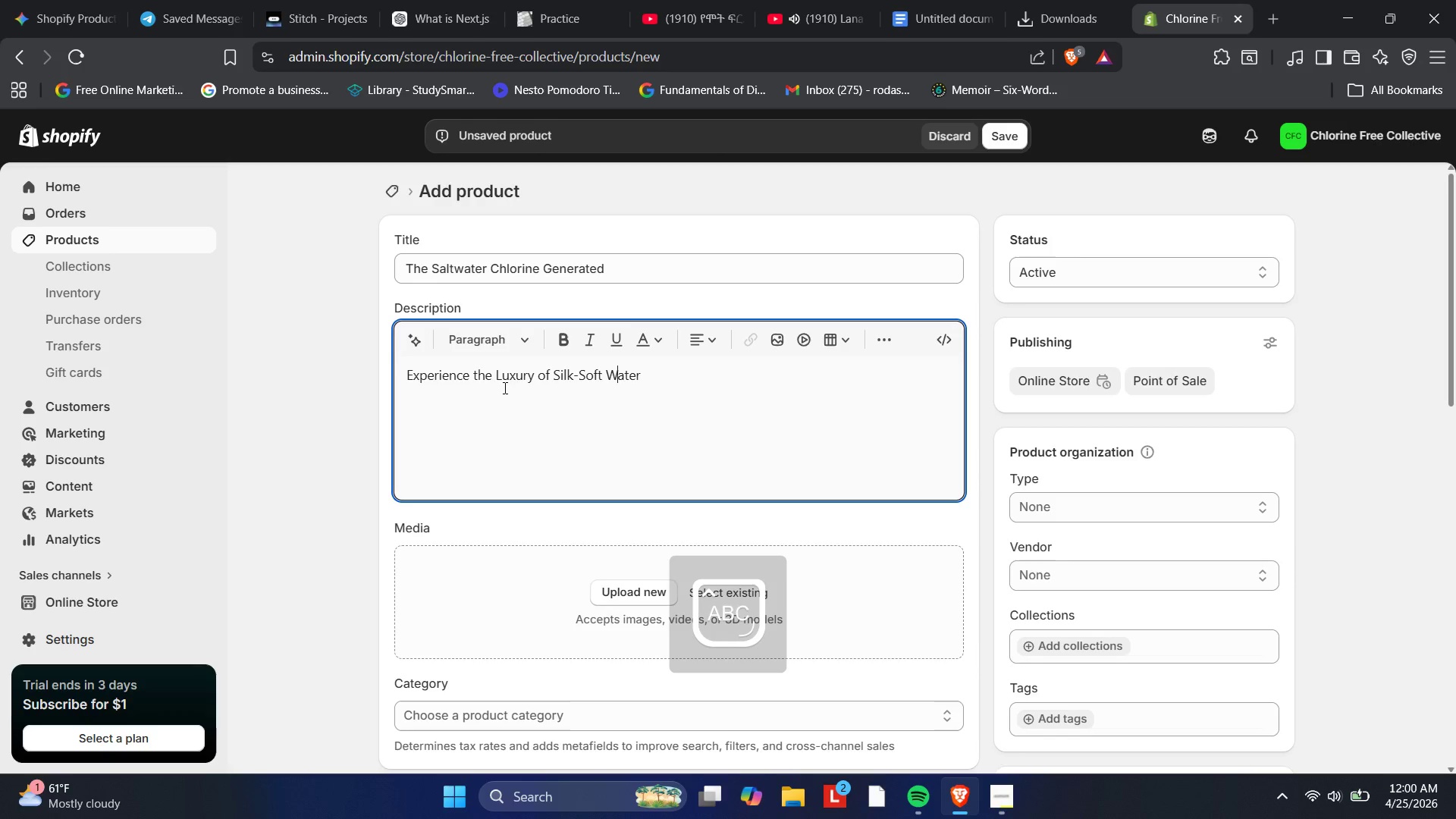 
key(CapsLock)
 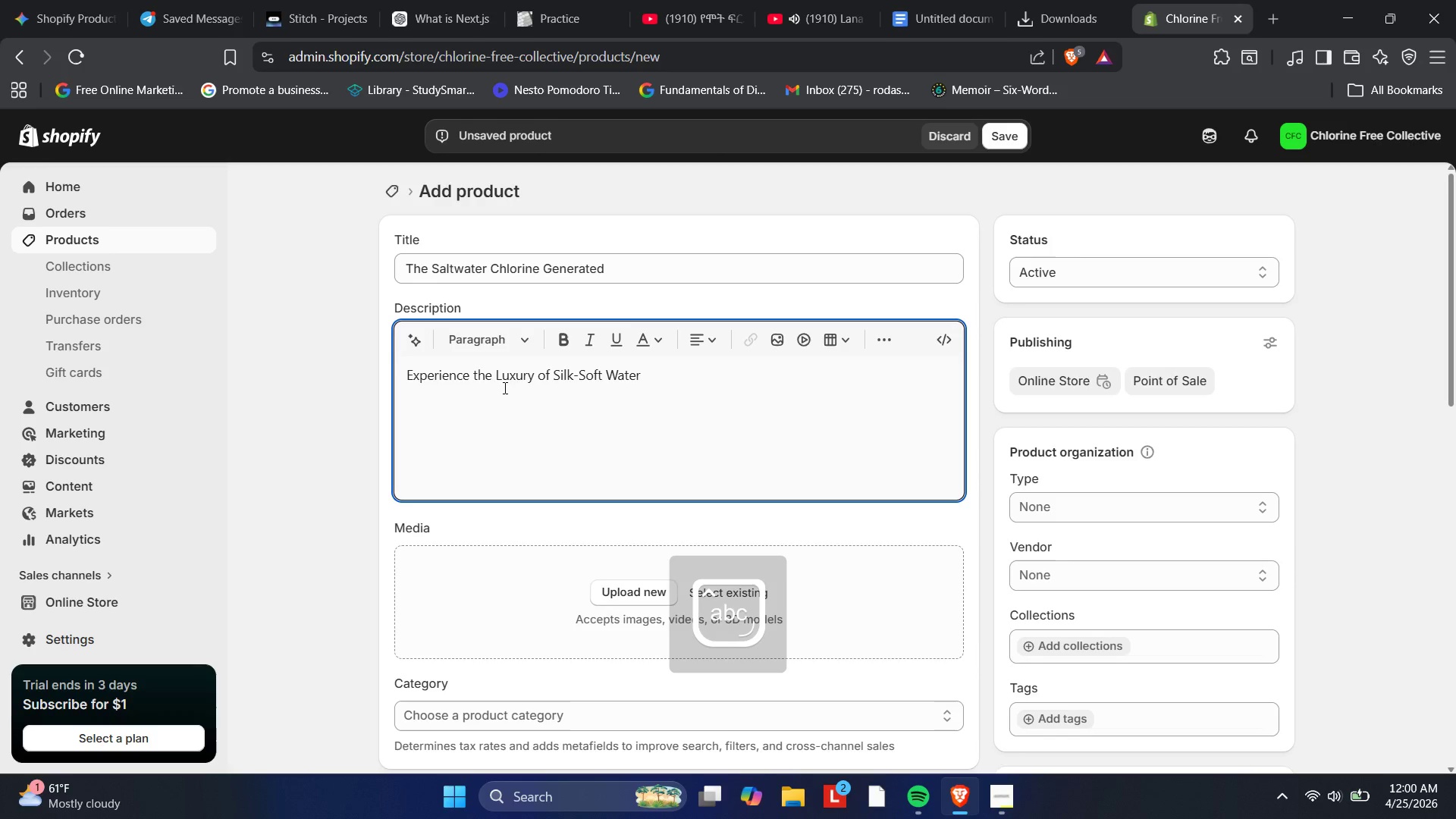 
key(ArrowRight)
 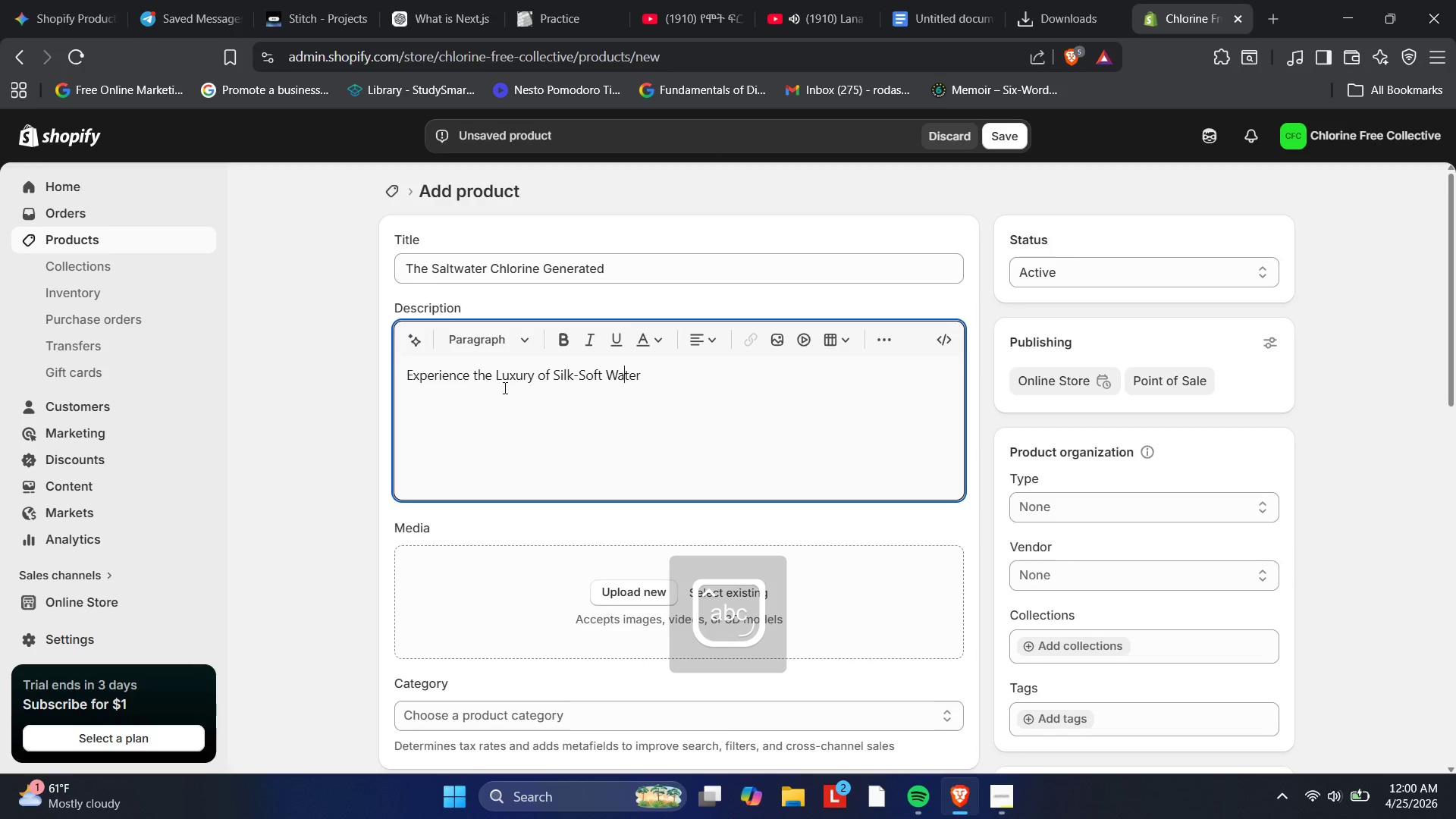 
key(ArrowRight)
 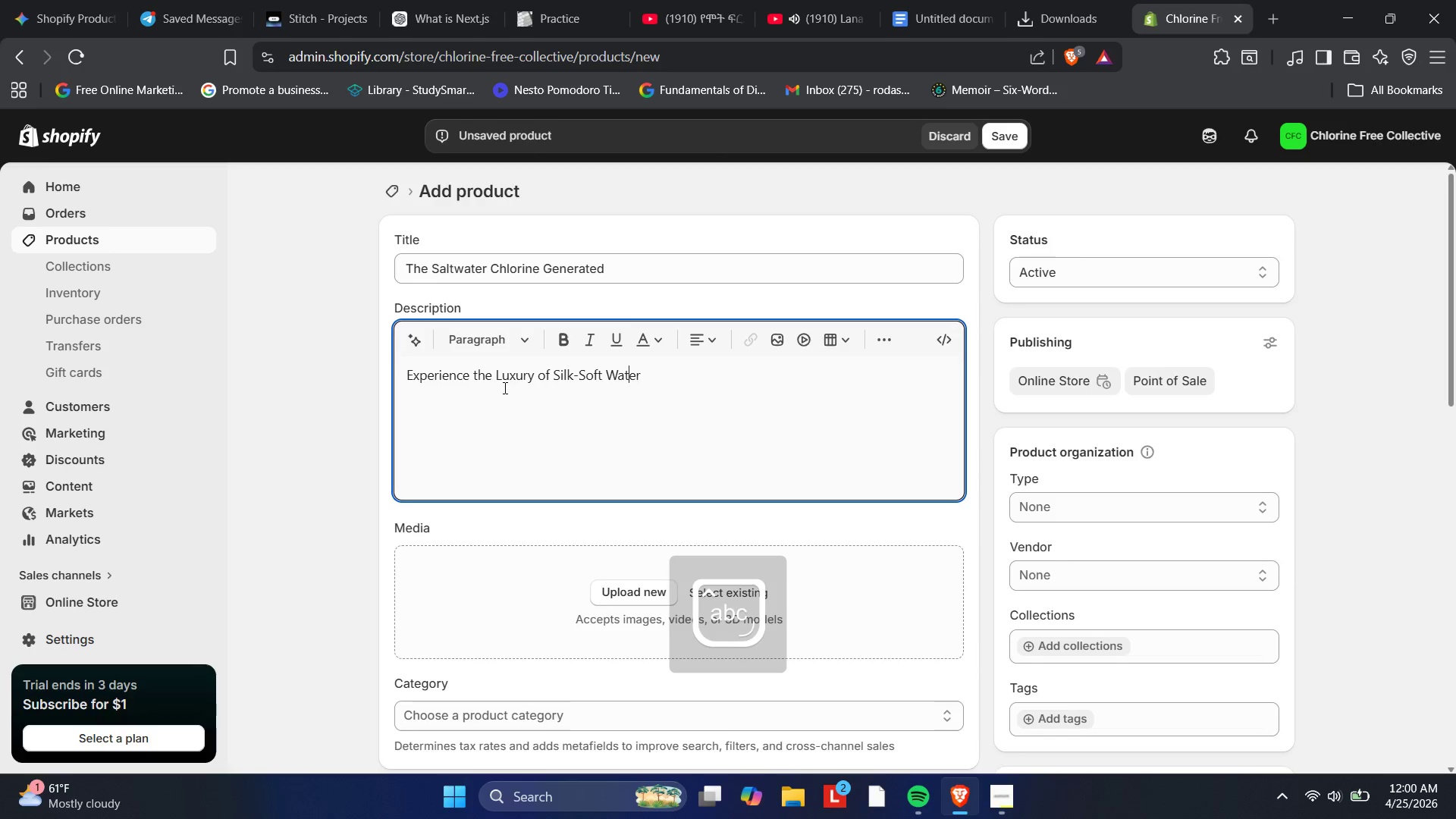 
key(ArrowRight)
 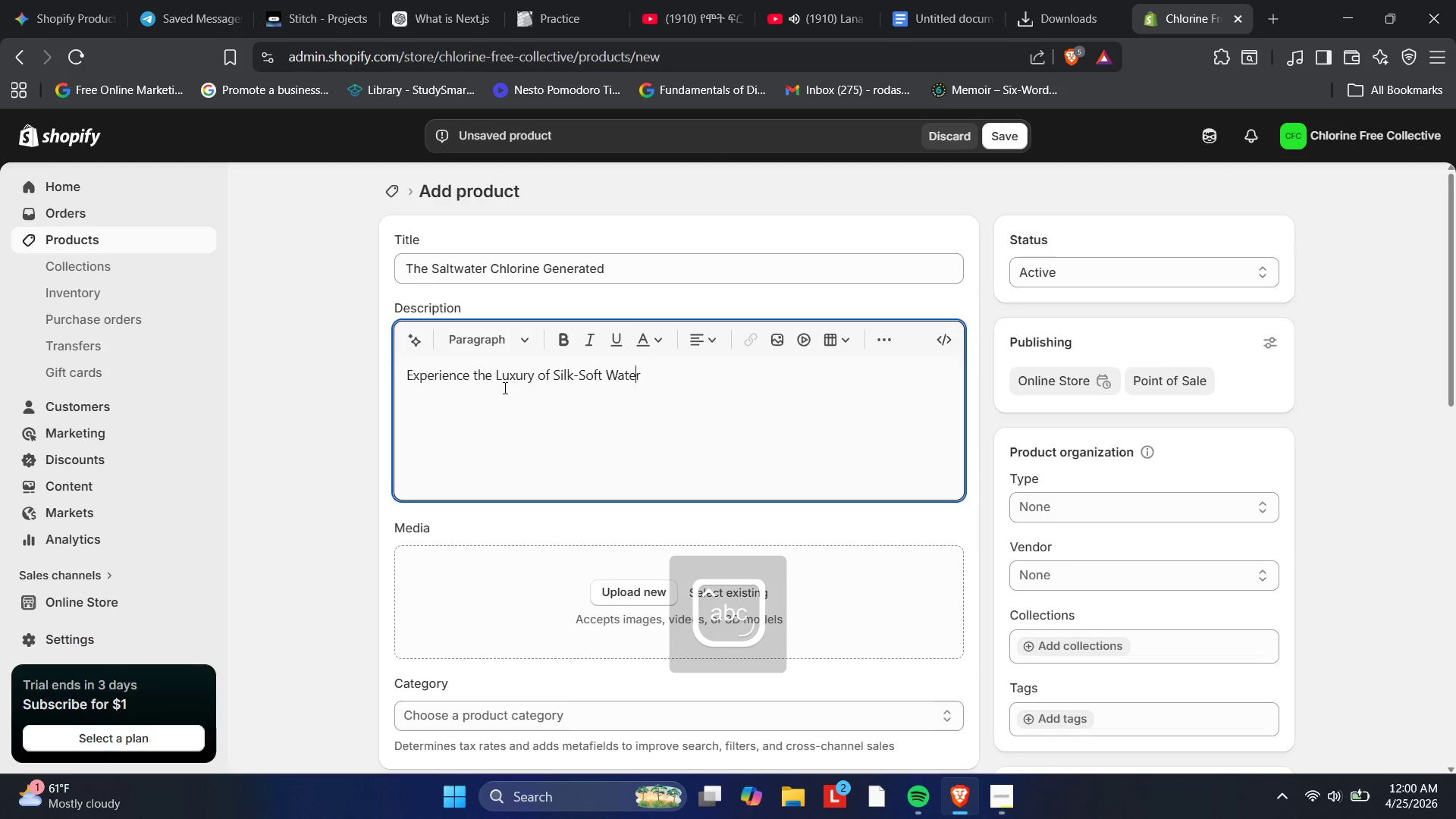 
key(ArrowRight)
 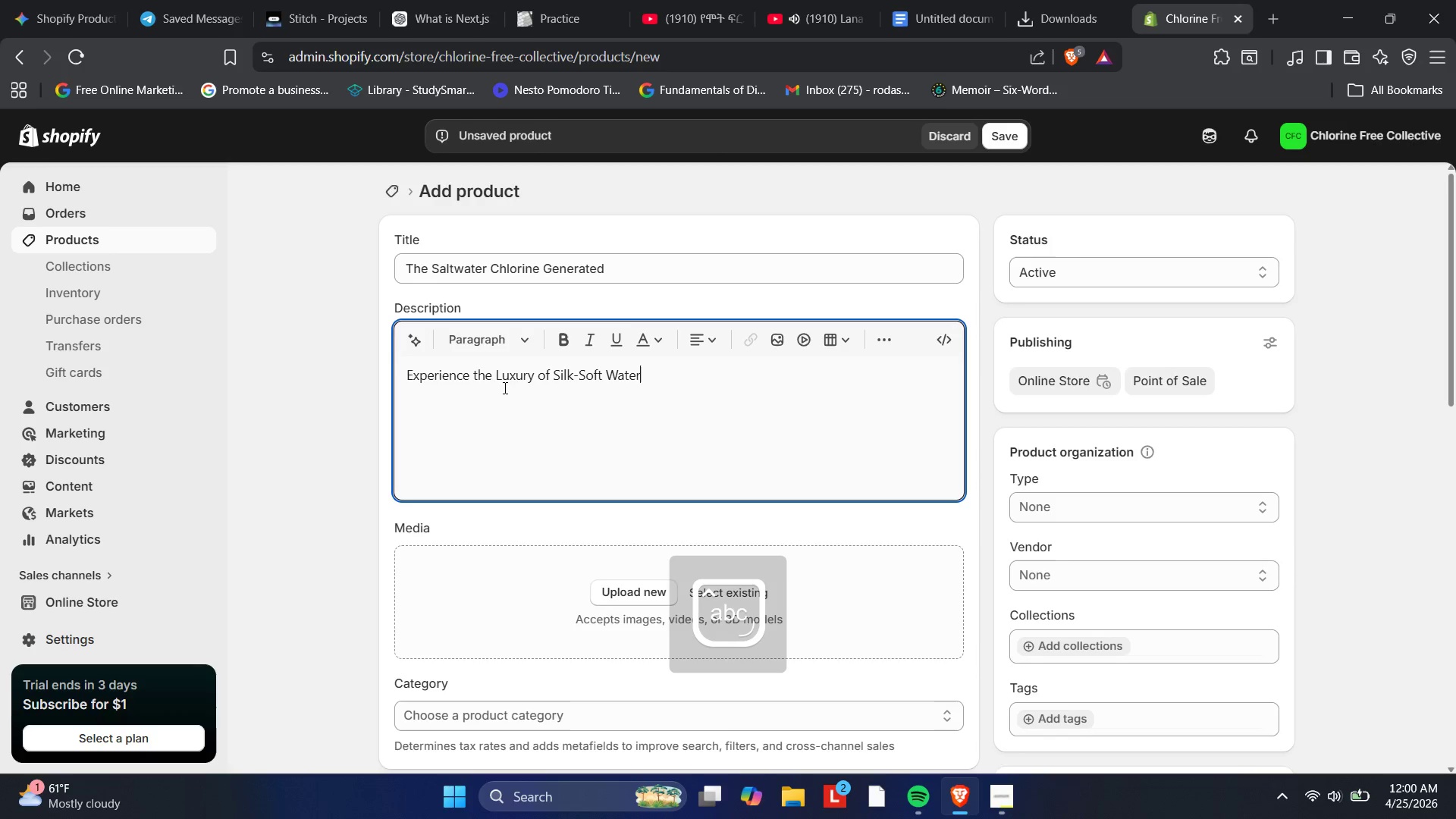 
key(Enter)
 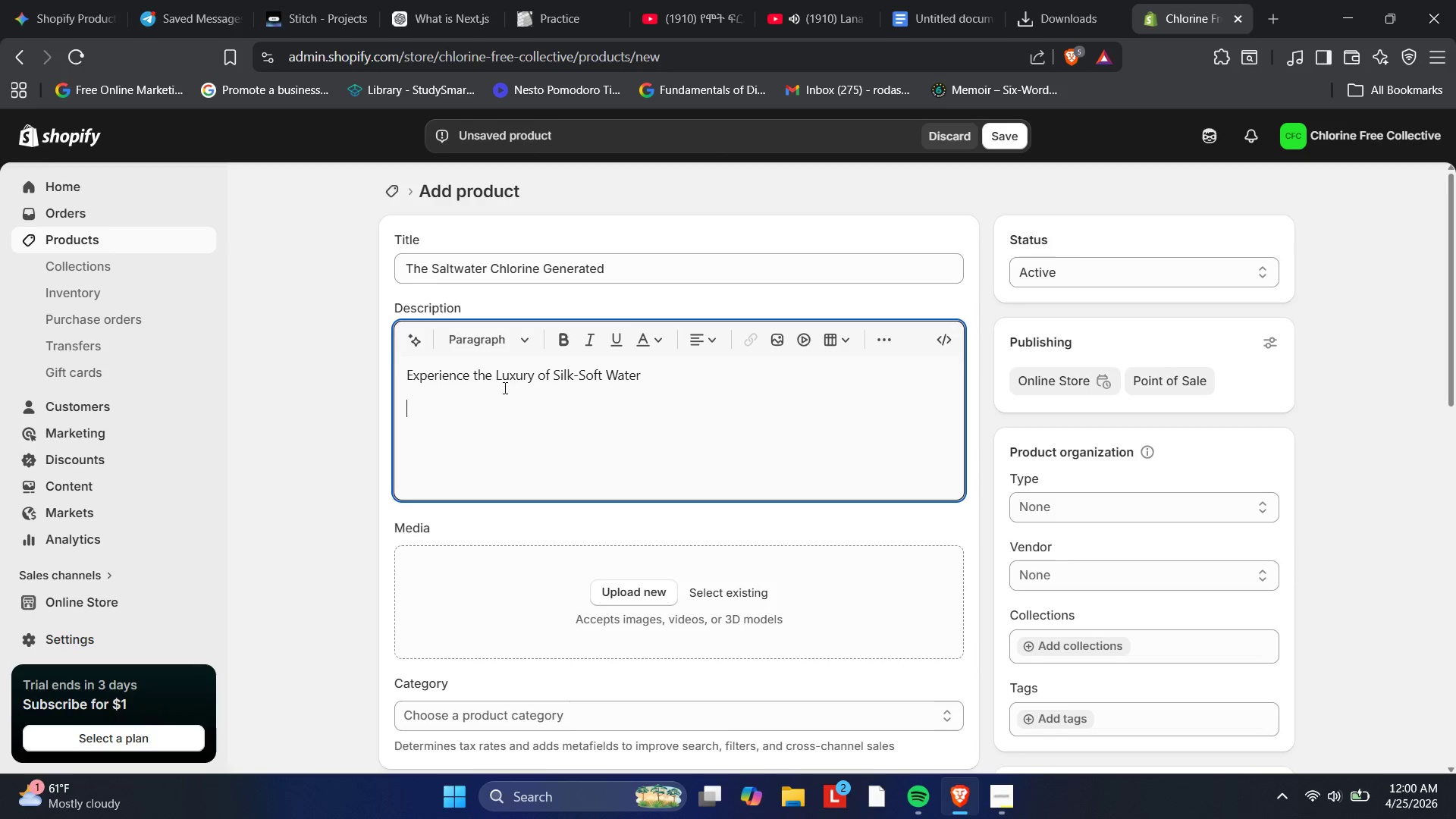 
type(Upgrade u)
key(Backspace)
type(your backyard experience by moving away from traditional chemical am)
key(Backspace)
key(Backspace)
type(maintenance. The PureSalt Con)
 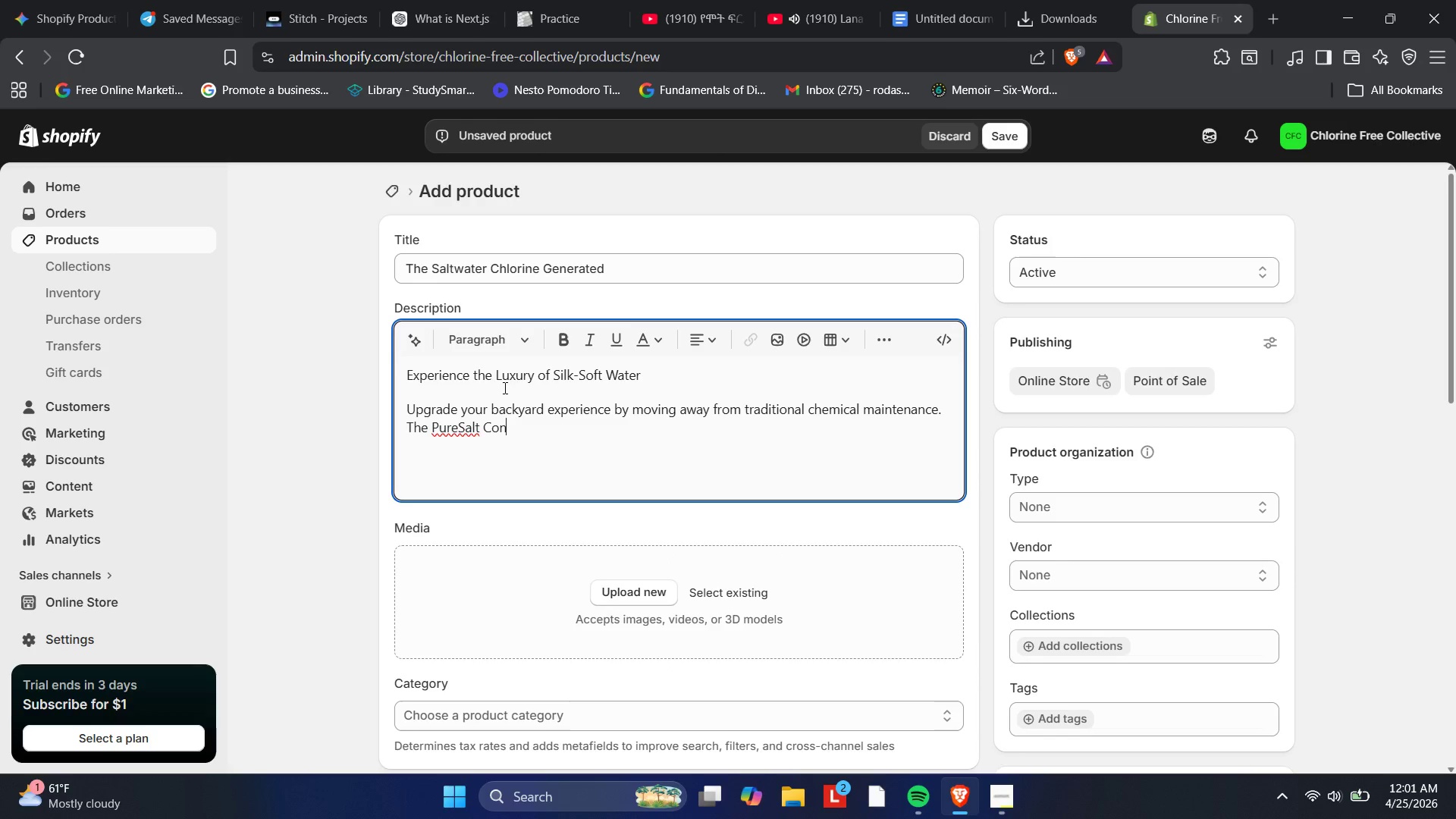 
wait(9.66)
 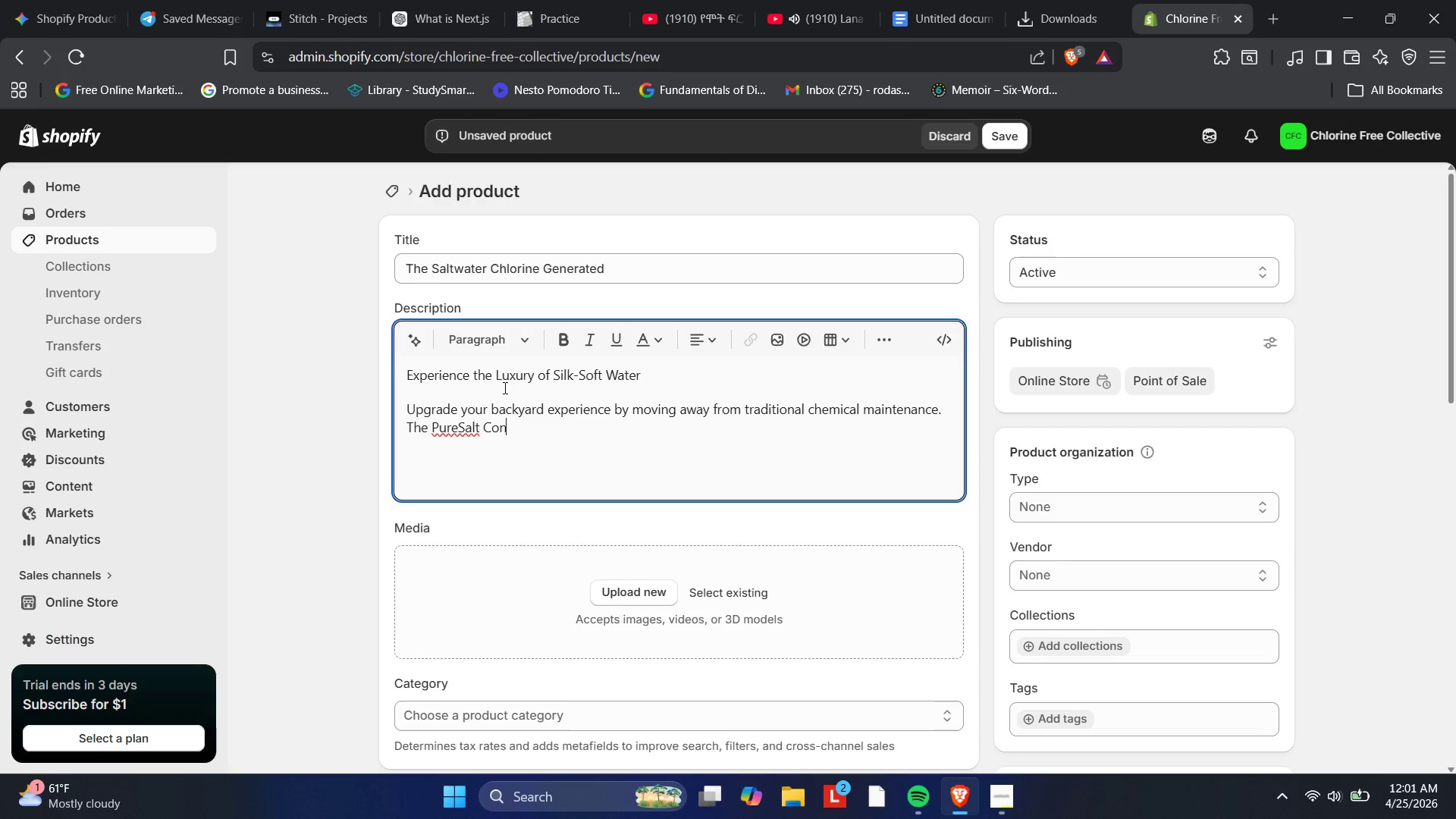 
left_click([644, 270])
 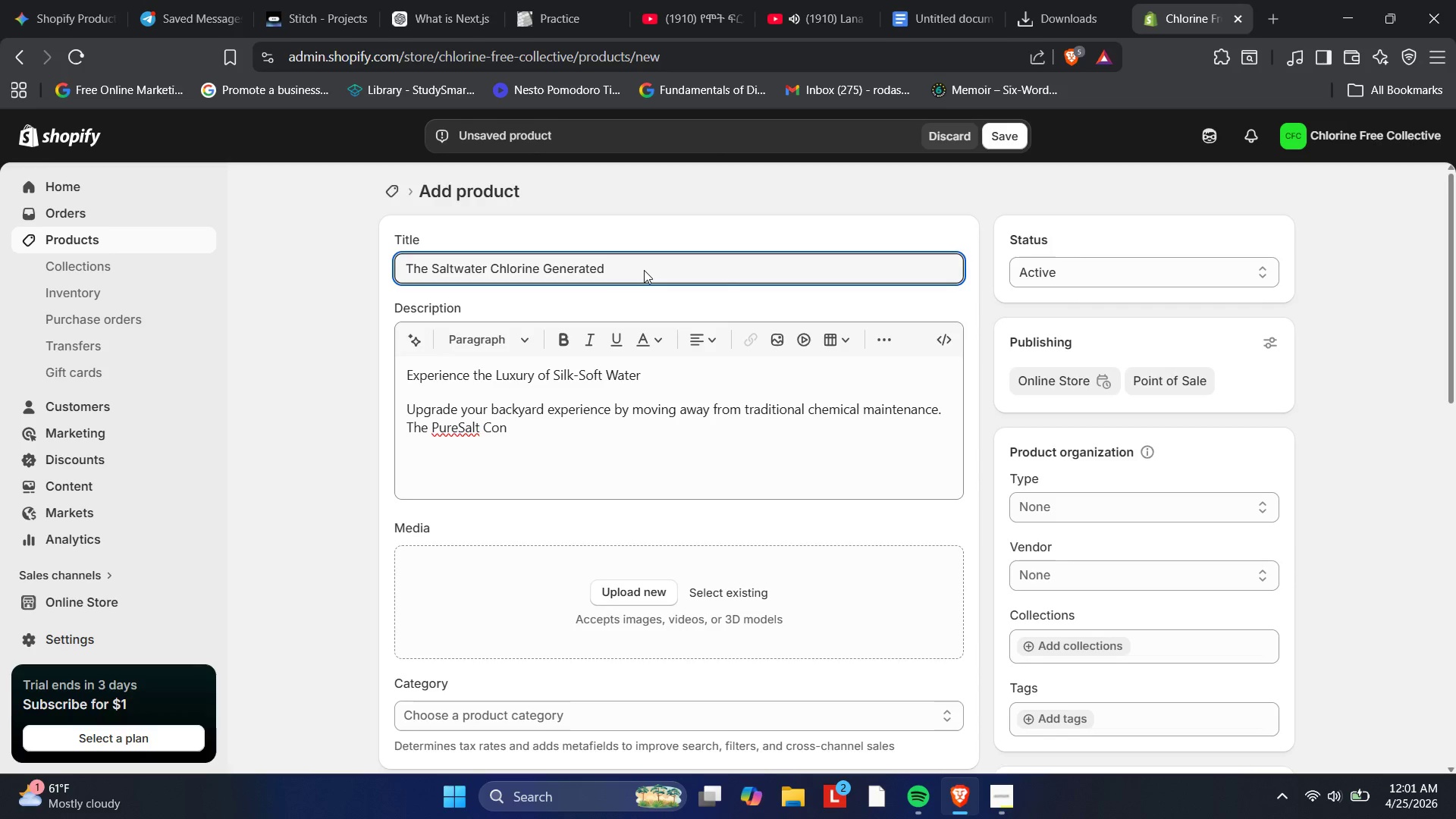 
hold_key(key=Backspace, duration=0.81)
 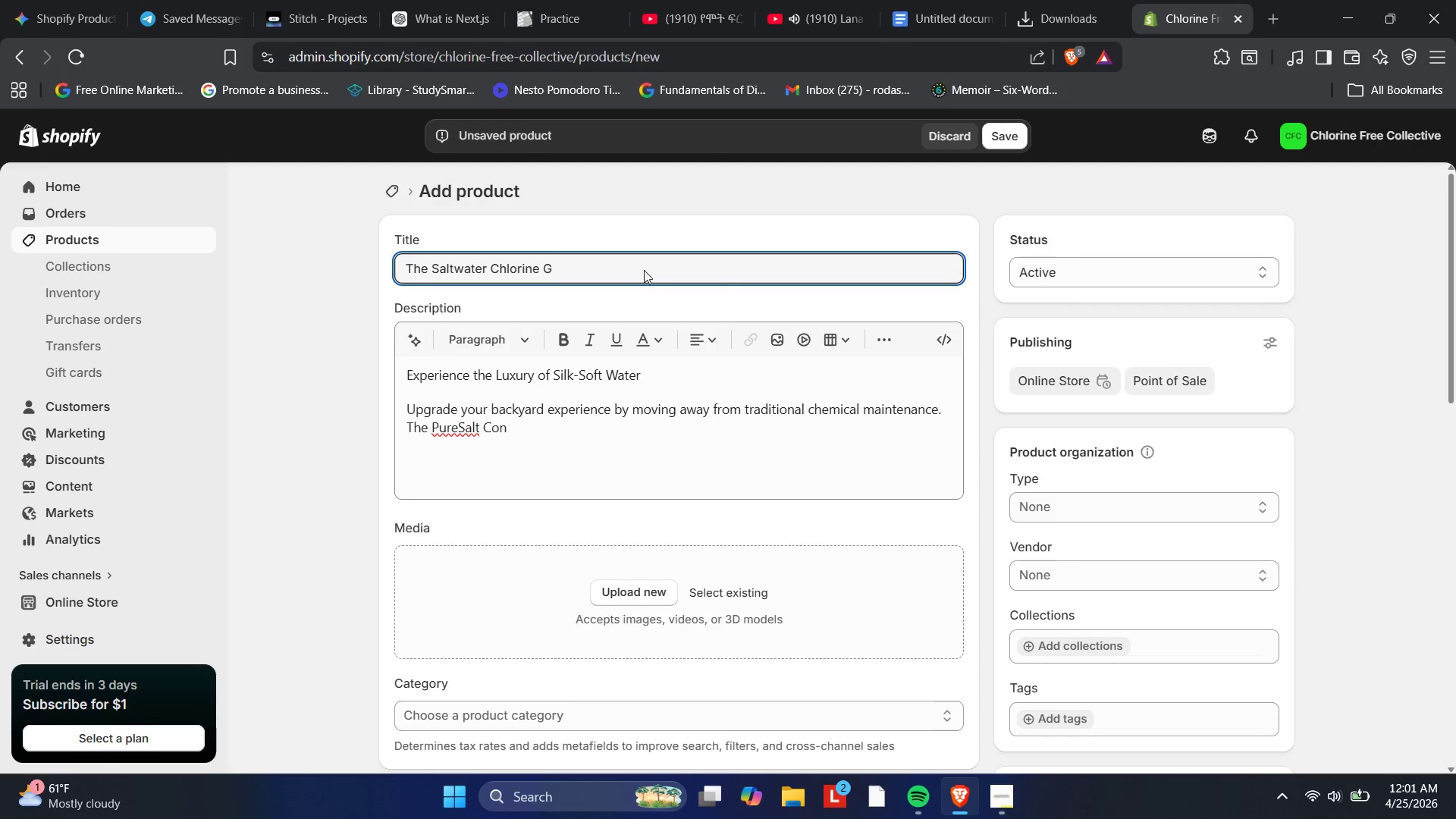 
key(Backspace)
 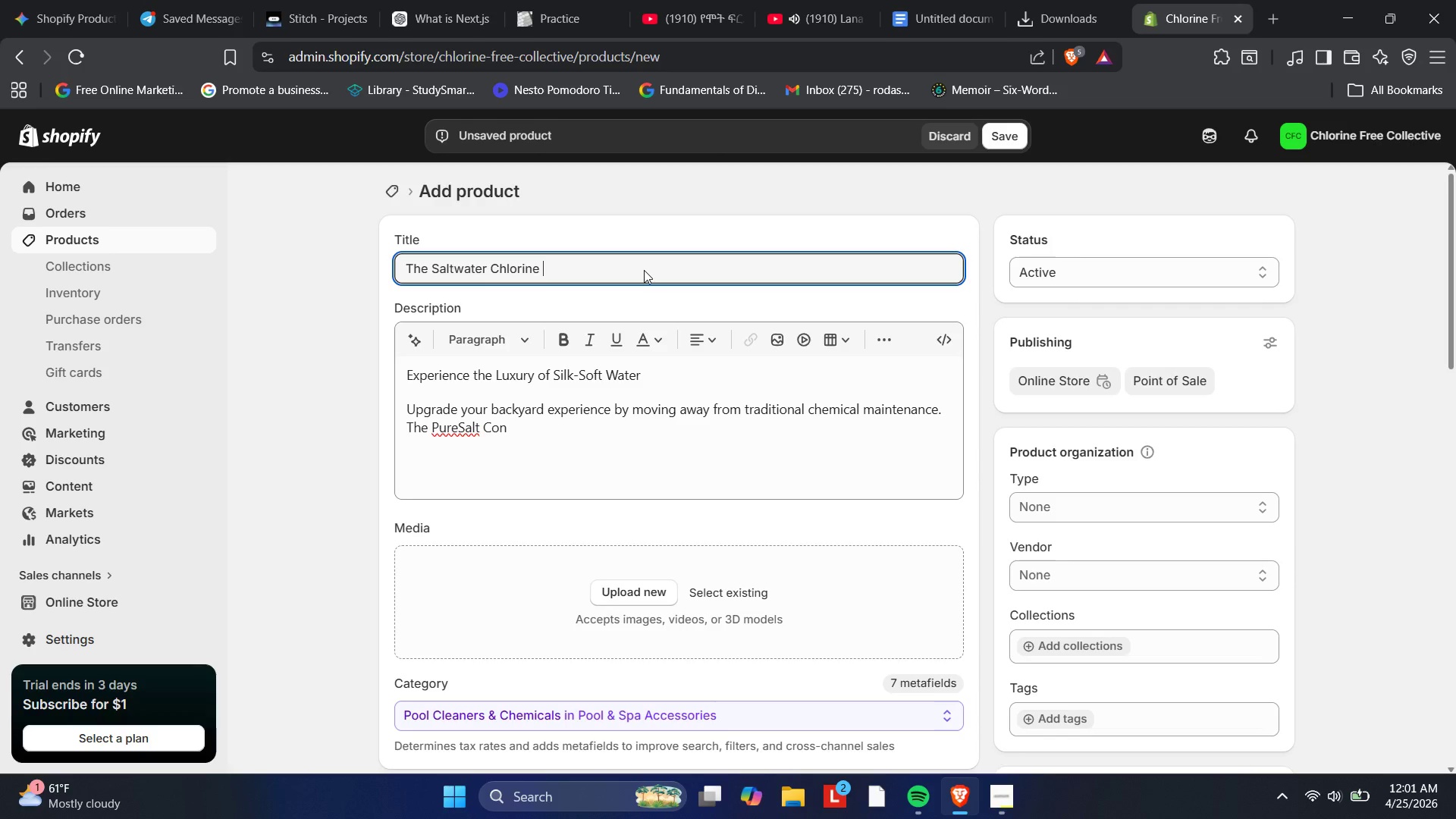 
wait(31.69)
 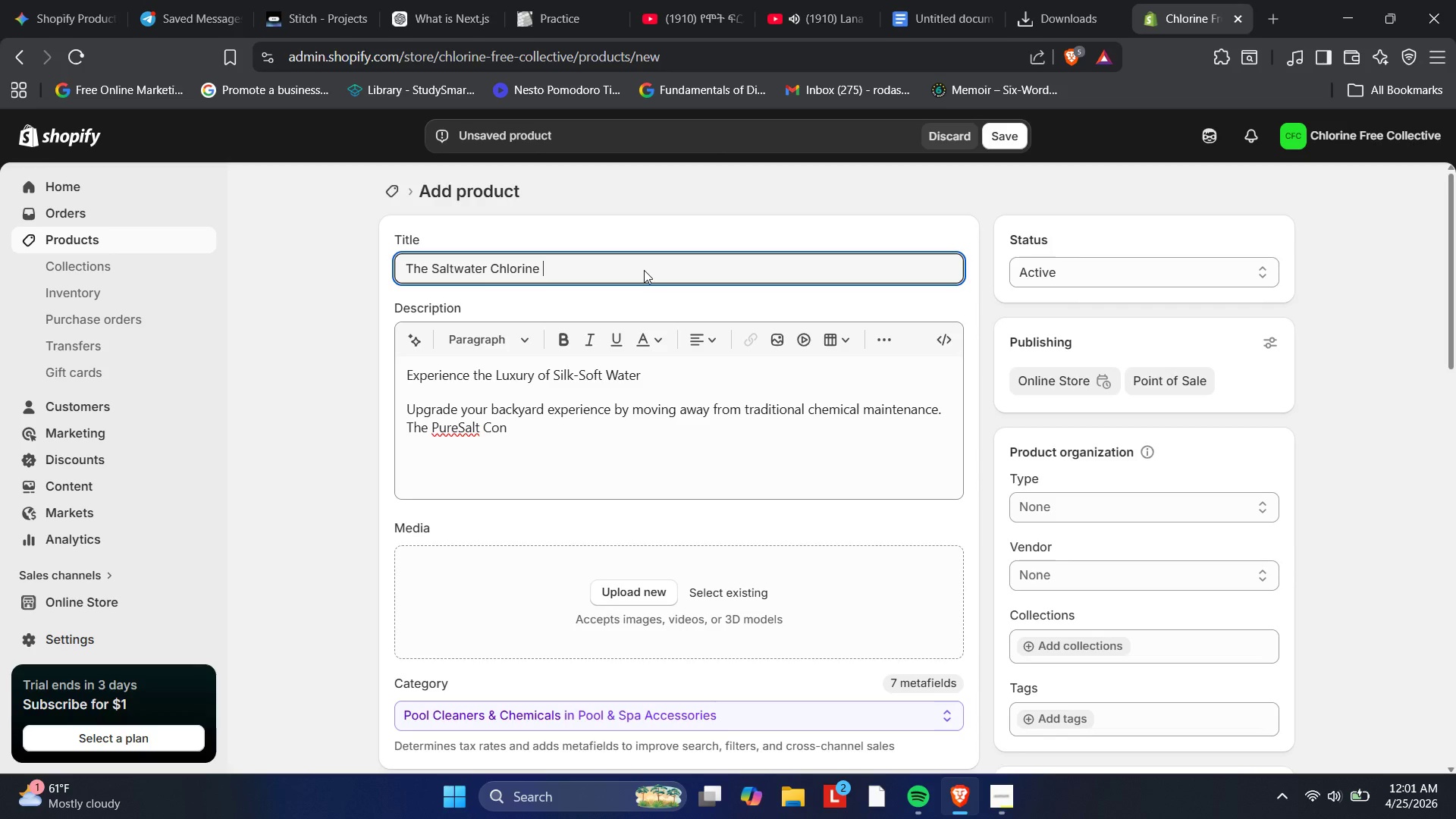 
hold_key(key=ArrowLeft, duration=1.06)
 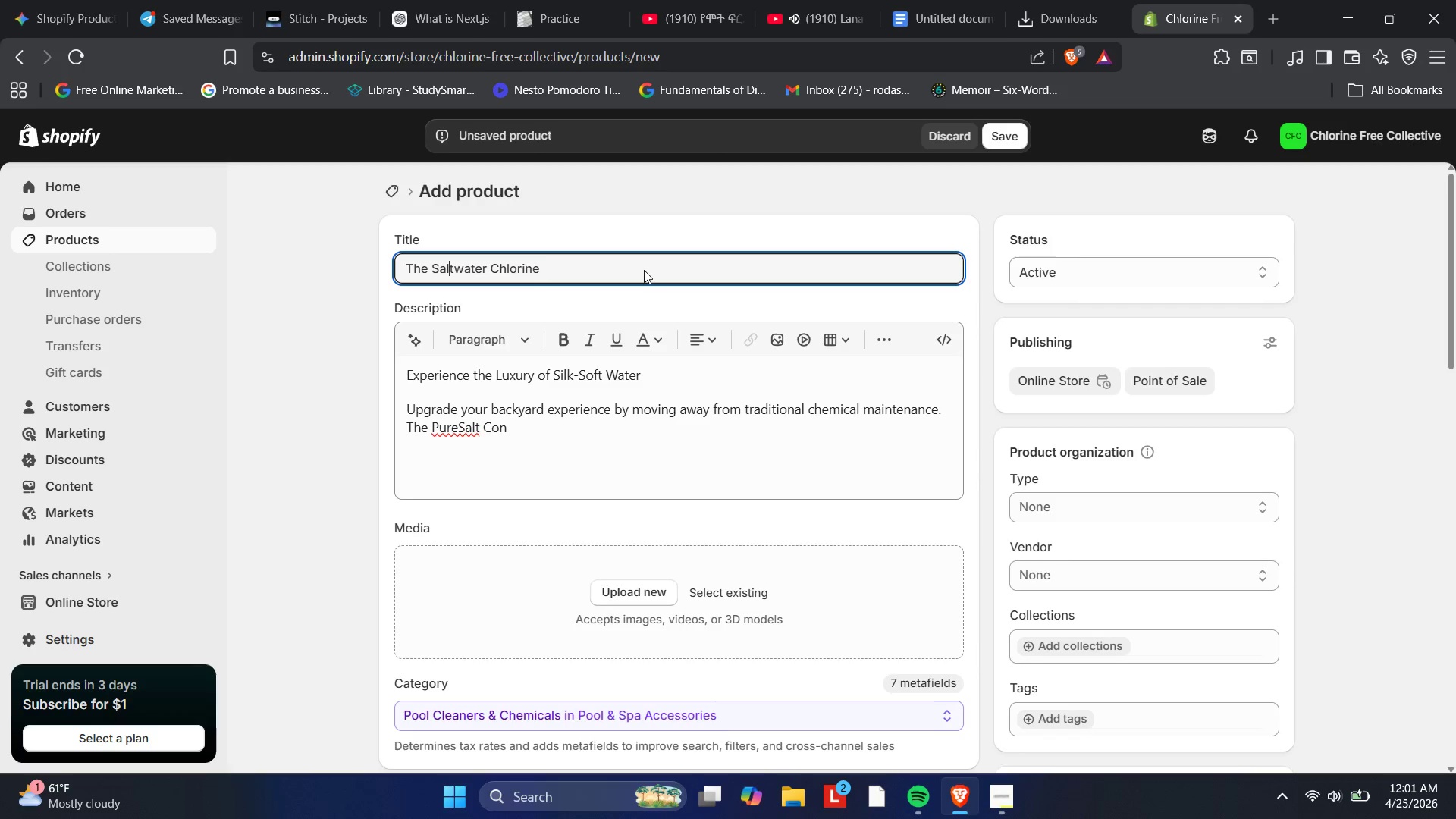 
key(ArrowLeft)
 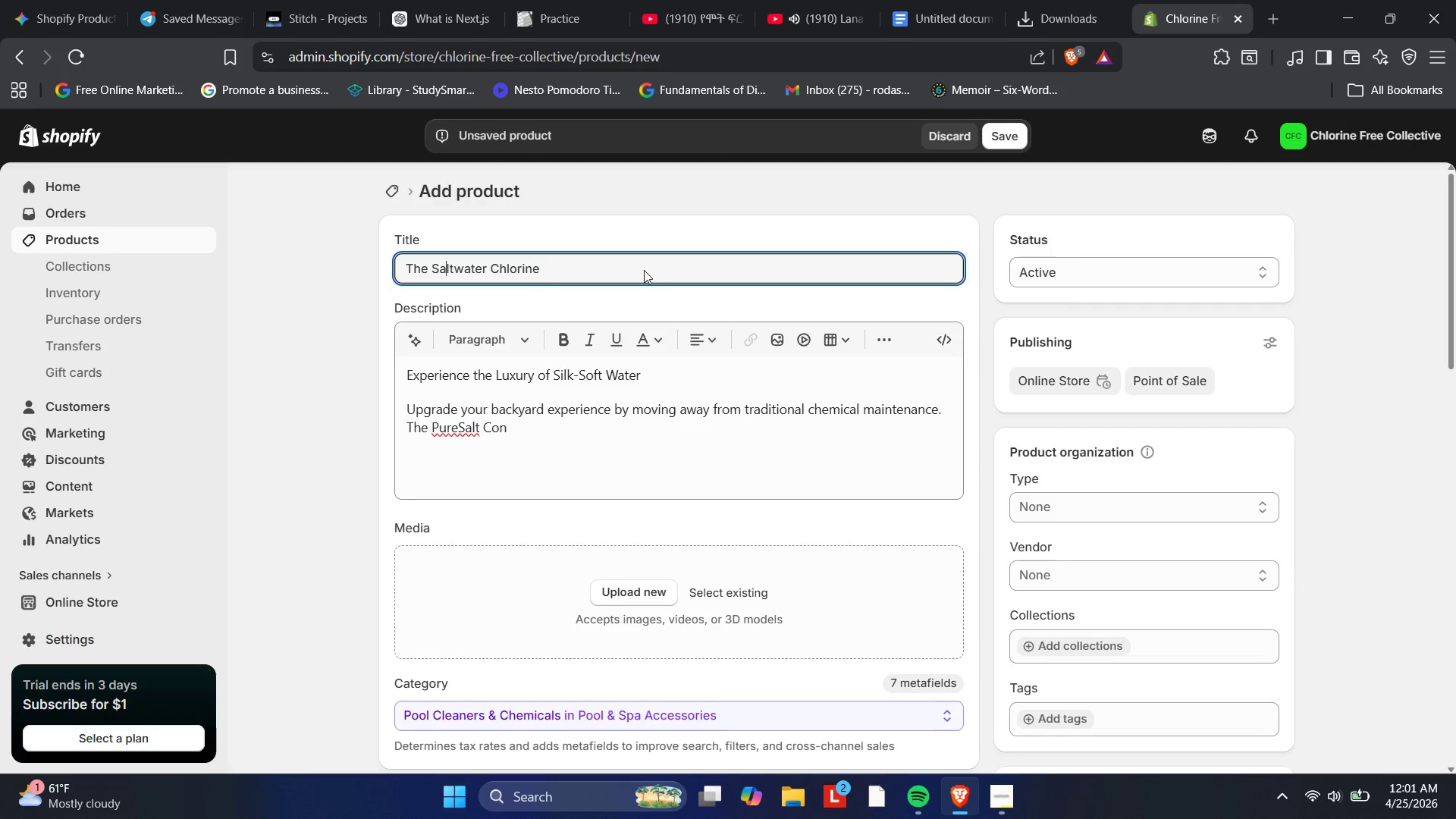 
key(ArrowLeft)
 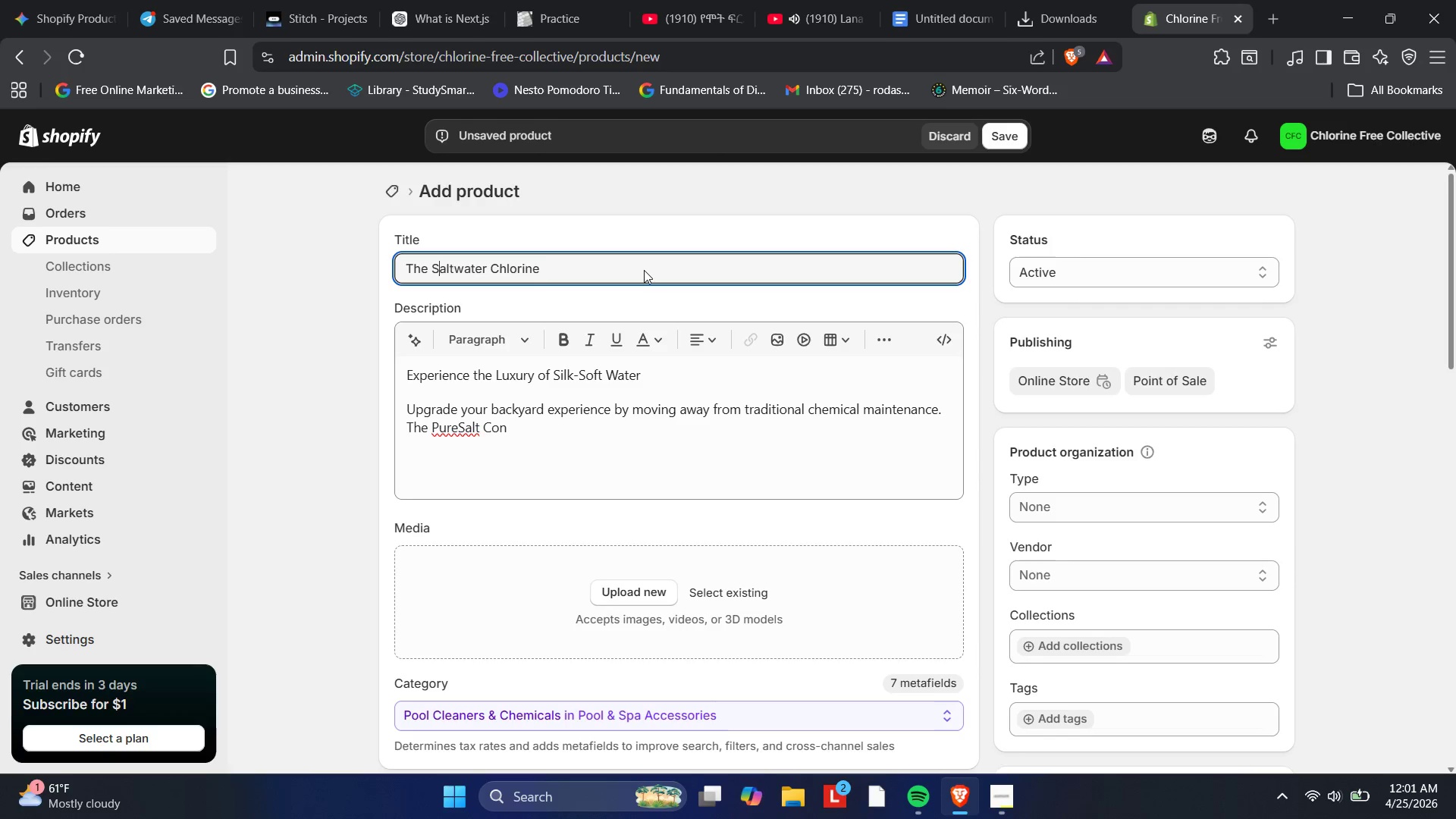 
key(ArrowLeft)
 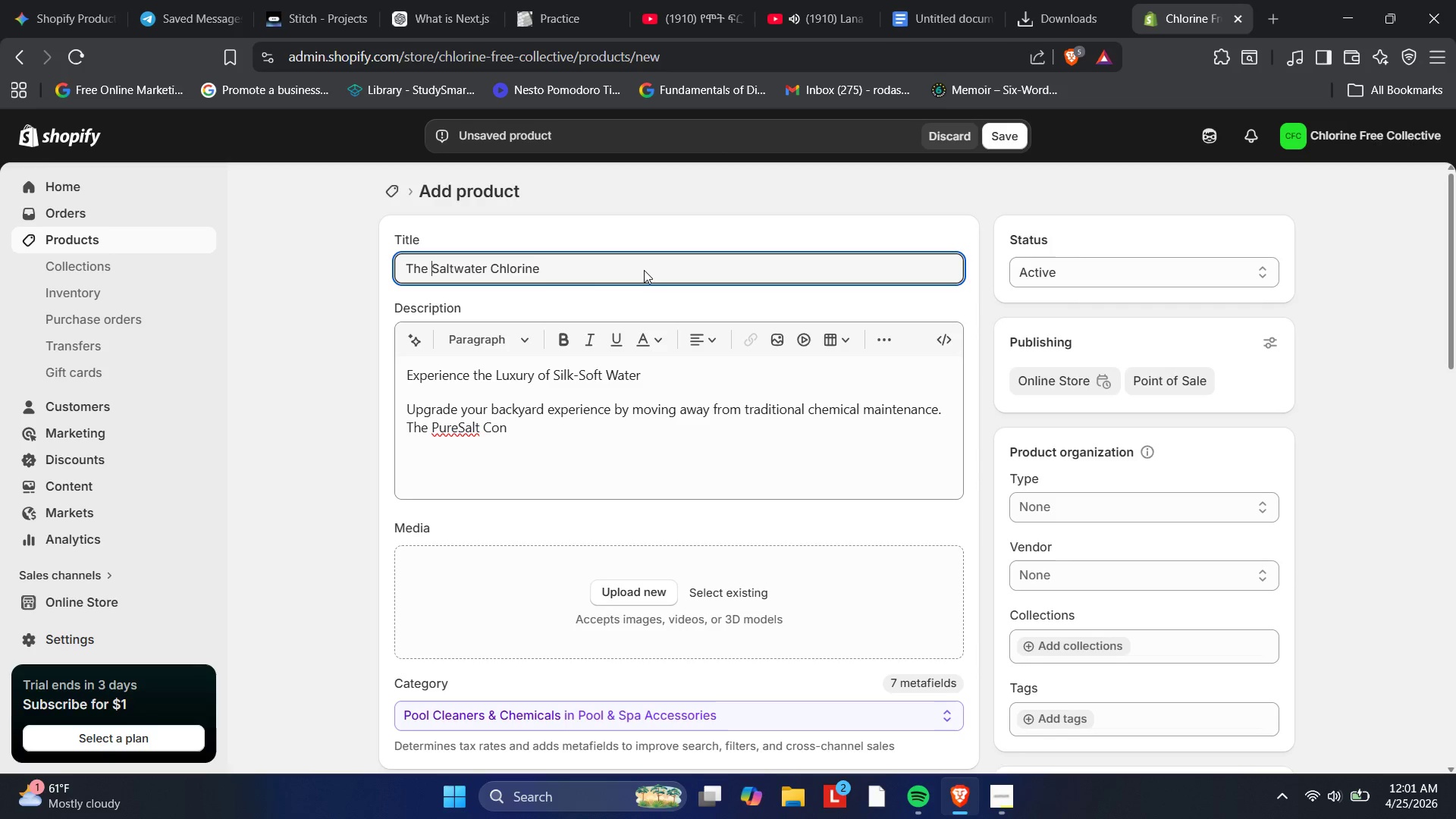 
key(Backspace)
 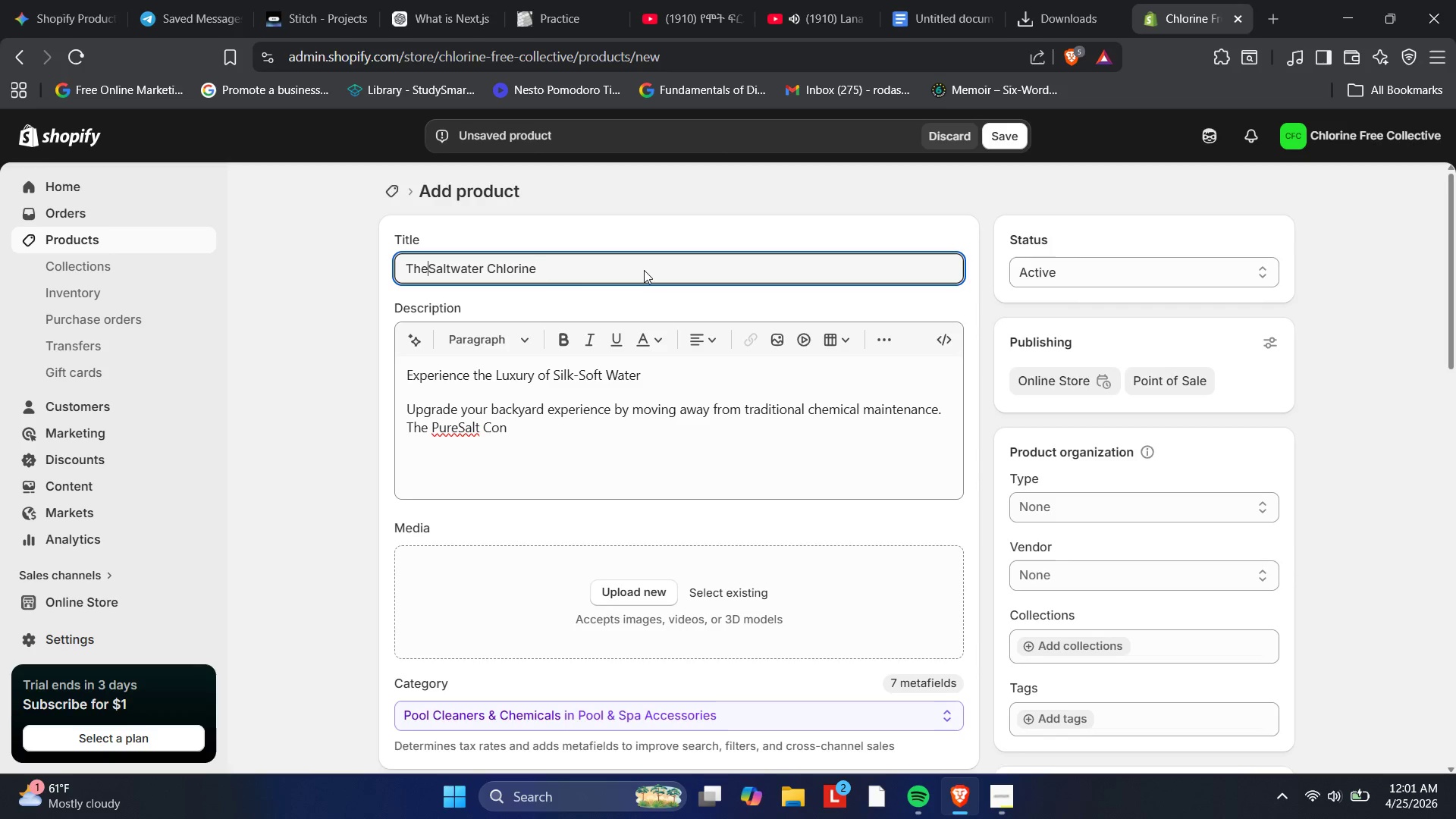 
key(Backspace)
 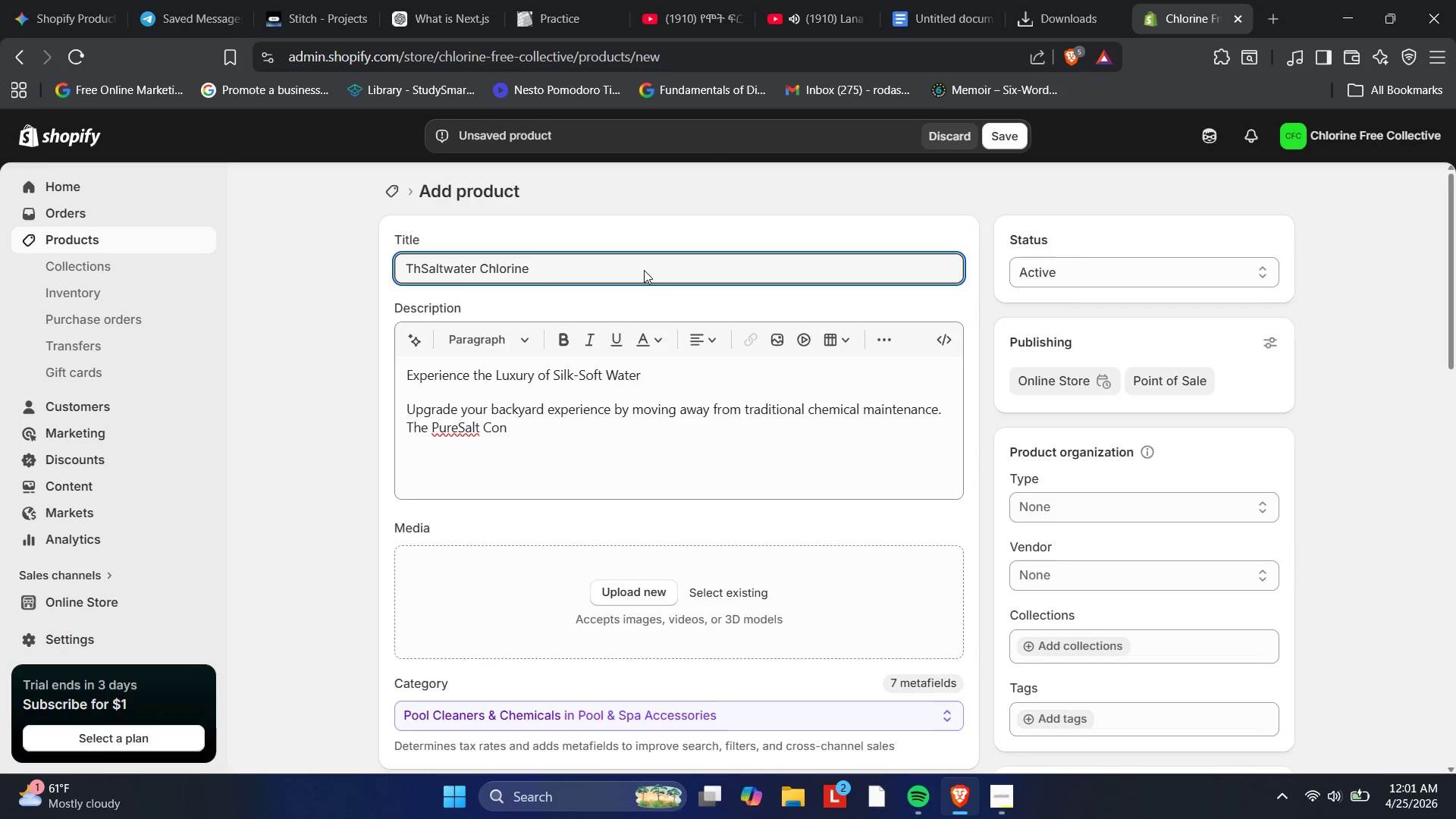 
key(Backspace)
 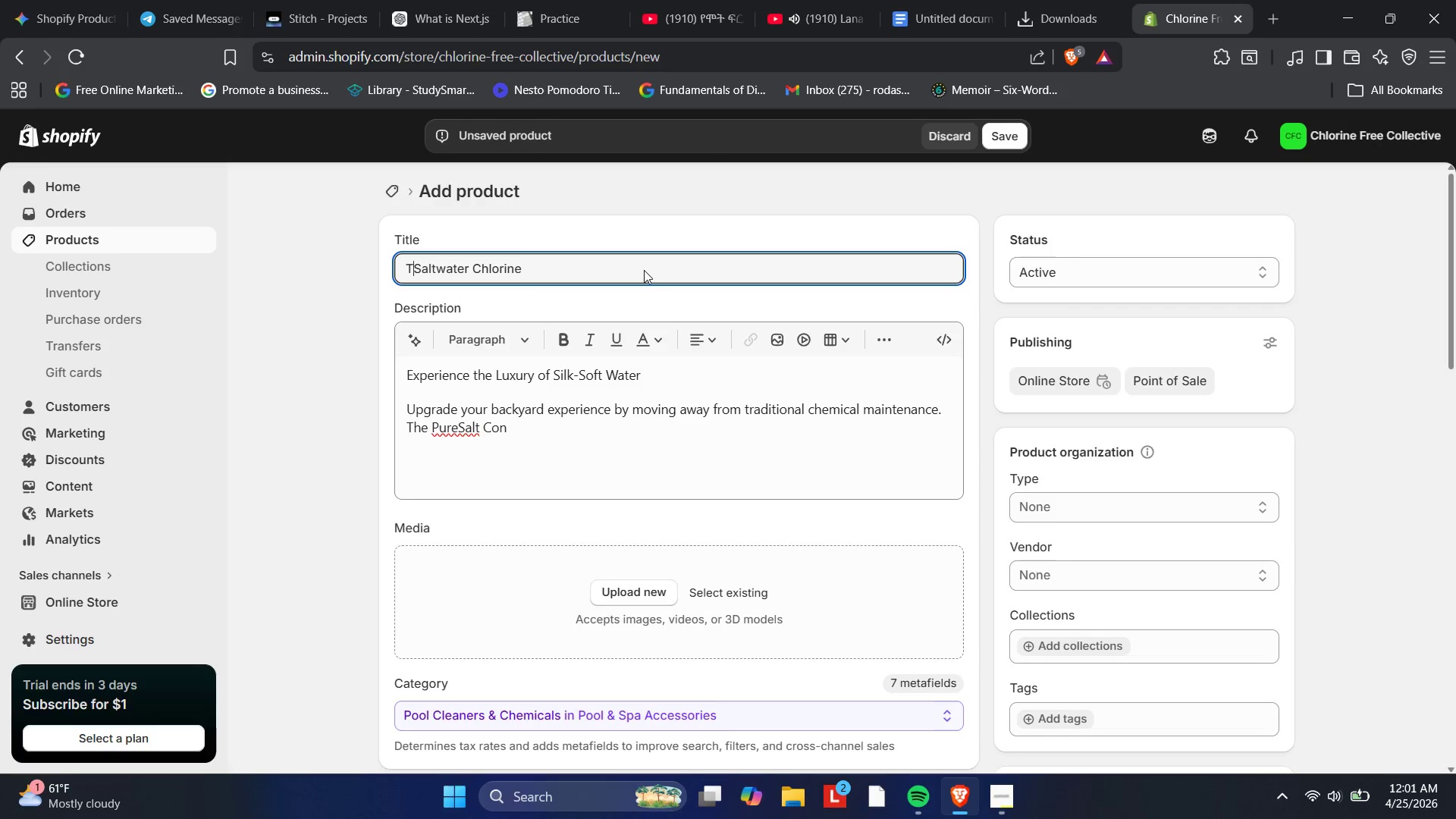 
key(Backspace)
 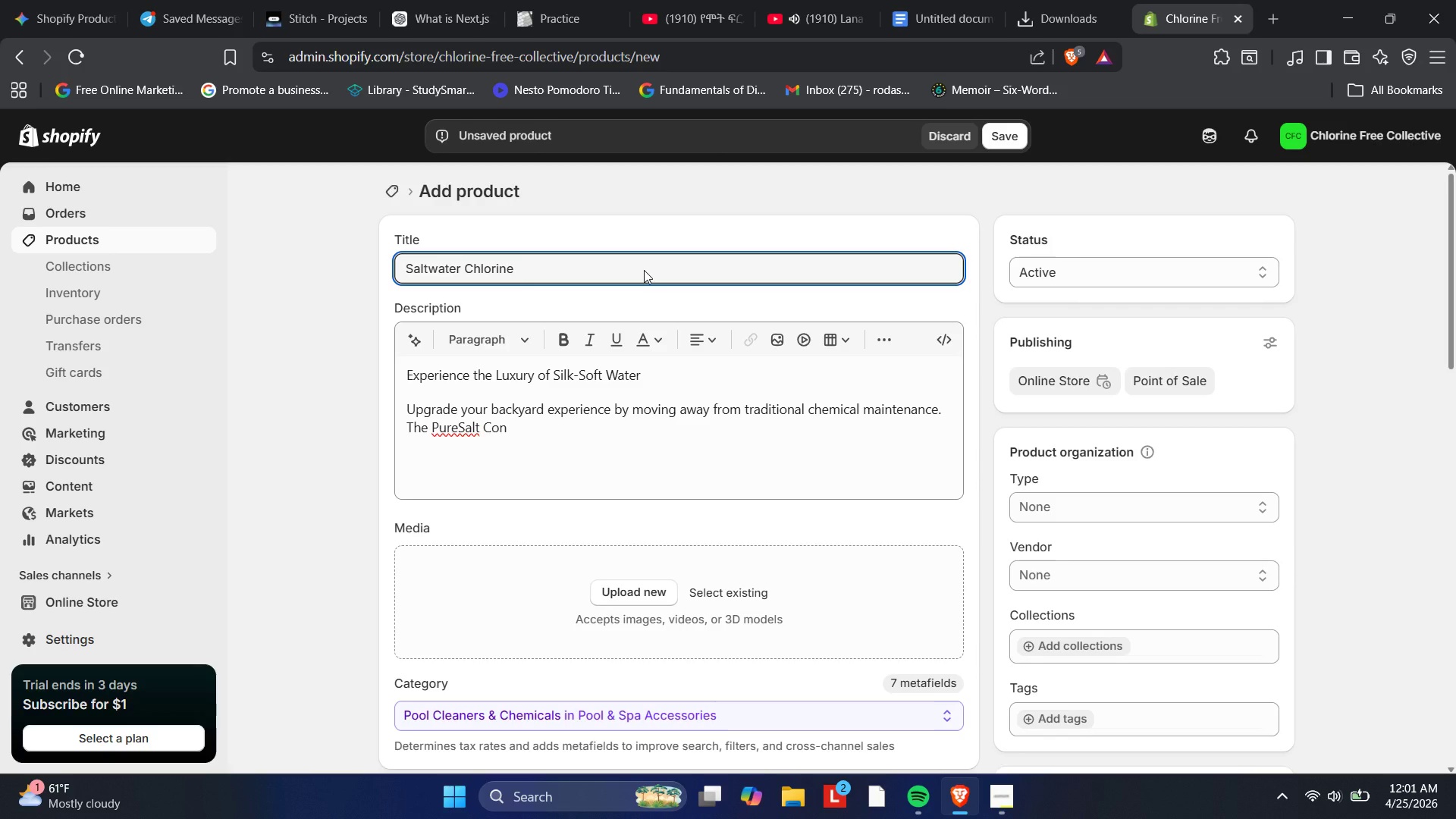 
key(CapsLock)
 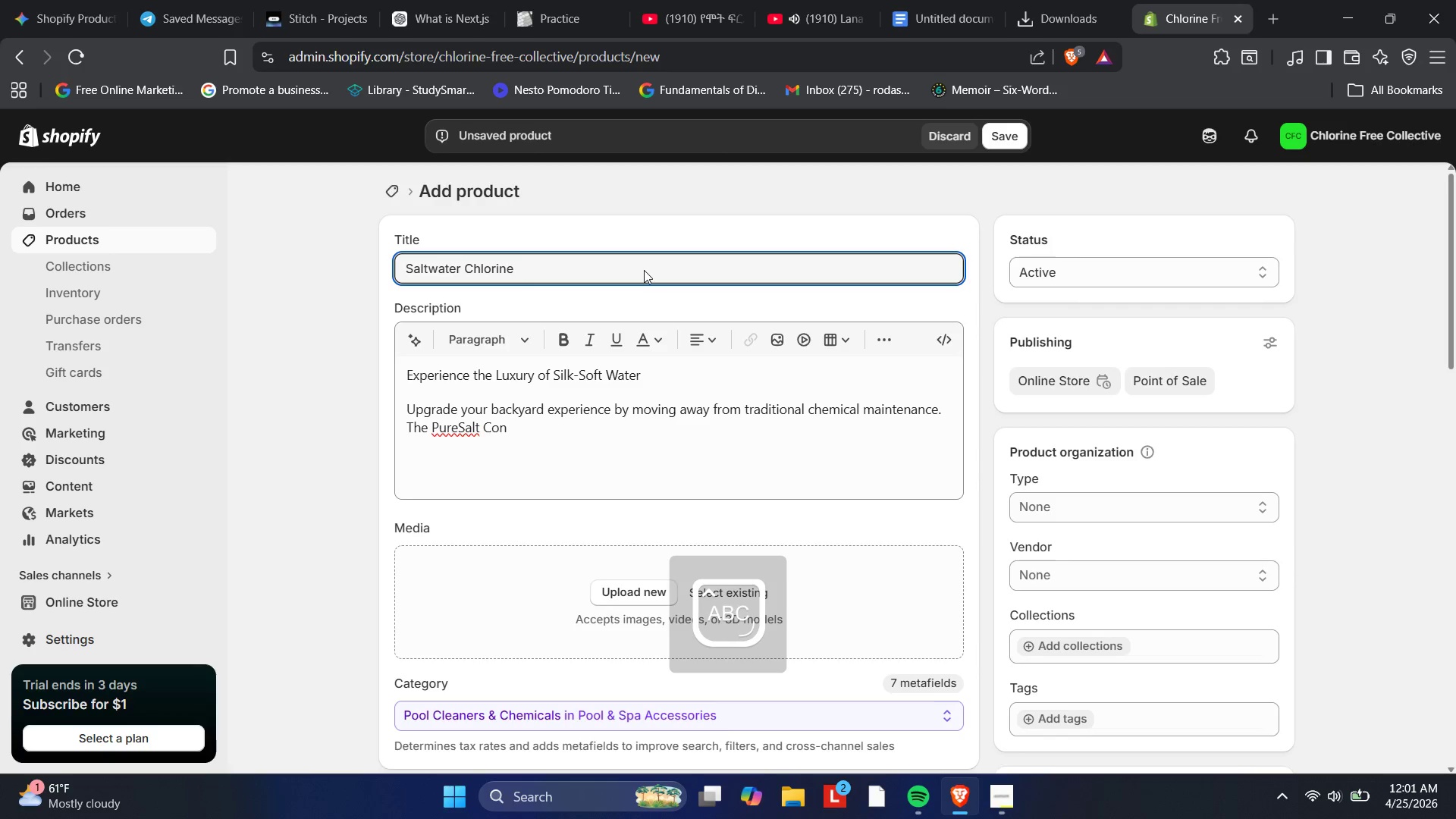 
left_click([644, 270])
 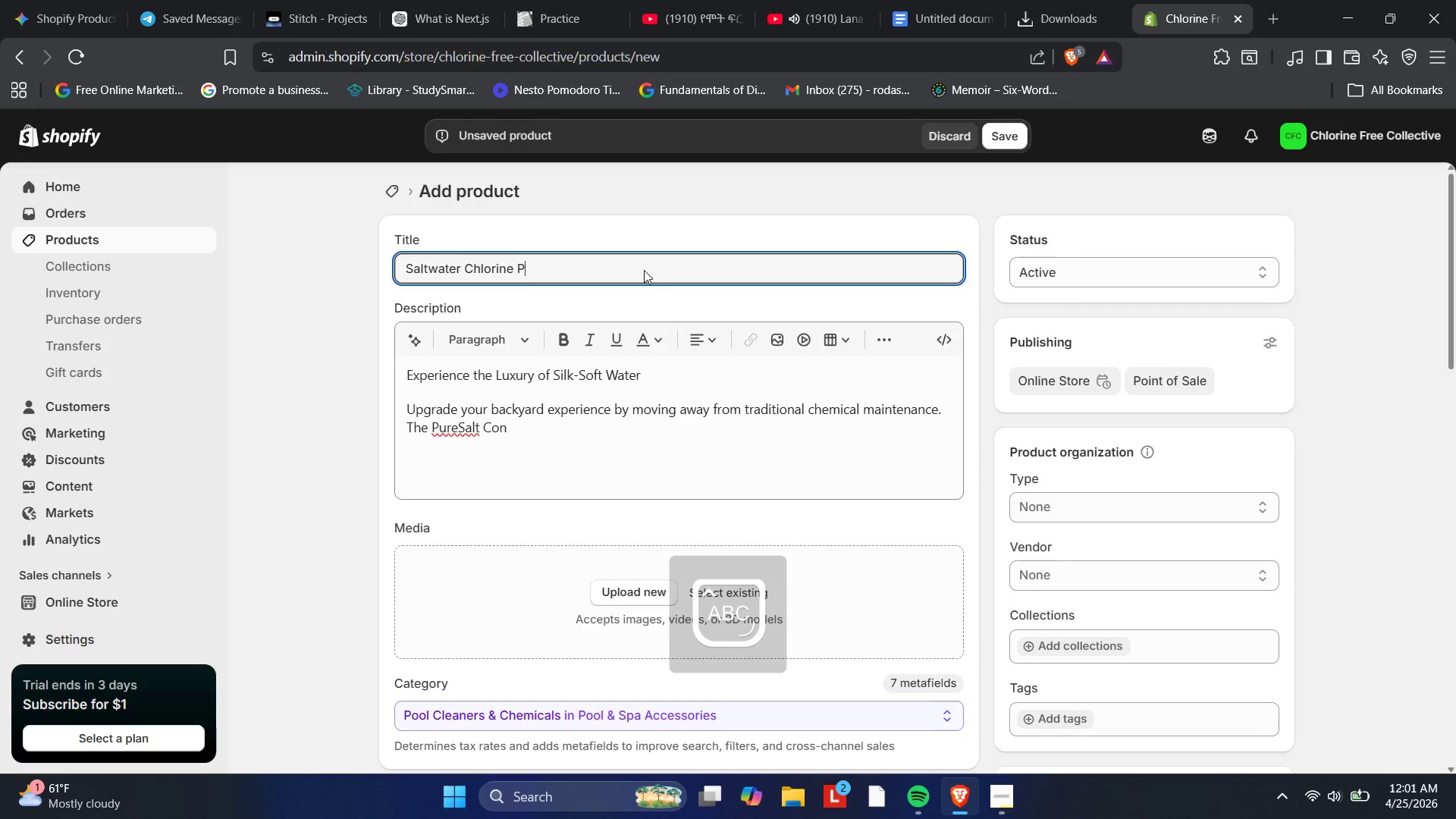 
type(Pure)
key(Backspace)
key(Backspace)
key(Backspace)
key(Backspace)
type(Put)
key(Backspace)
type(e)
key(Backspace)
type(re )
key(Backspace)
type(Salt )
 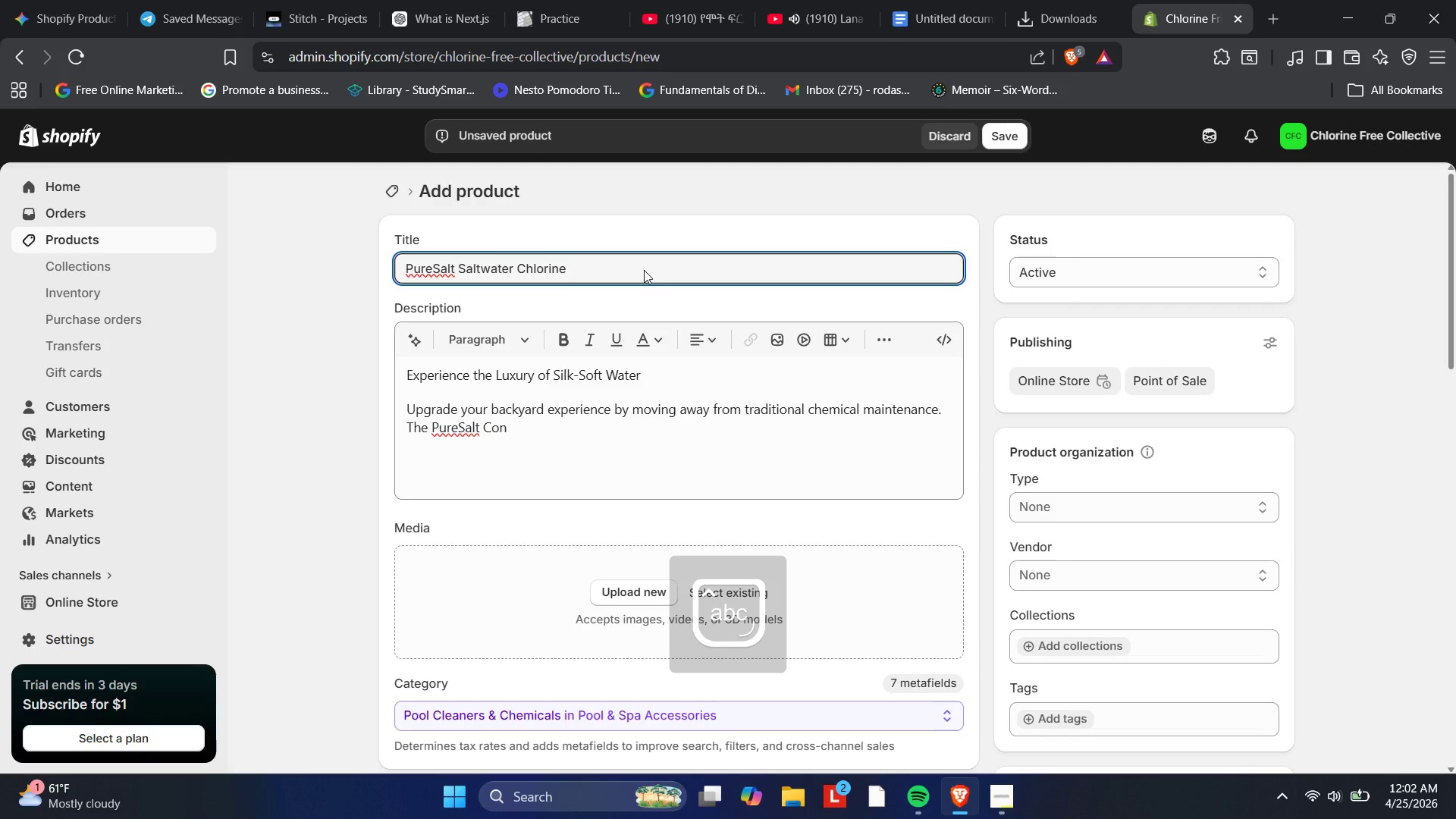 
hold_key(key=ArrowLeft, duration=1.12)
 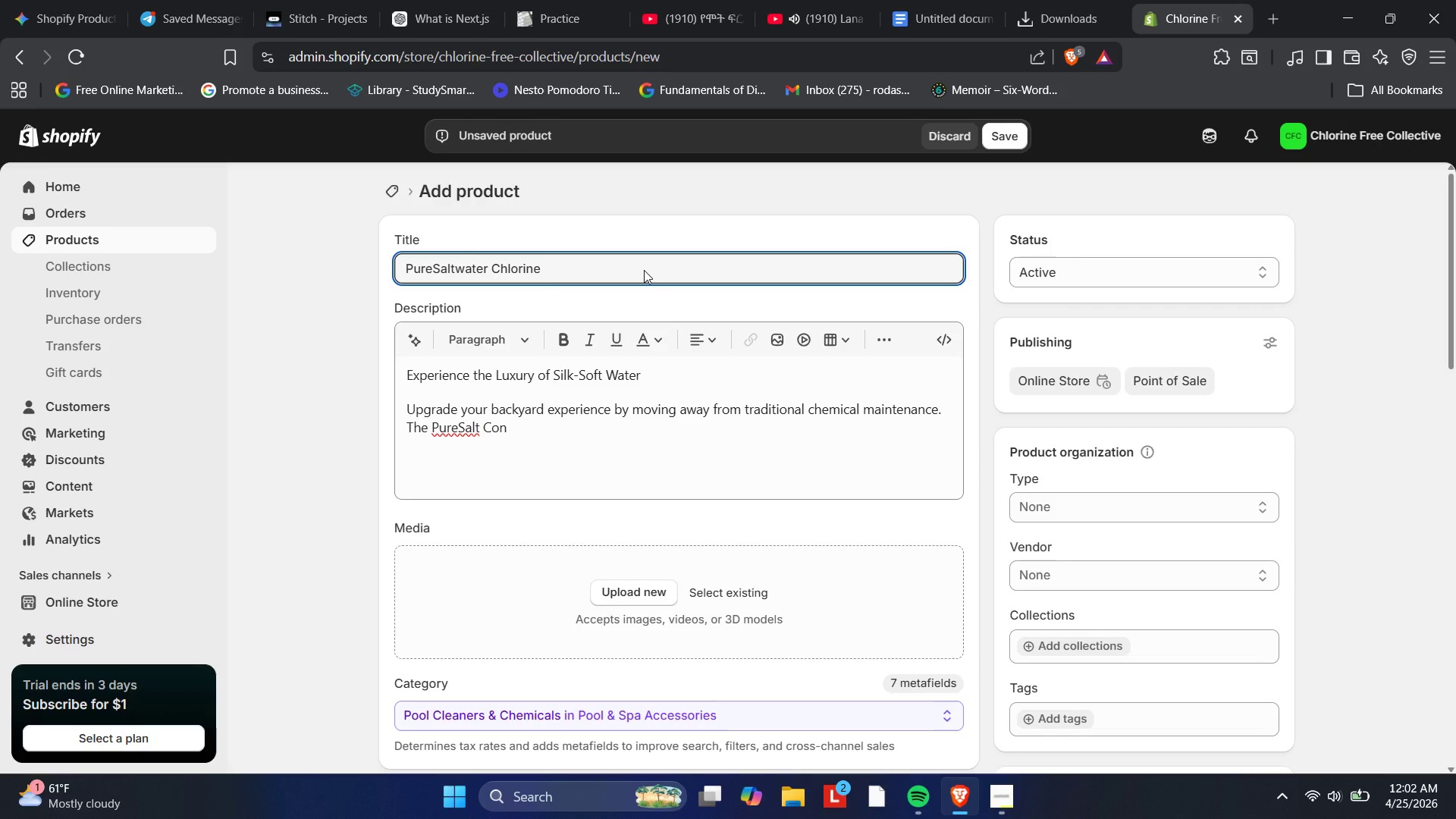 
hold_key(key=ArrowRight, duration=0.81)
 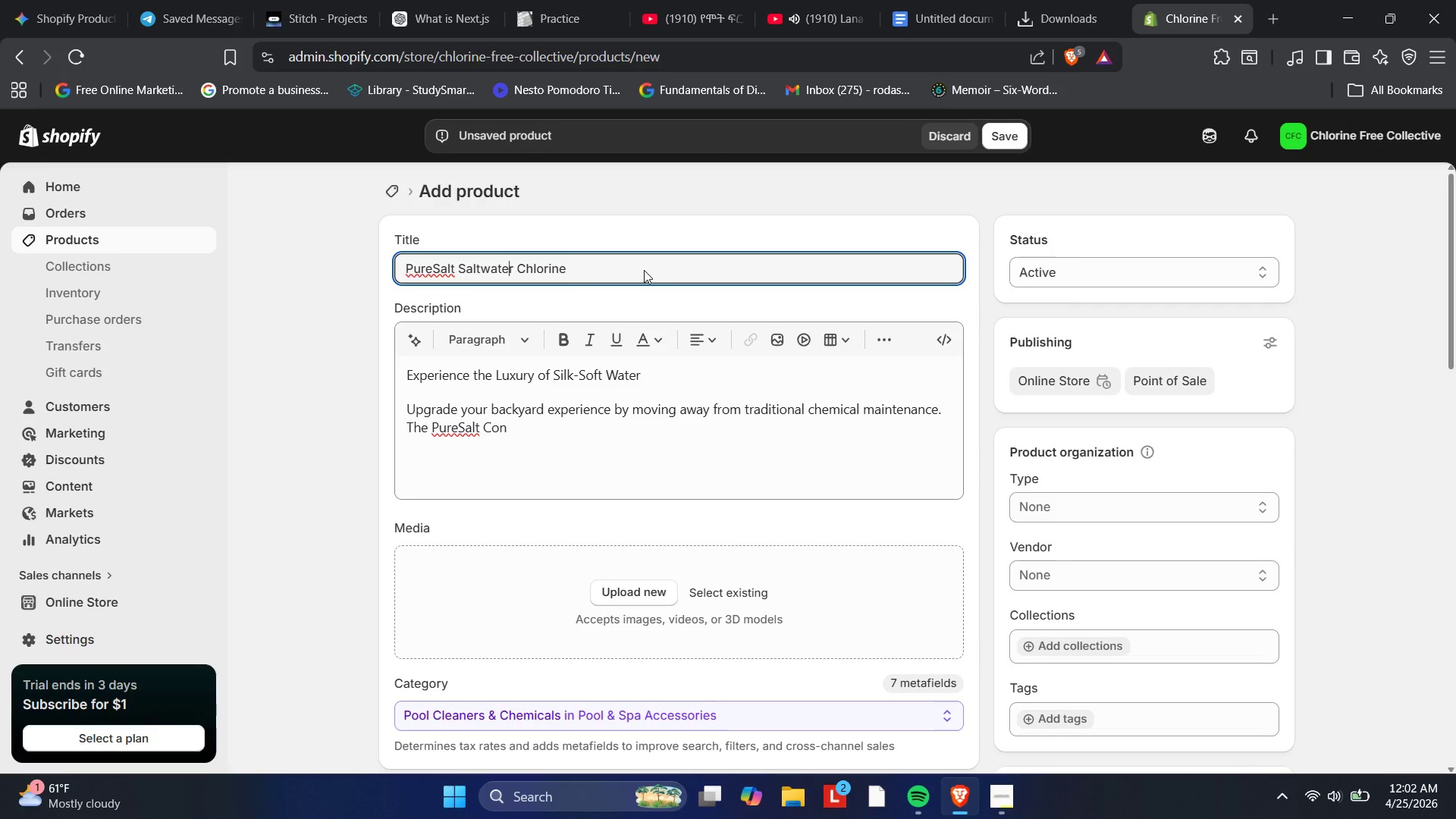 
key(ArrowRight)
 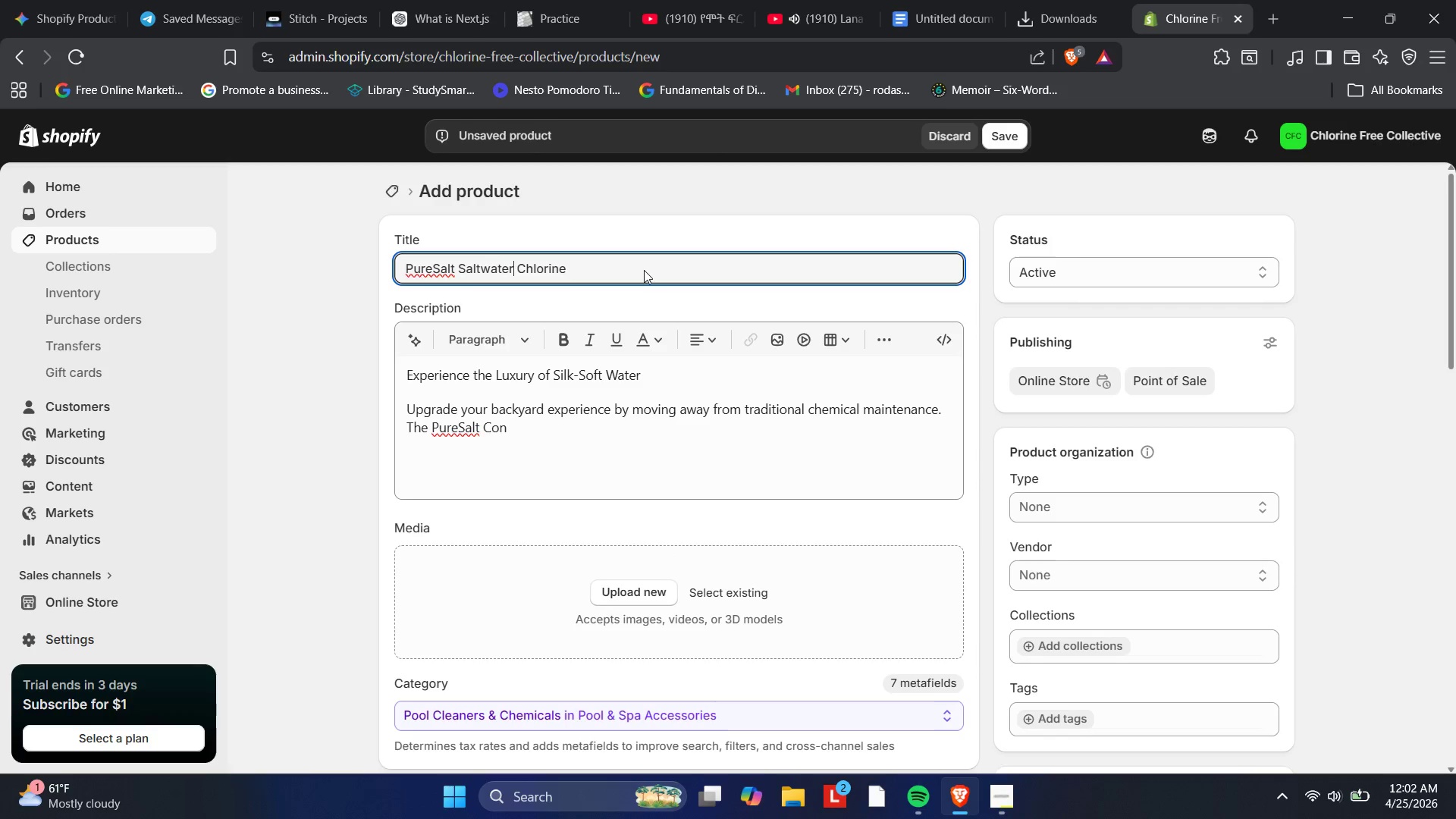 
hold_key(key=ArrowRight, duration=0.81)
 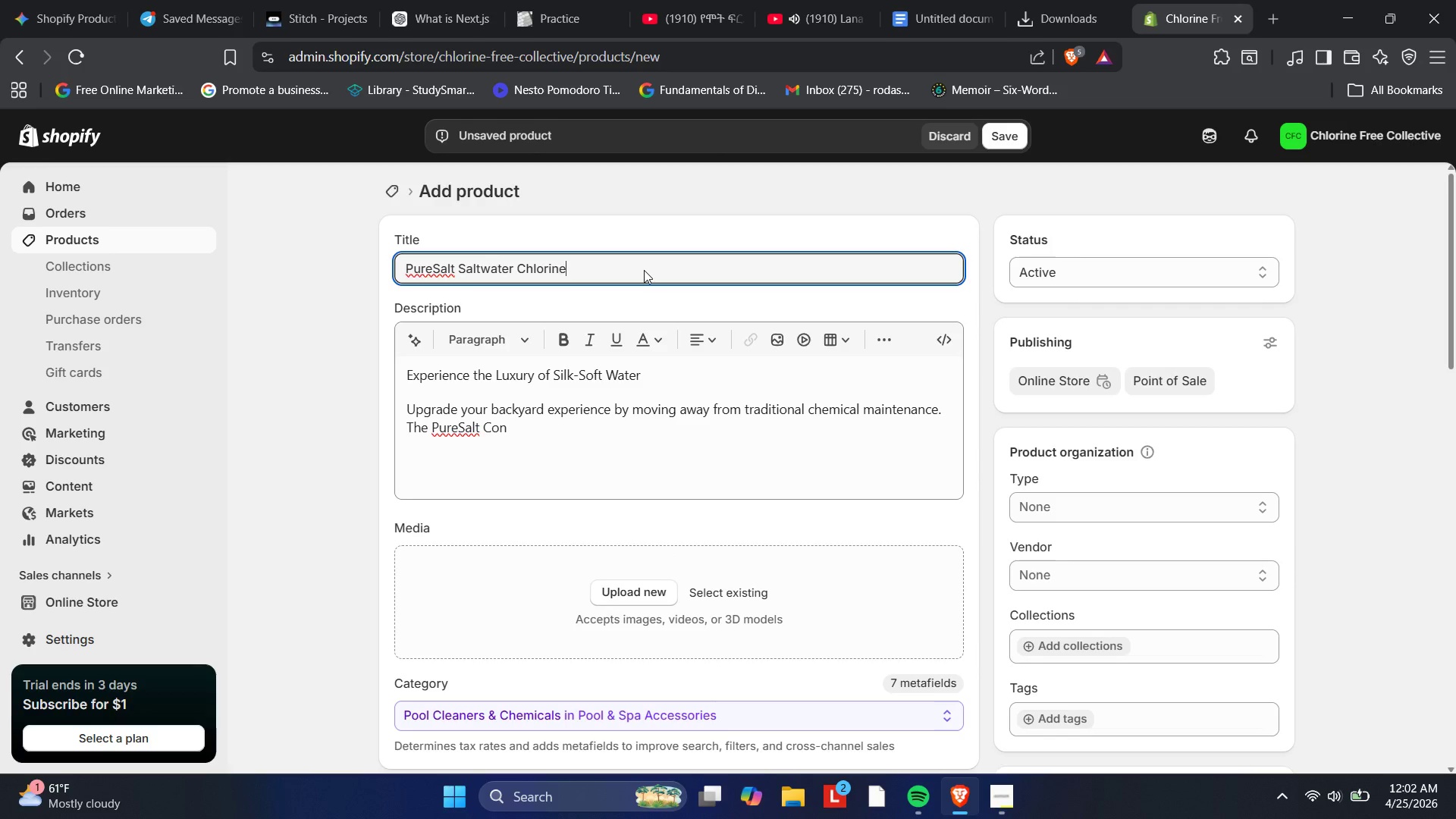 
key(ArrowRight)
 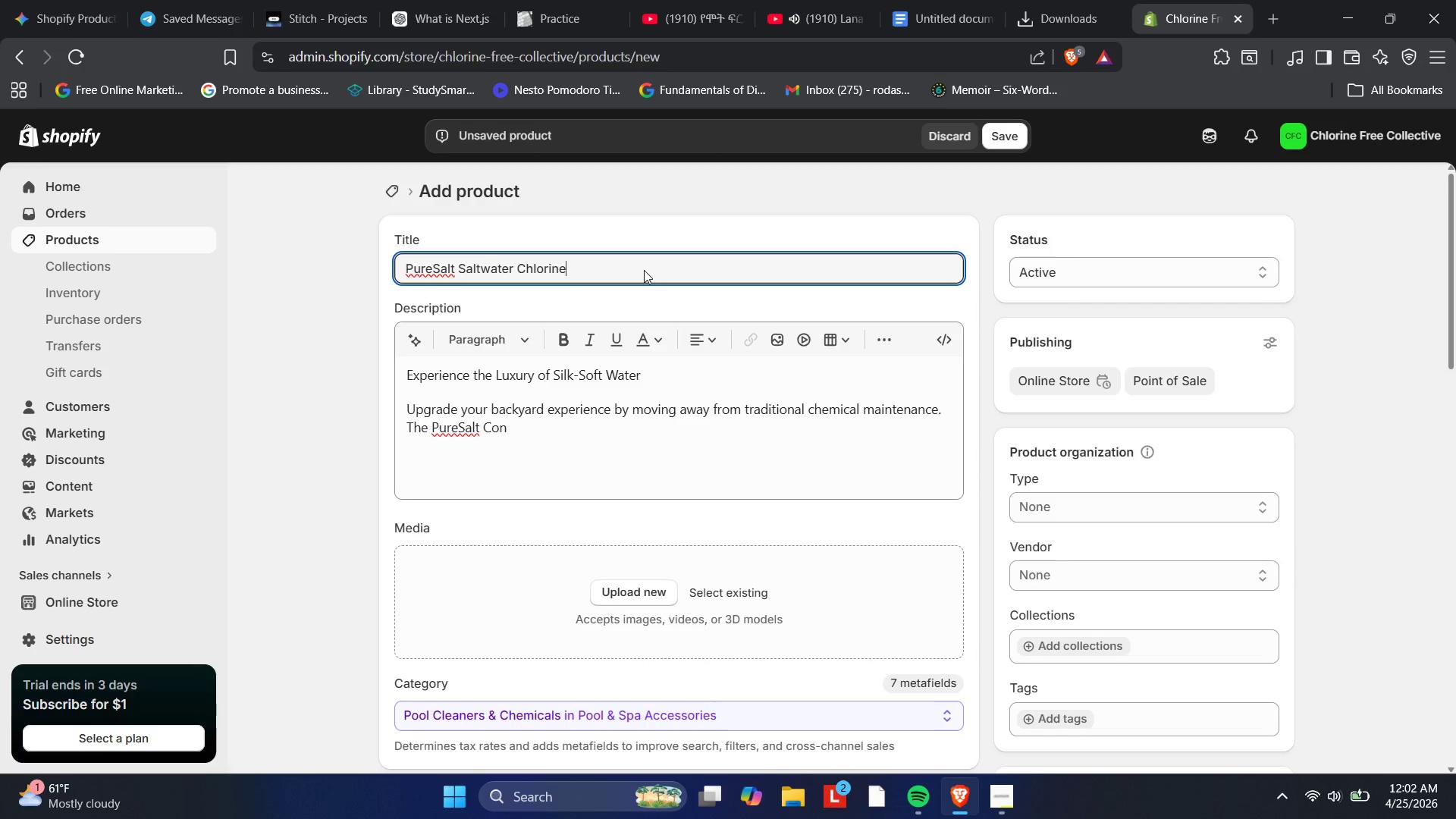 
key(Backspace)
key(Backspace)
key(Backspace)
key(Backspace)
key(Backspace)
key(Backspace)
key(Backspace)
type(onversion Kit )
 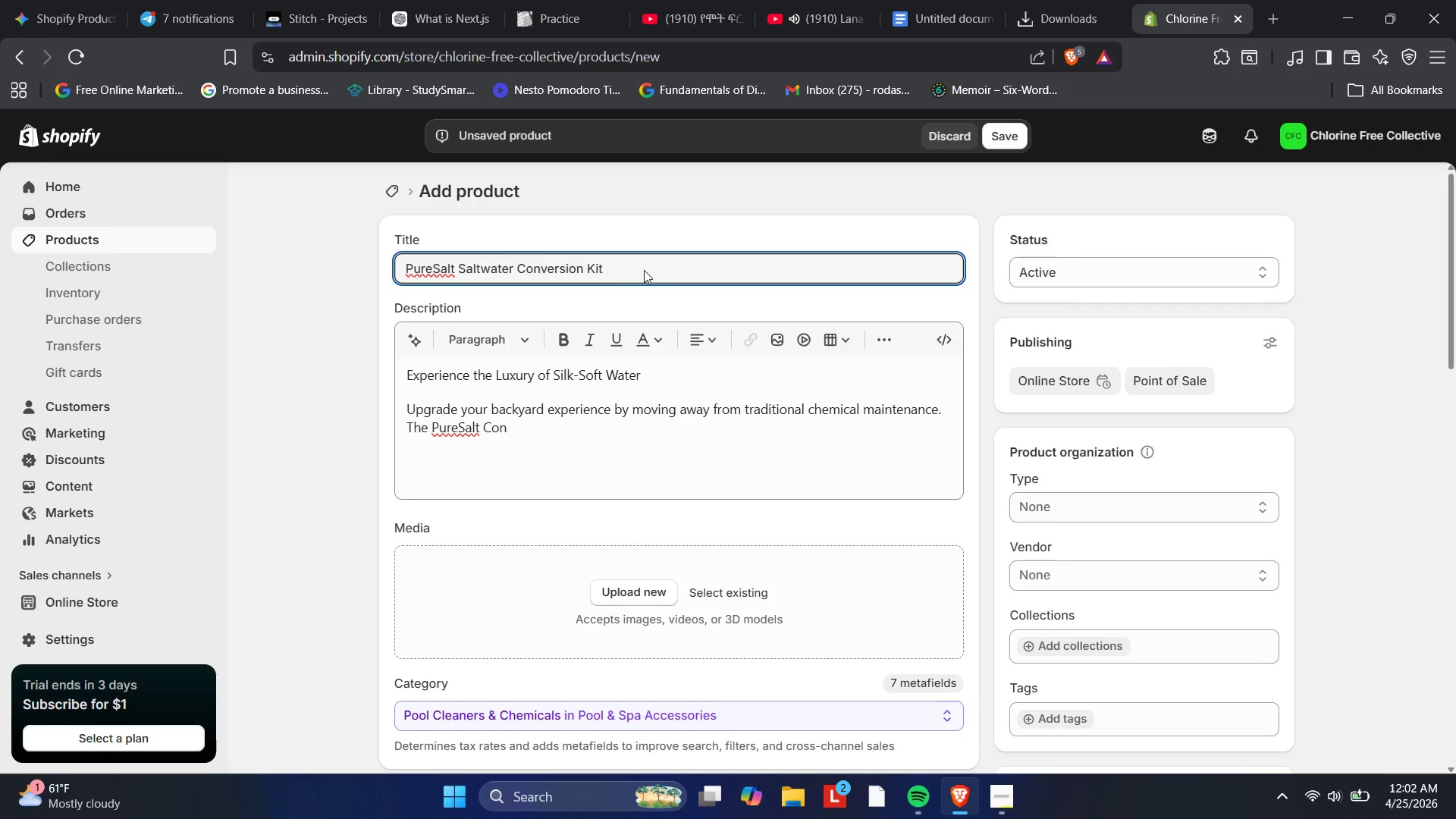 
wait(6.83)
 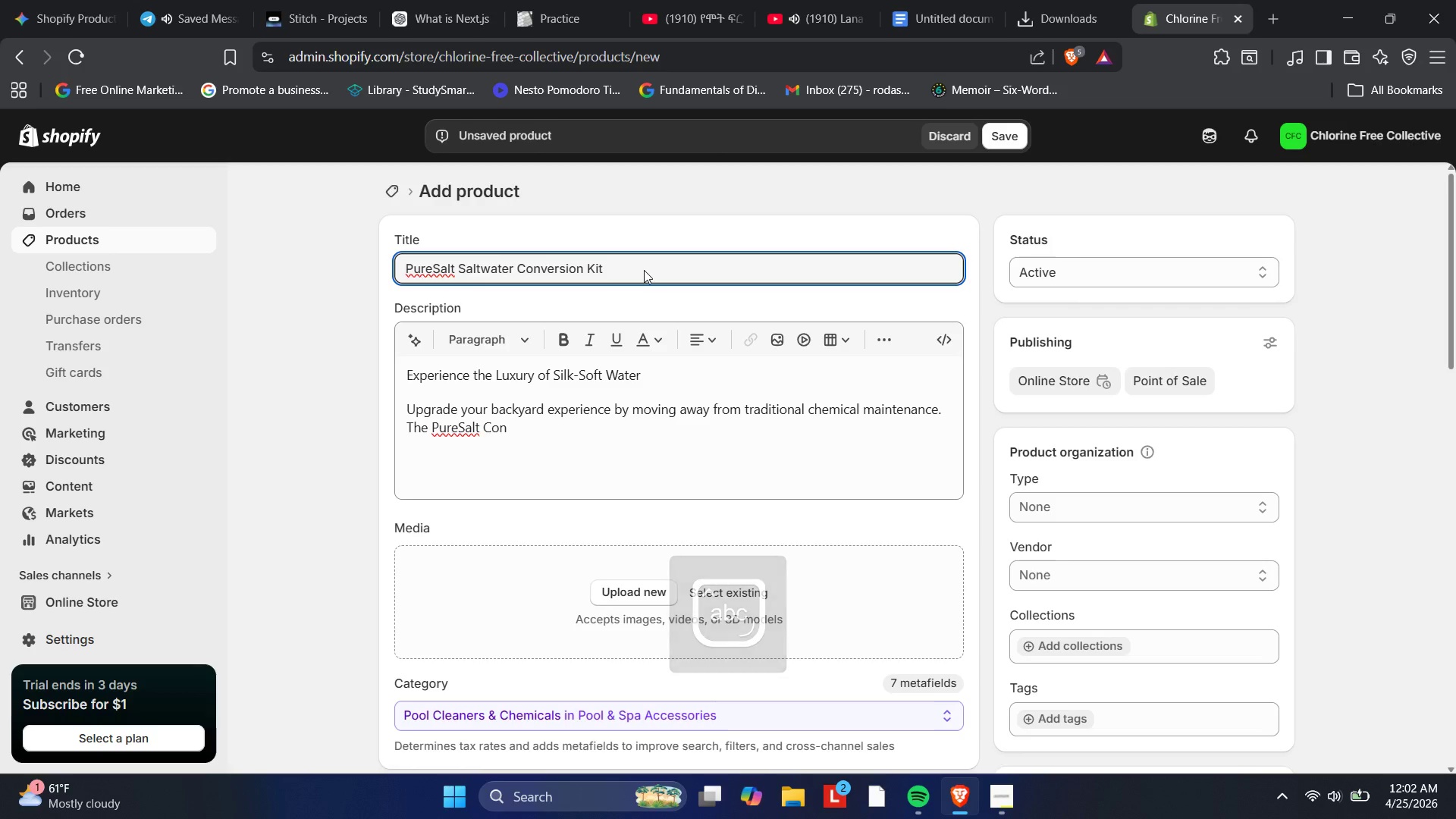 
key(Shift+Backslash)
 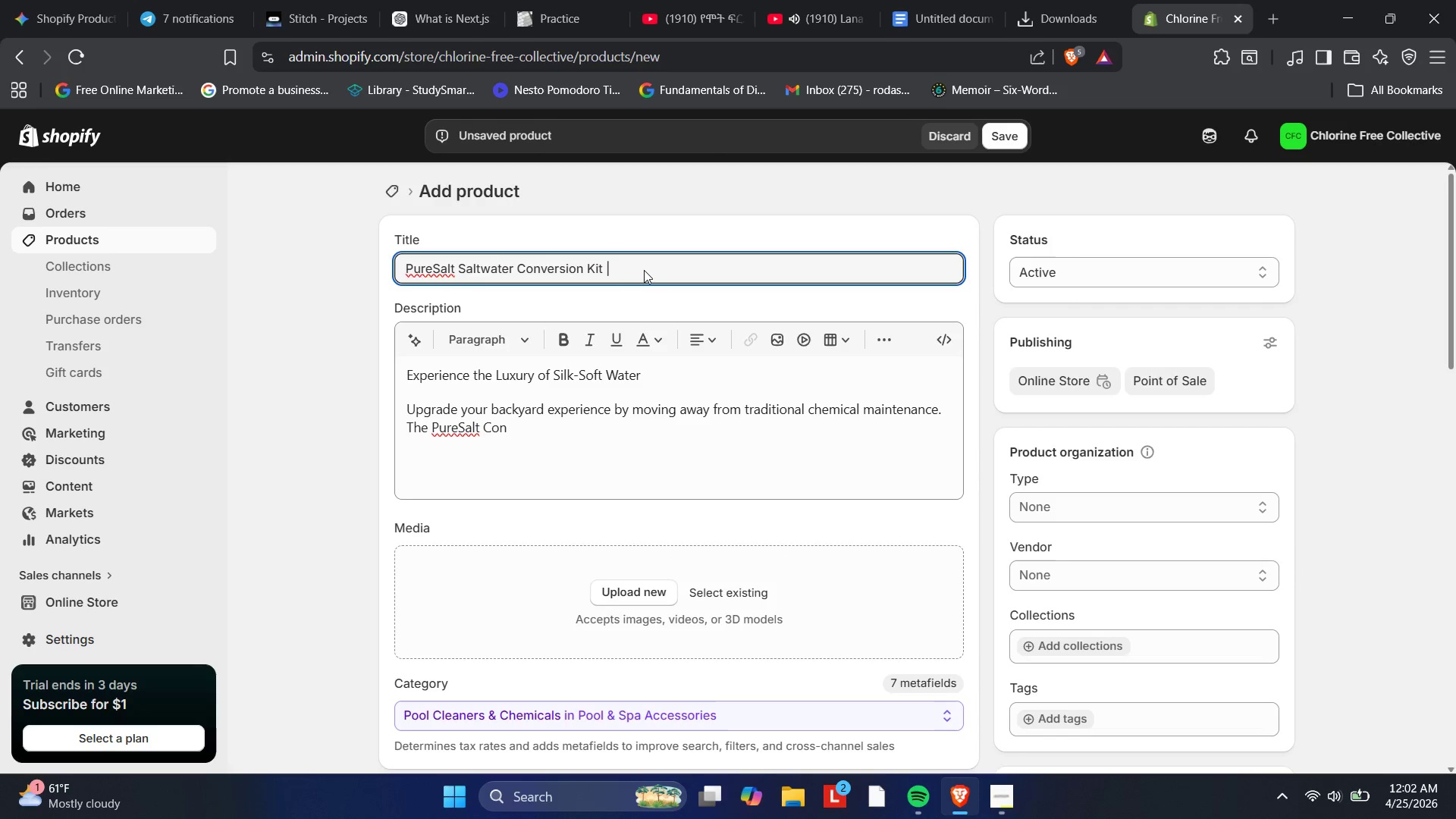 
key(Shift+Space)
 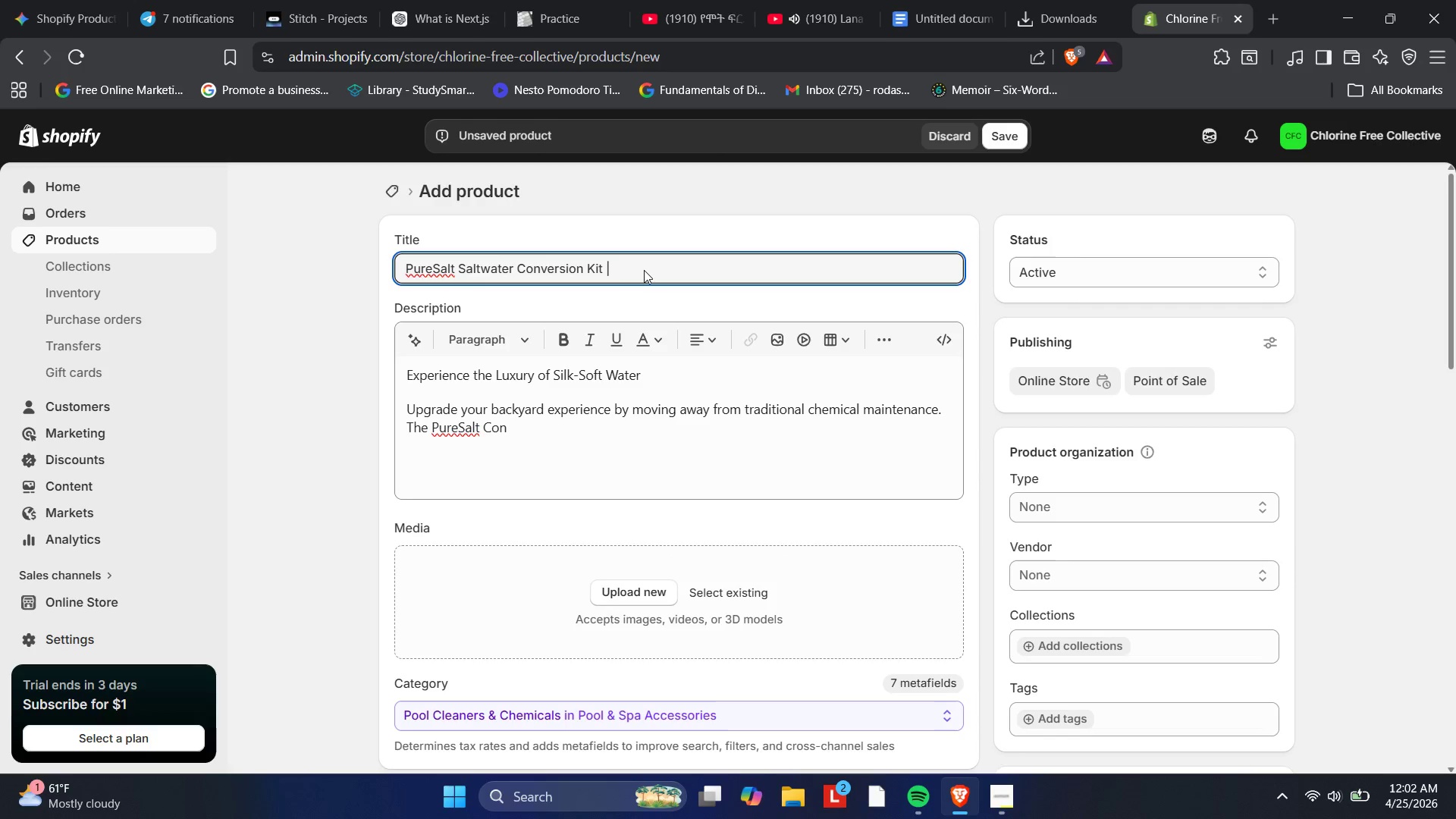 
key(CapsLock)
 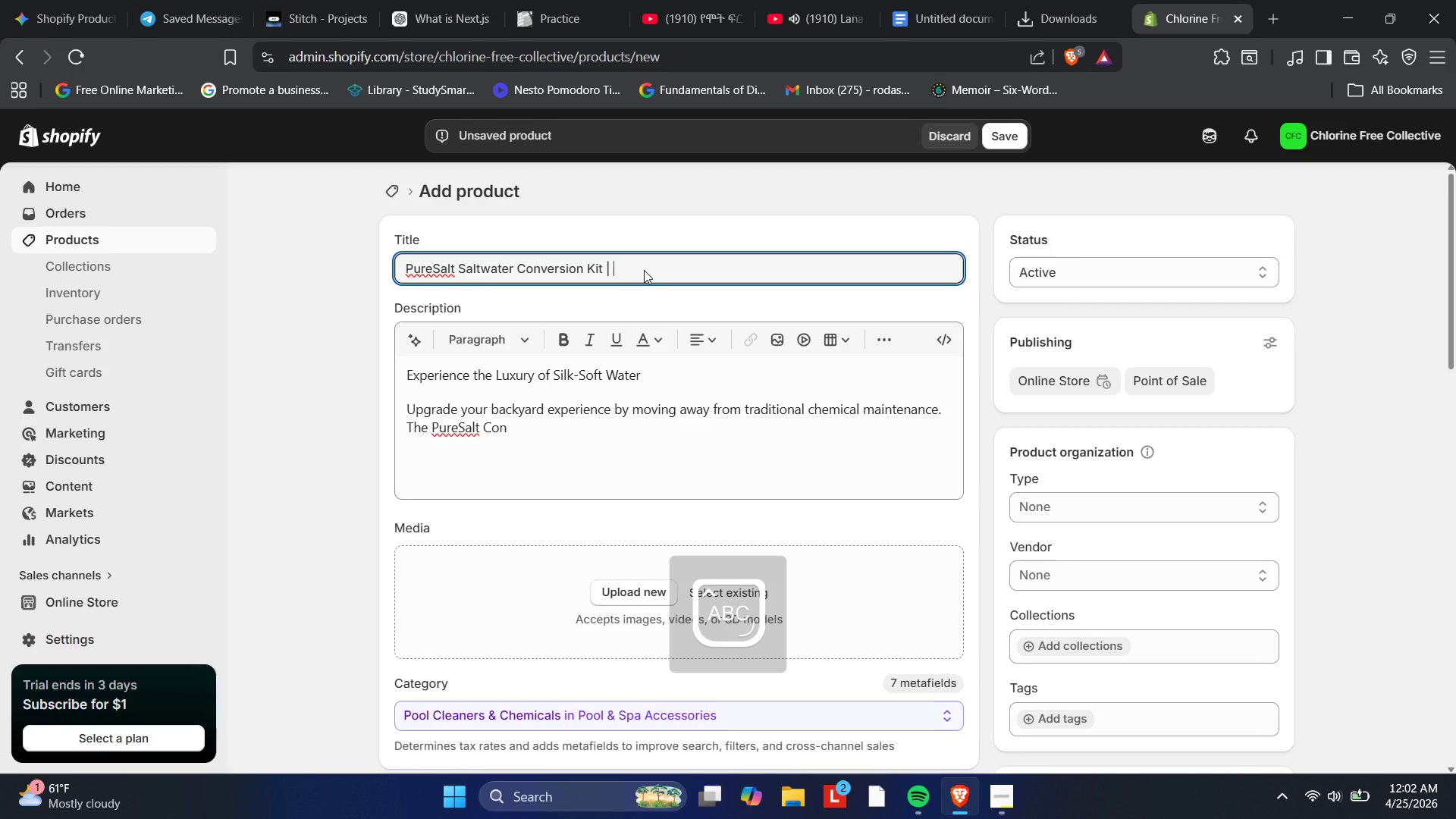 
key(Backspace)
 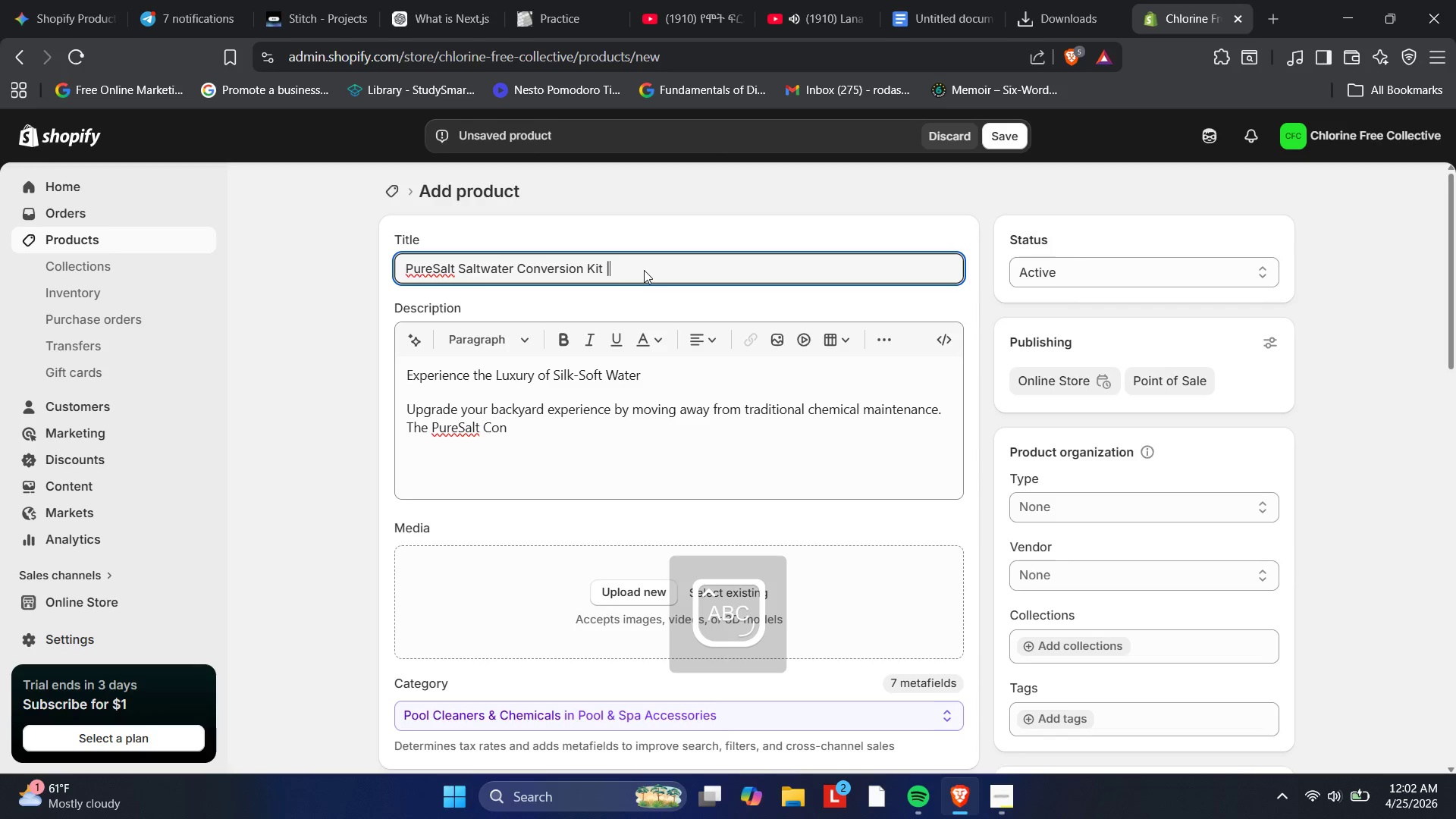 
key(Backspace)
 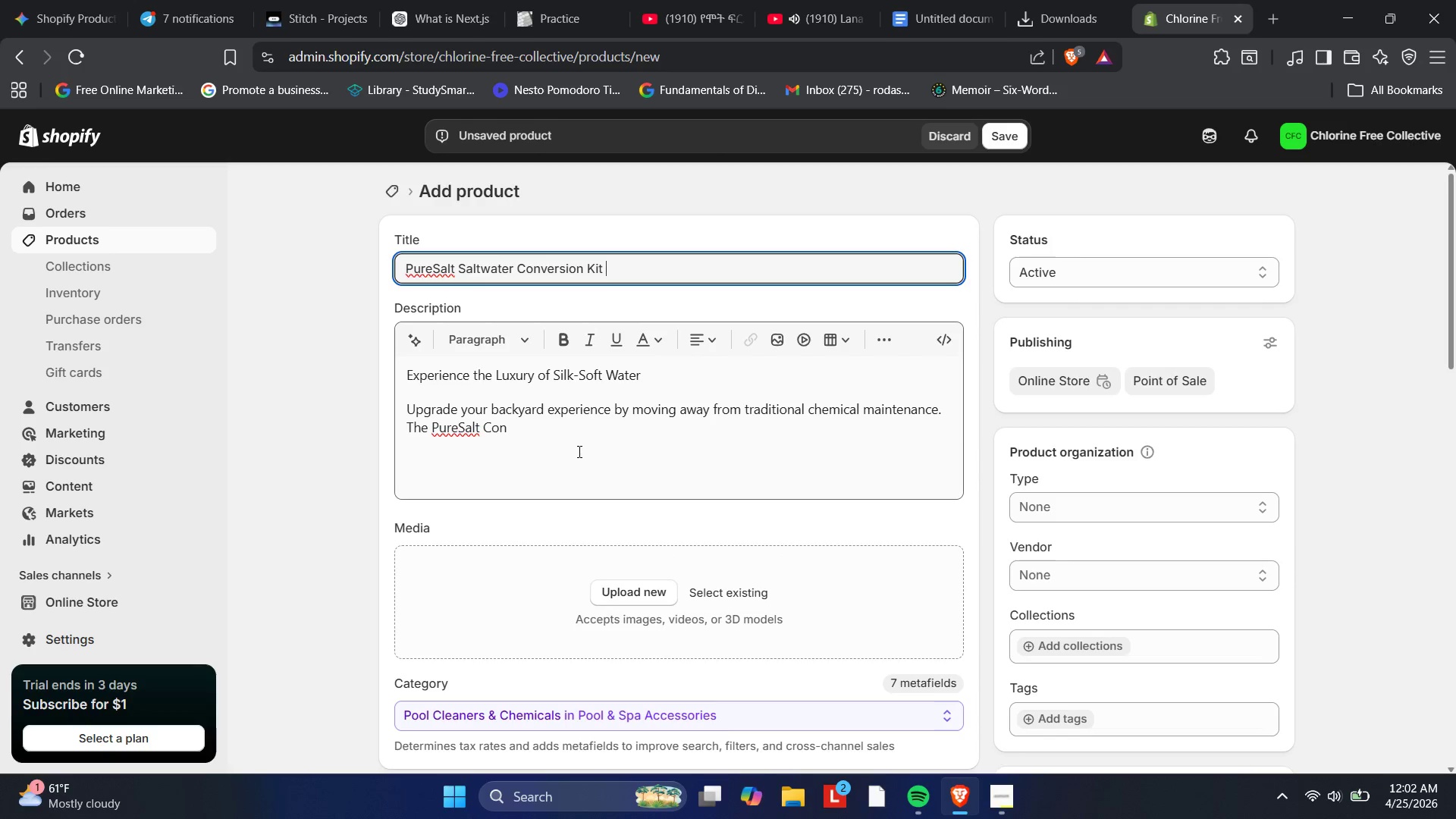 
left_click([541, 430])
 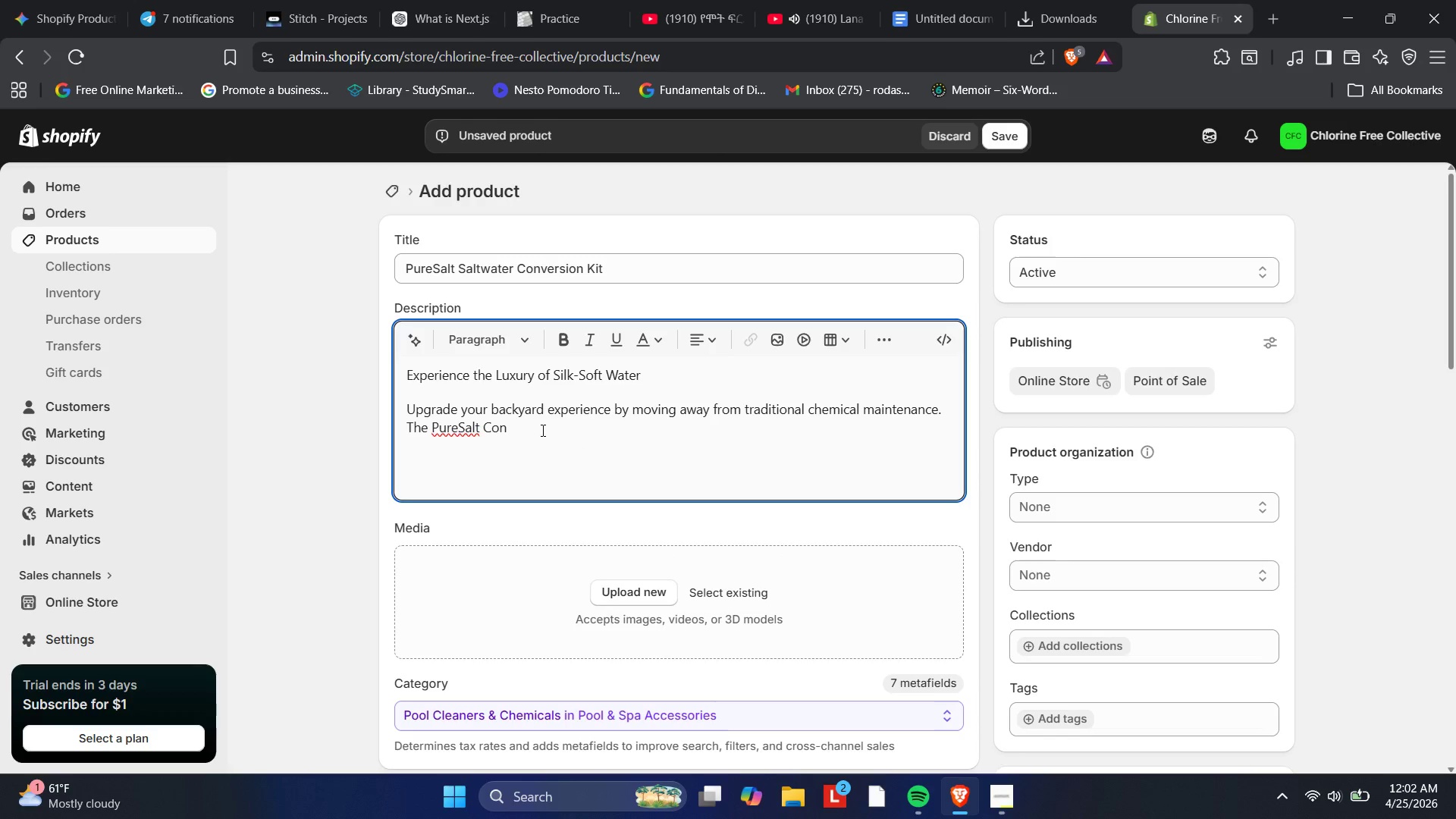 
wait(5.11)
 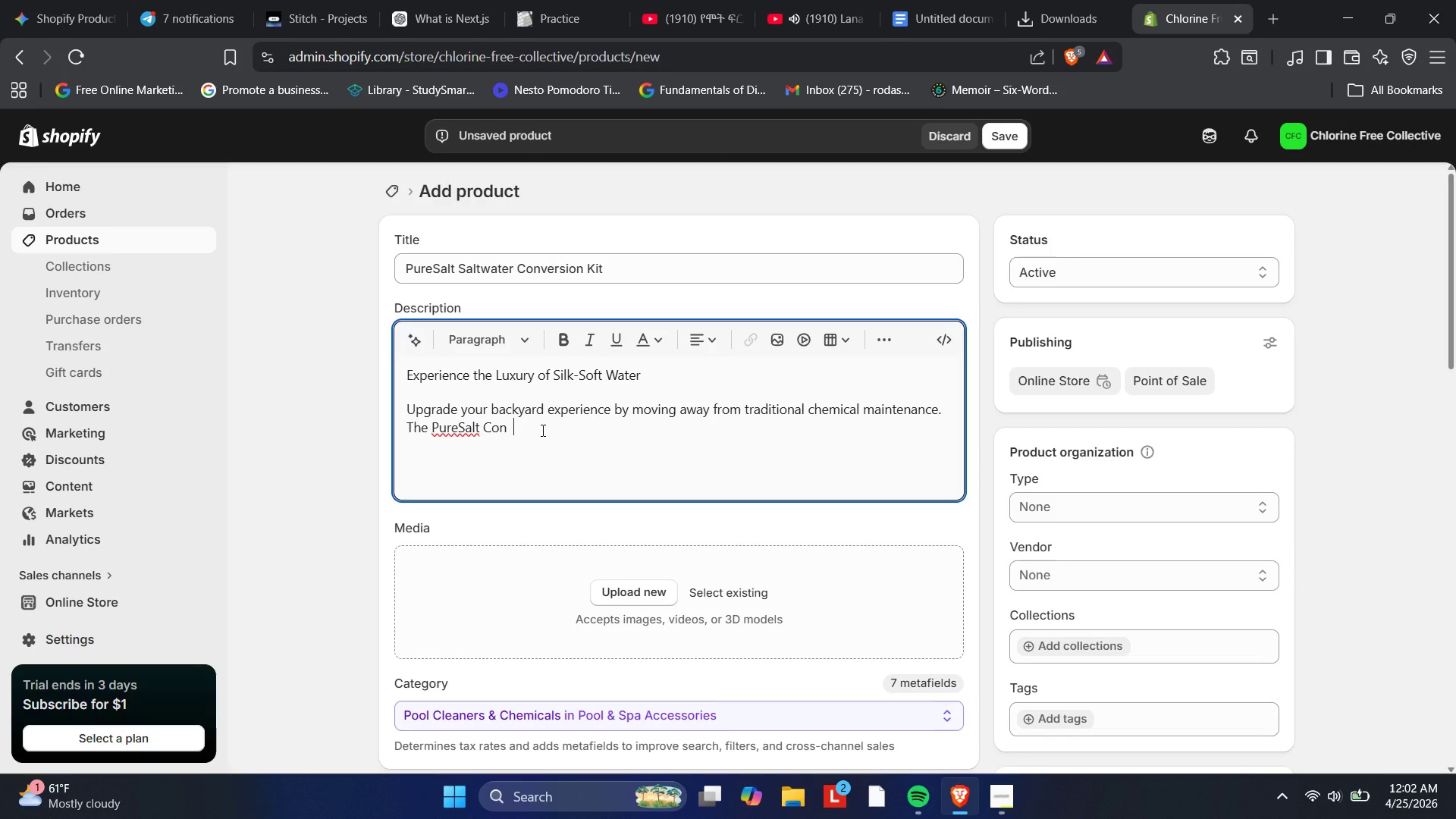 
key(Backspace)
type(VEE)
key(Backspace)
key(Backspace)
key(Backspace)
key(Backspace)
type(versation )
 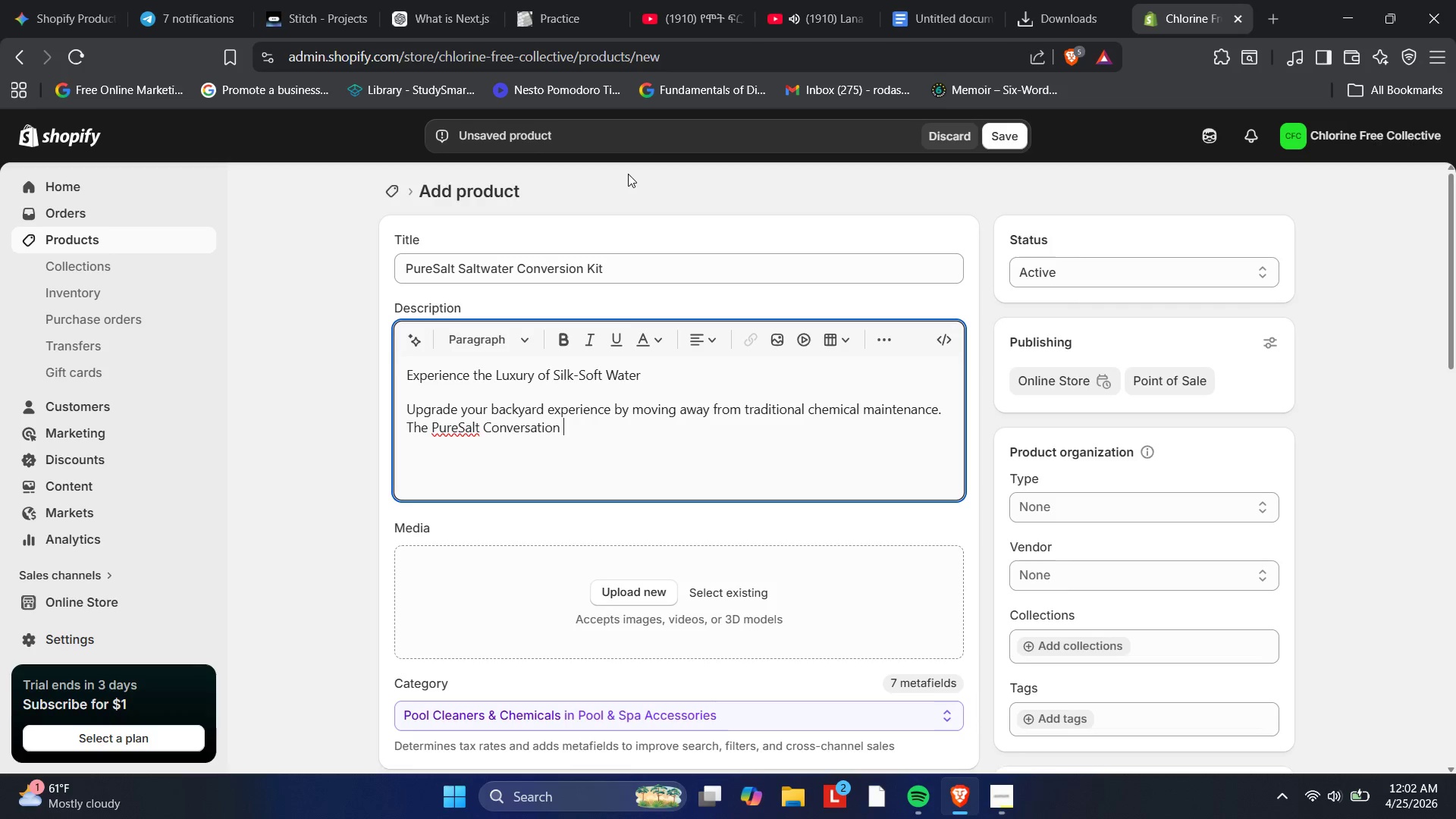 
wait(10.75)
 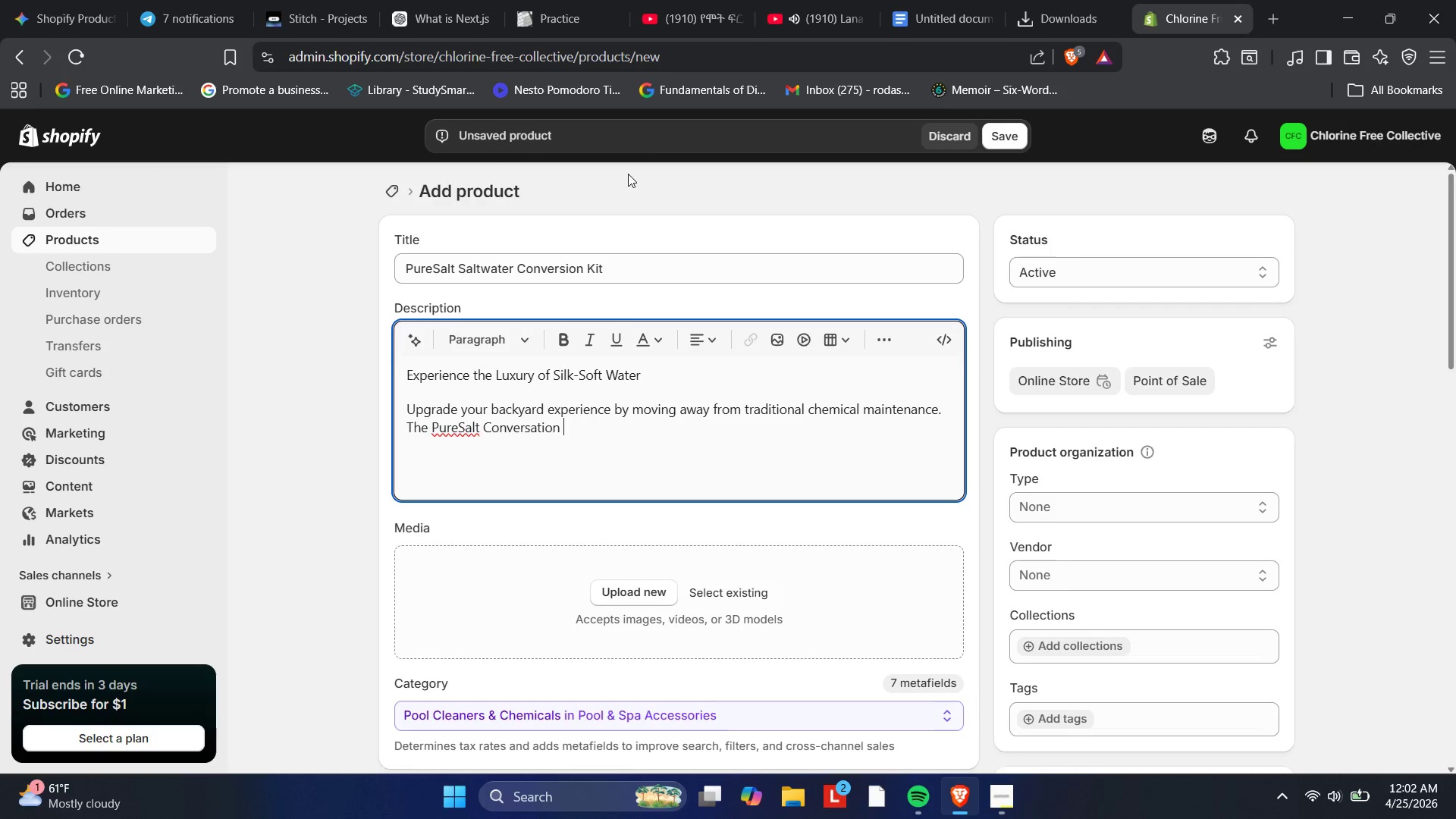 
type(KIT==)
key(Backspace)
key(Backspace)
key(Backspace)
key(Backspace)
type(I)
key(Backspace)
type(it )
 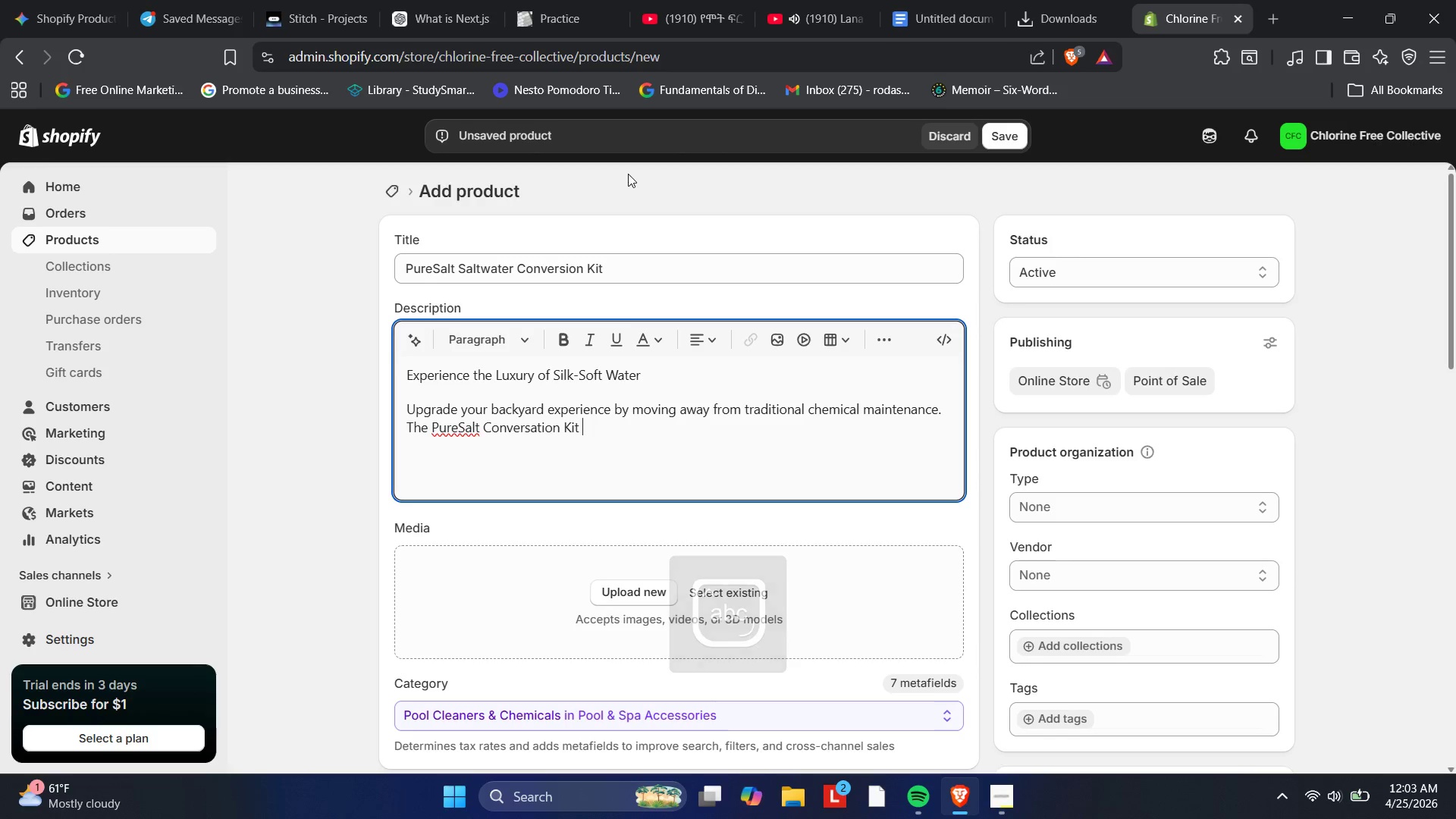 
type(transform)
 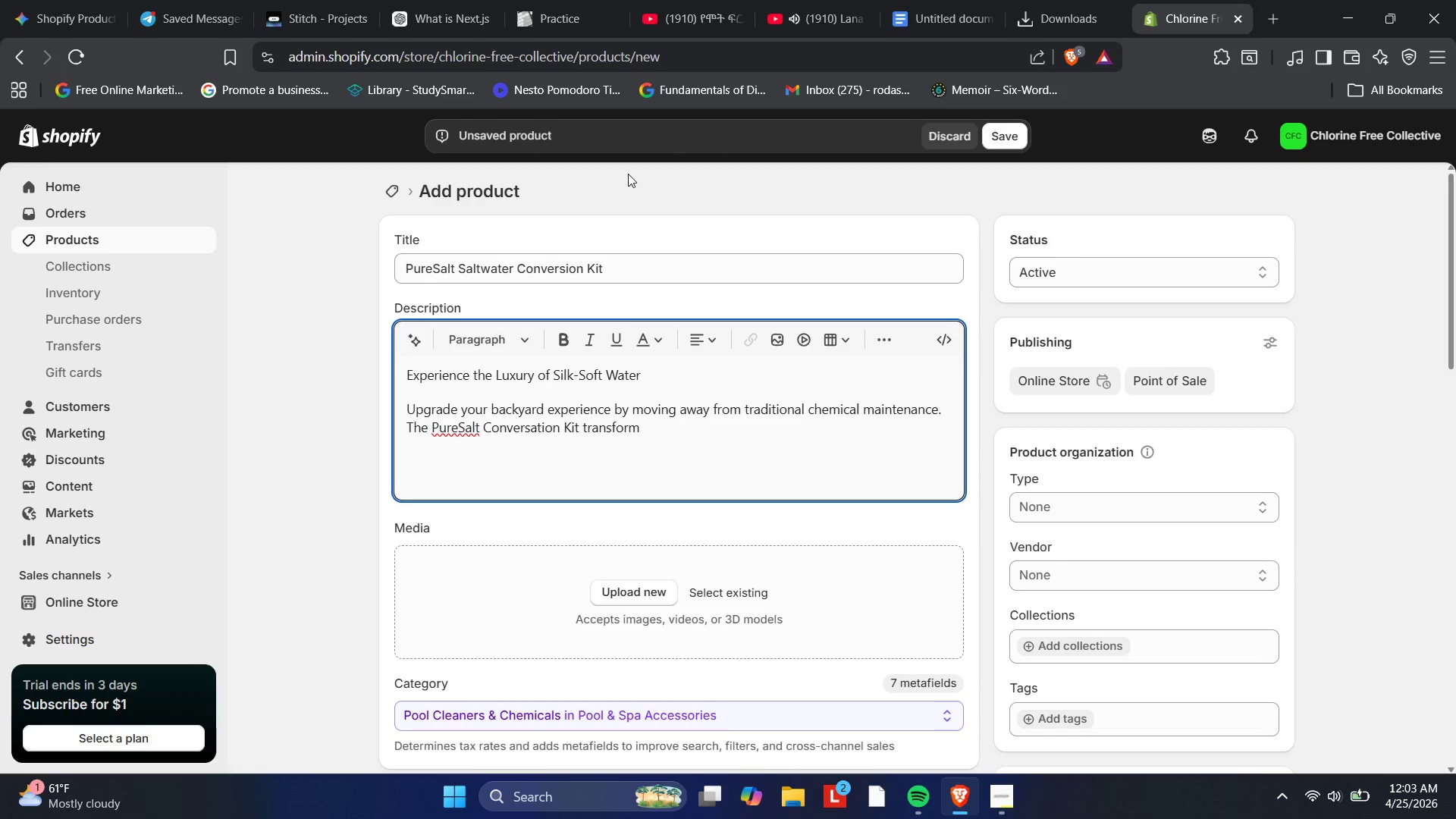 
wait(5.33)
 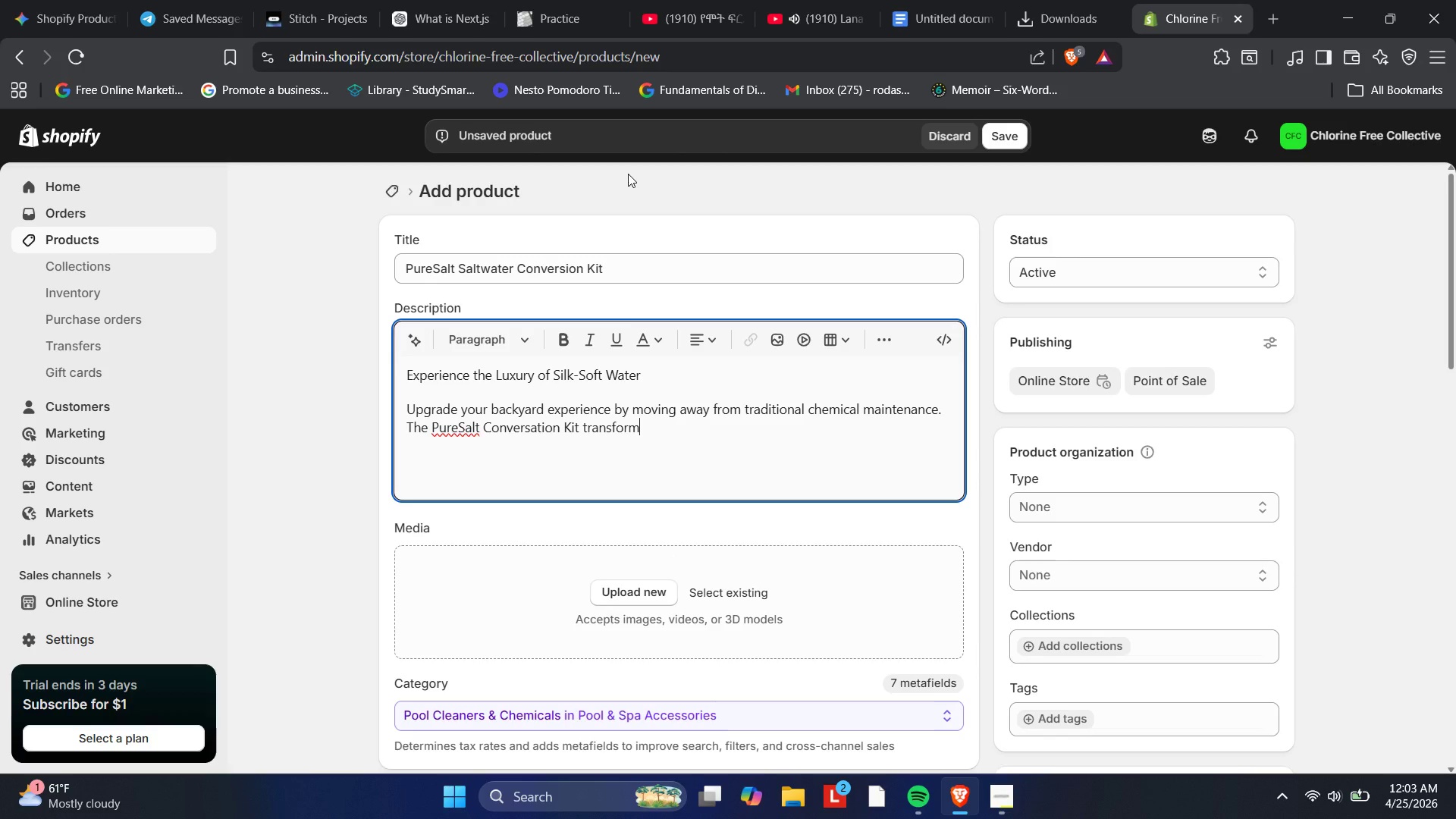 
type(s your residential )
 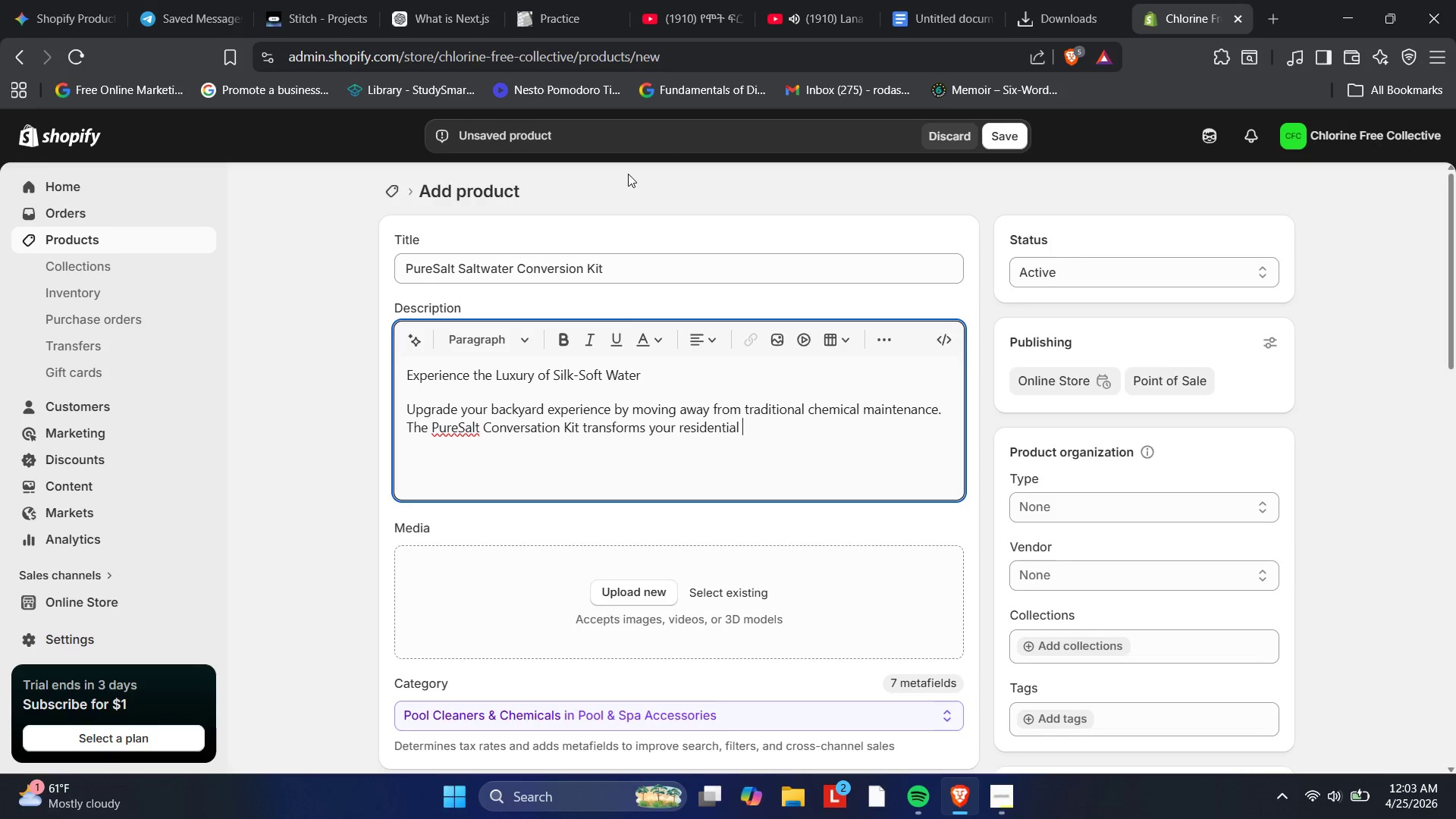 
type(above-ground )
 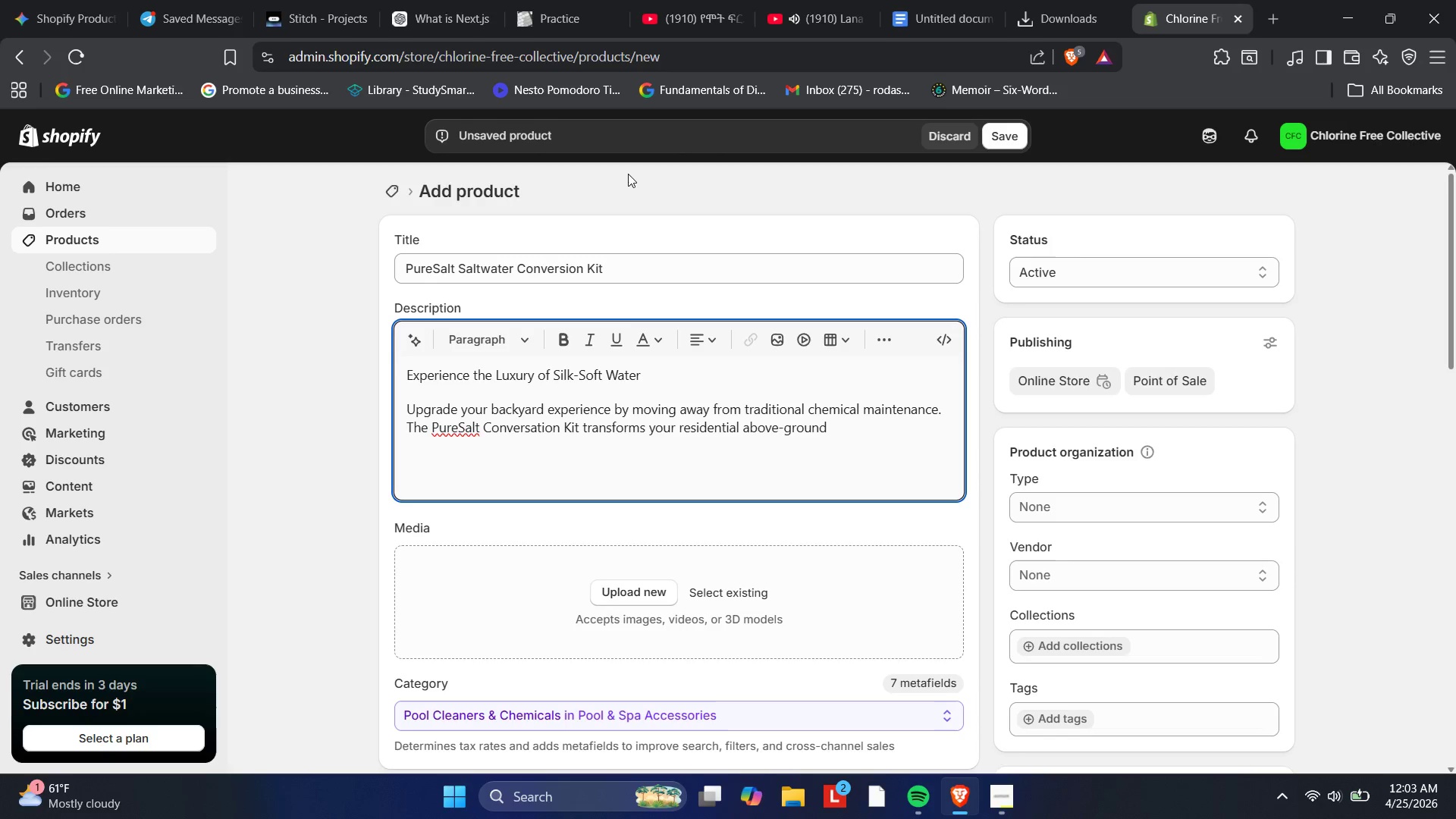 
type(pool )
 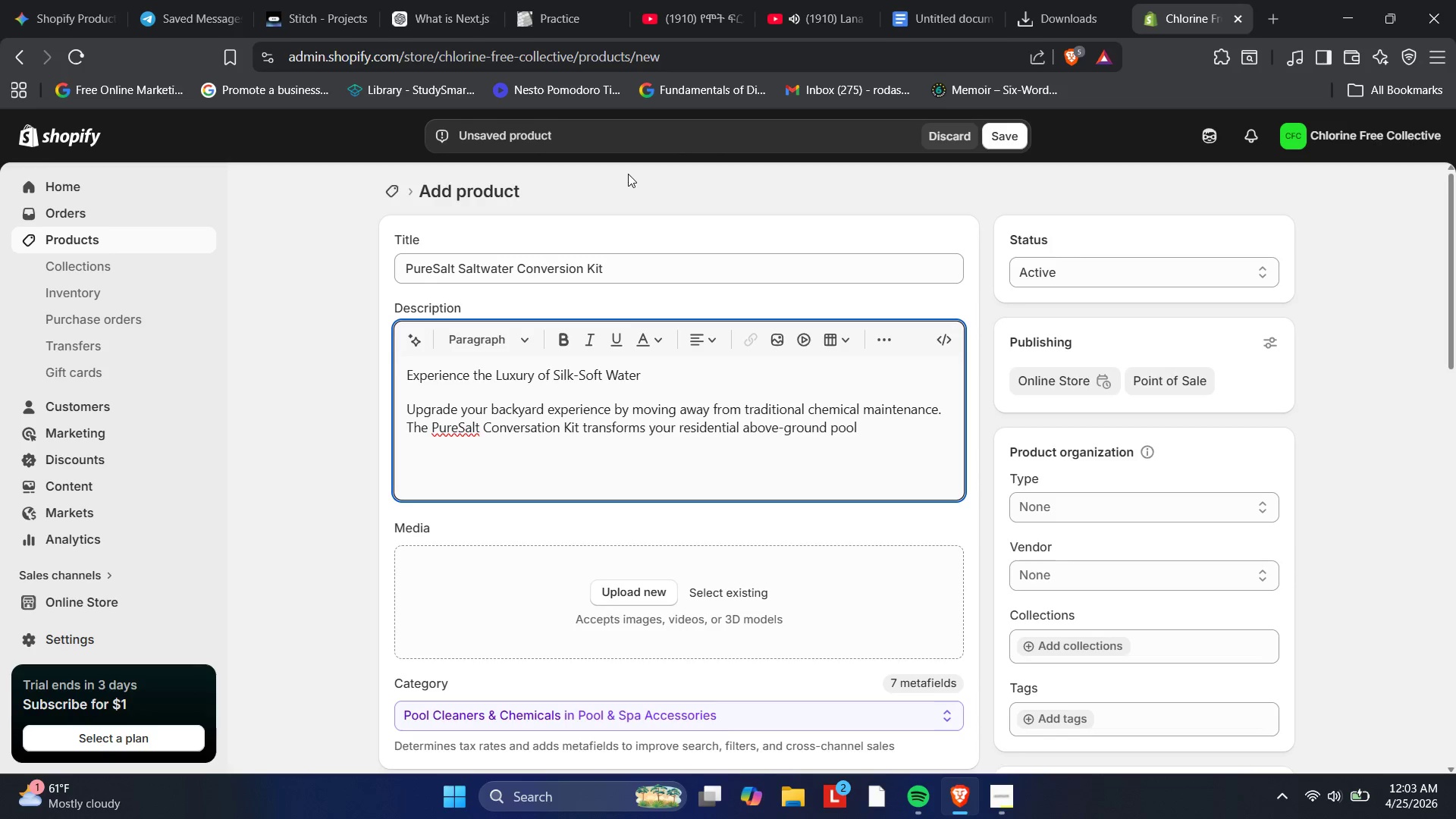 
type(into a asaltwater )
key(Backspace)
key(Backspace)
key(Backspace)
type(saltwater )
 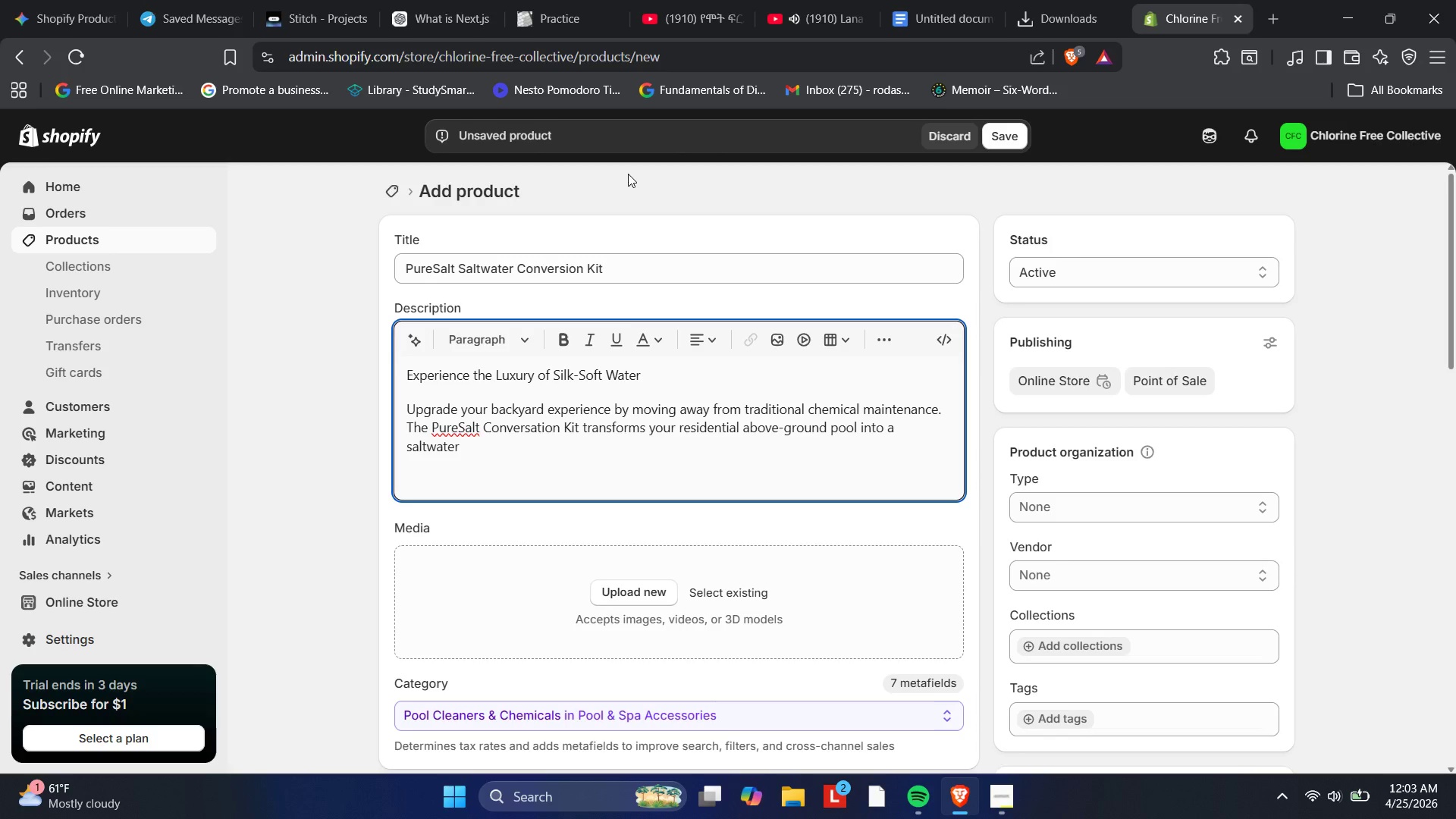 
wait(5.02)
 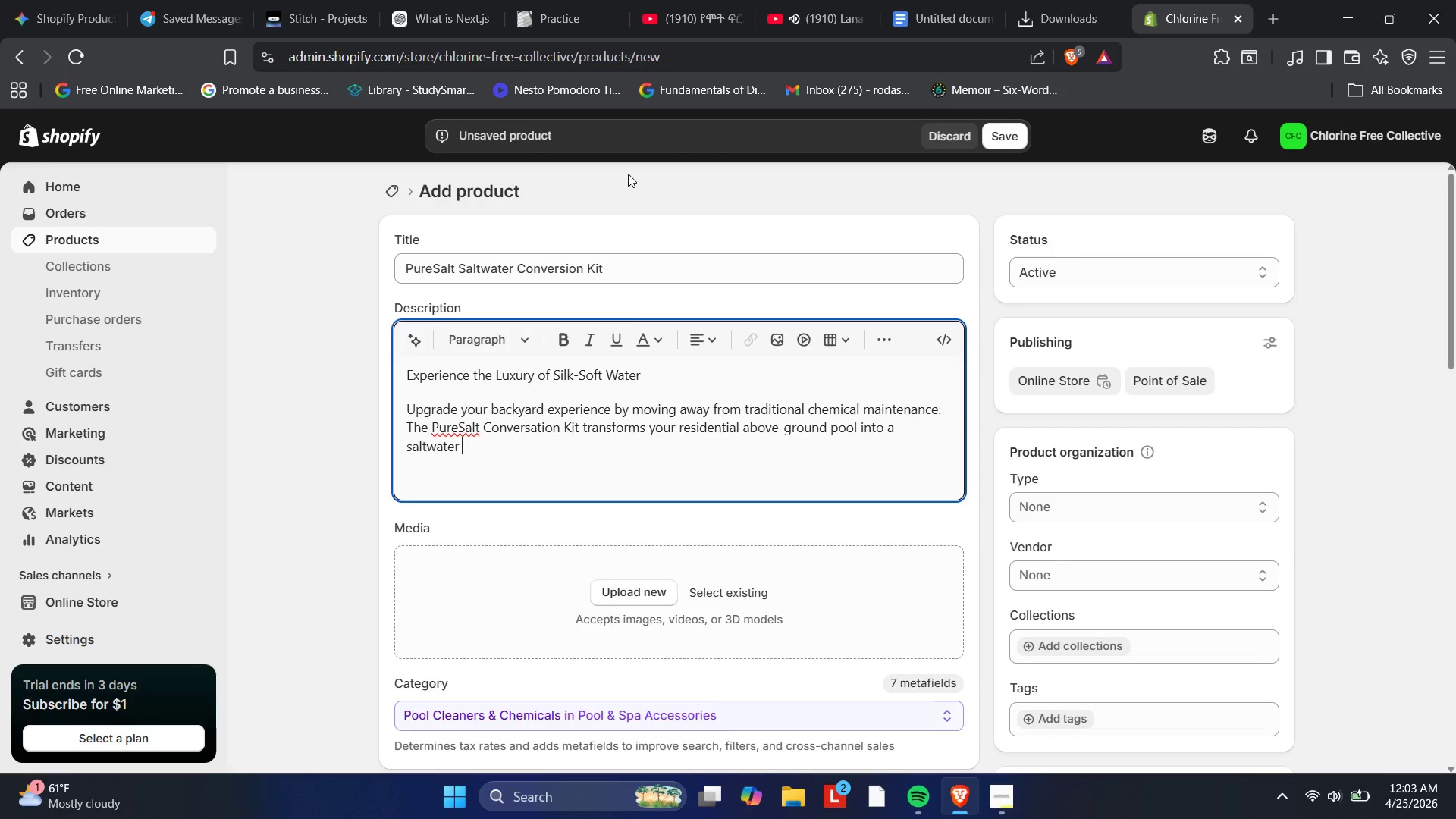 
type(oasis, eliminating the need to buy )
key(Backspace)
type(, trasnport )
 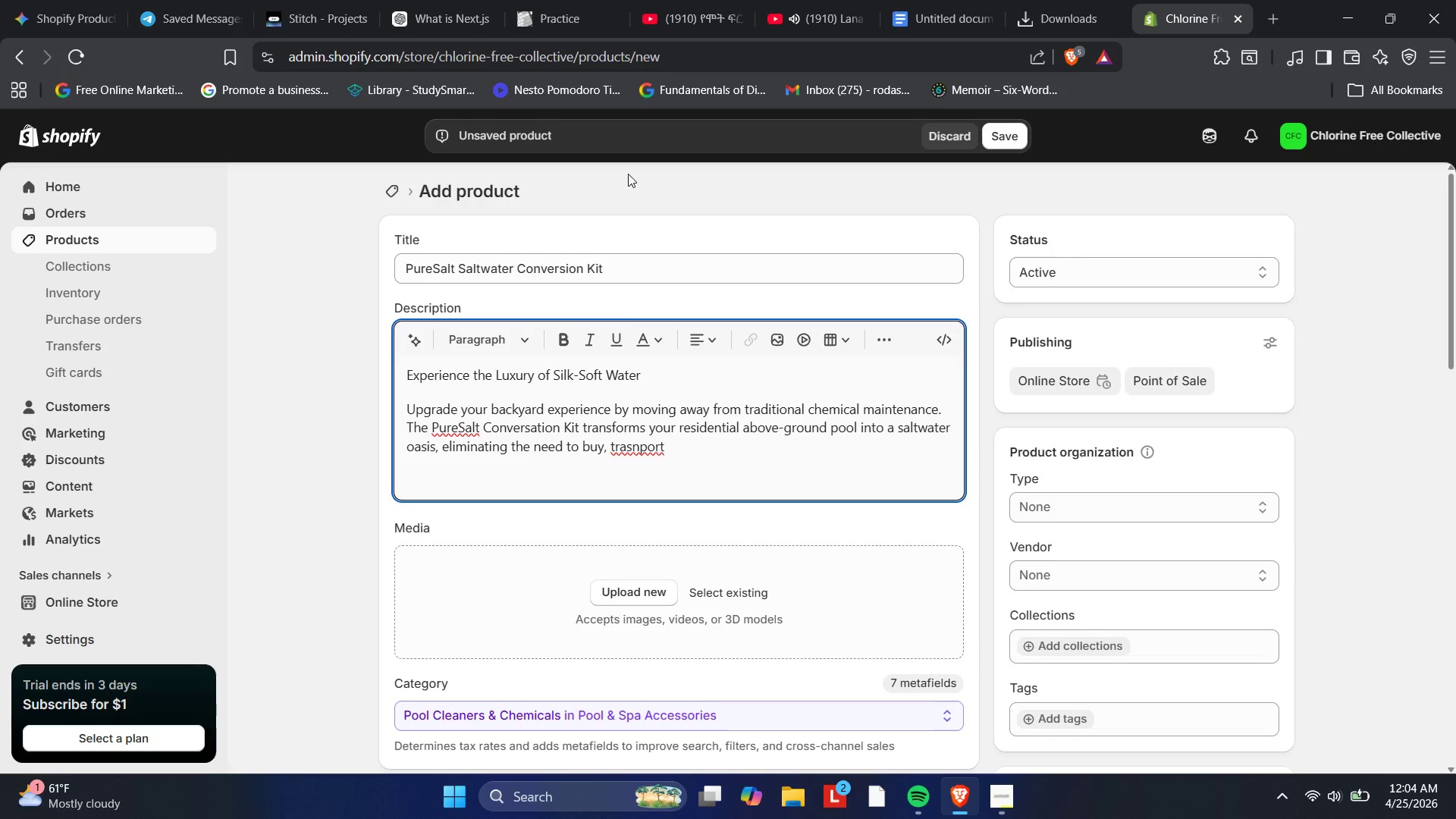 
wait(8.66)
 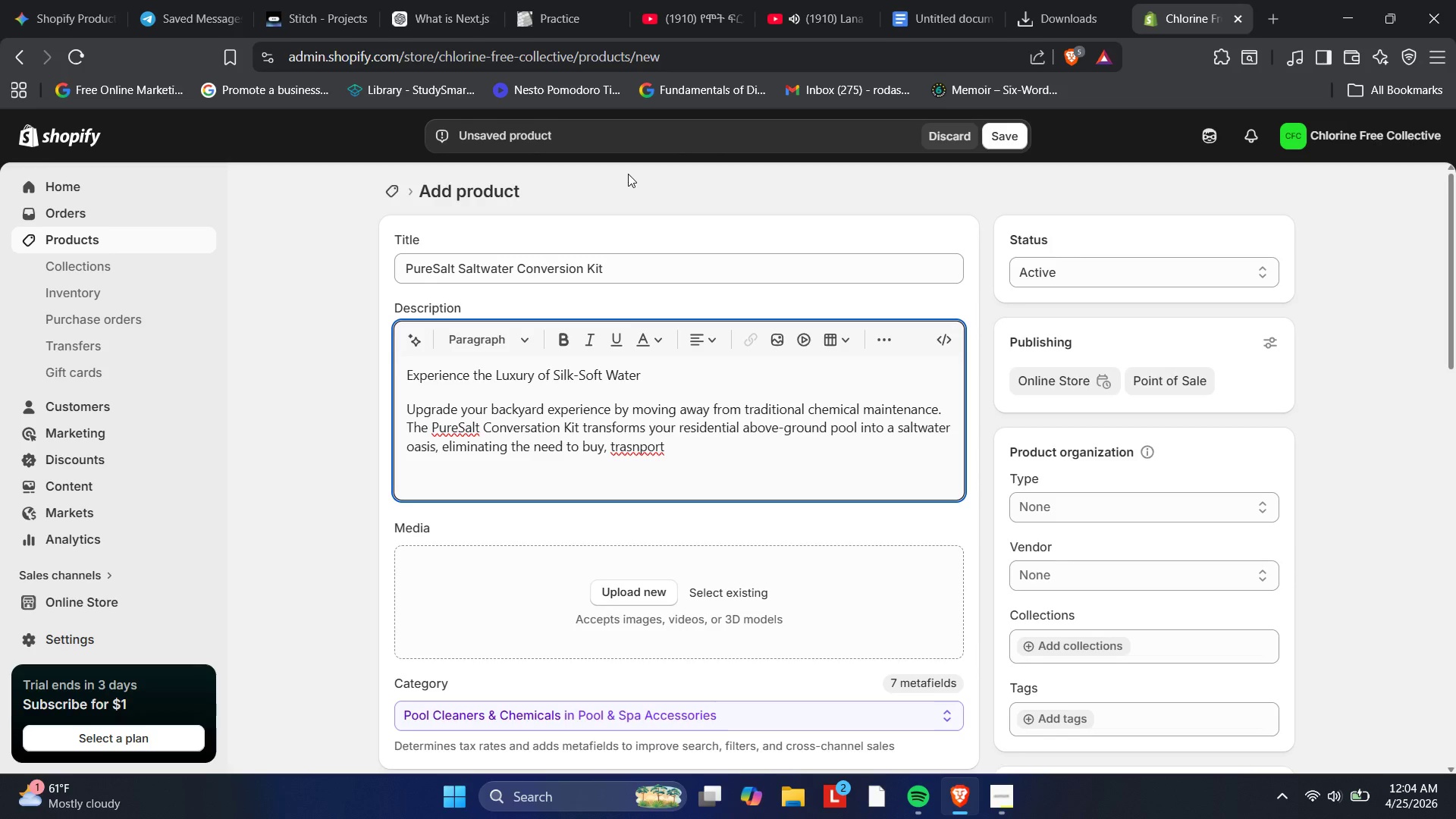 
hold_key(key=ArrowLeft, duration=0.7)
 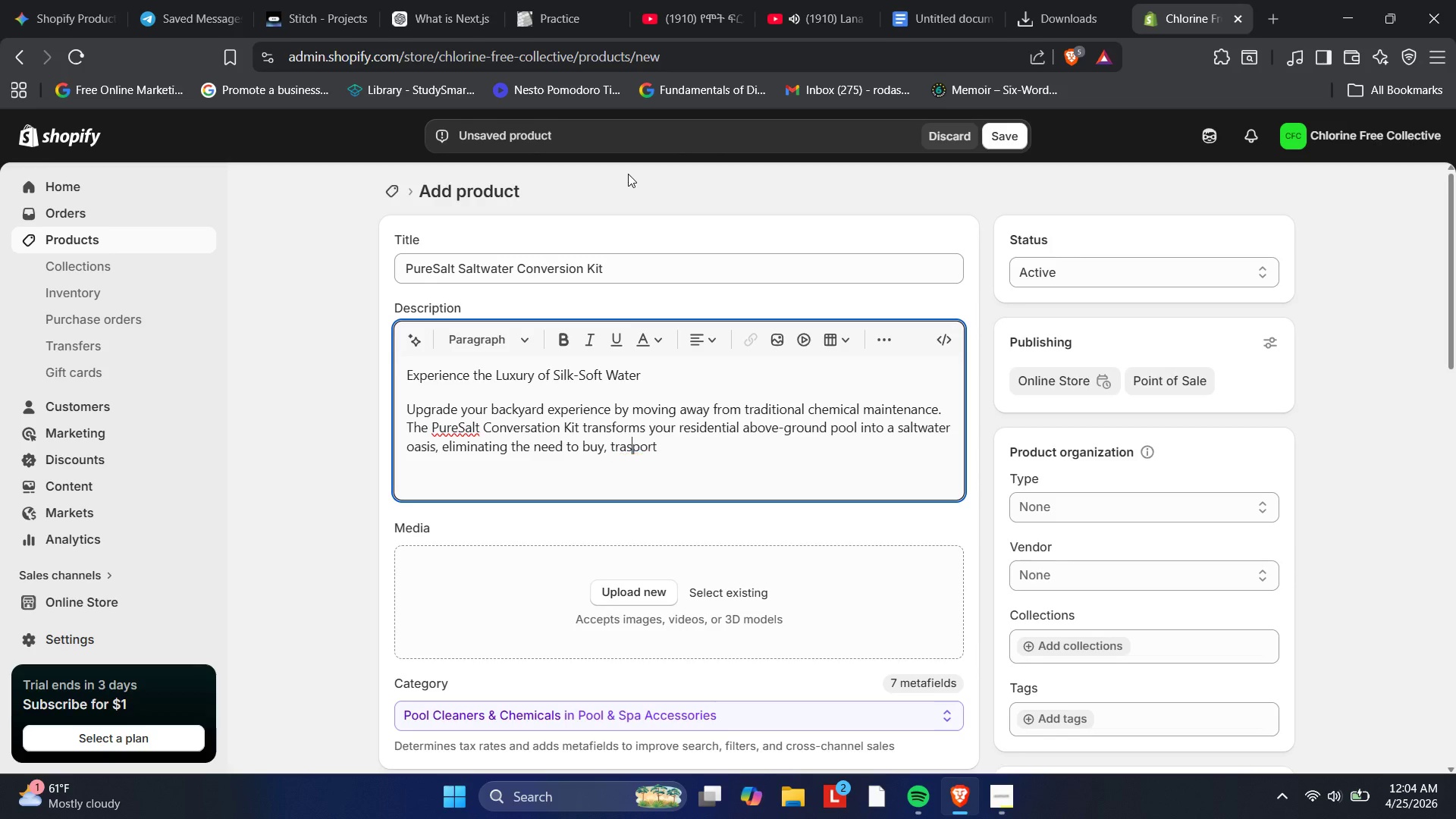 
key(Backspace)
key(Backspace)
type(ns)
 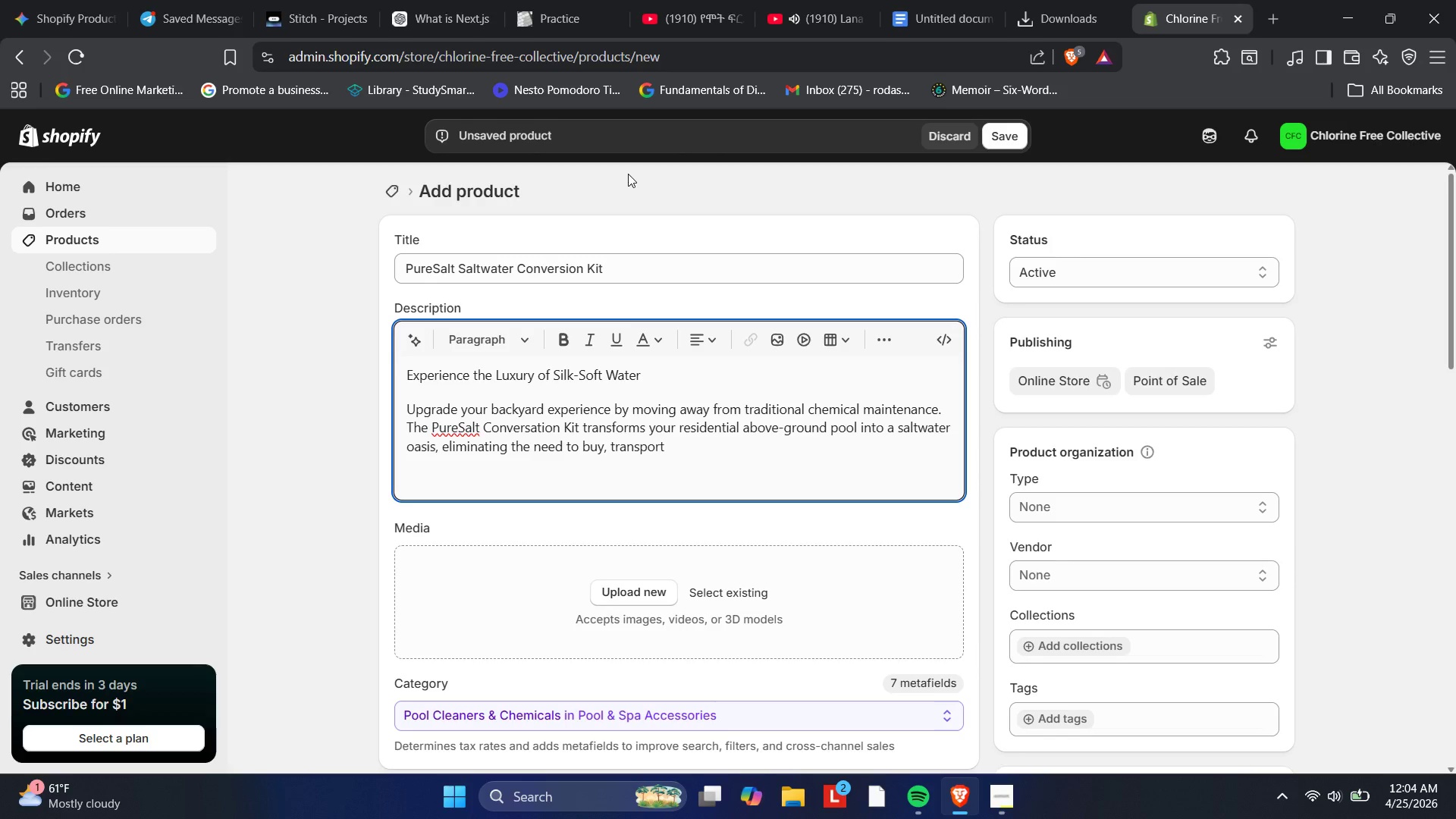 
key(Shift+ShiftRight)
 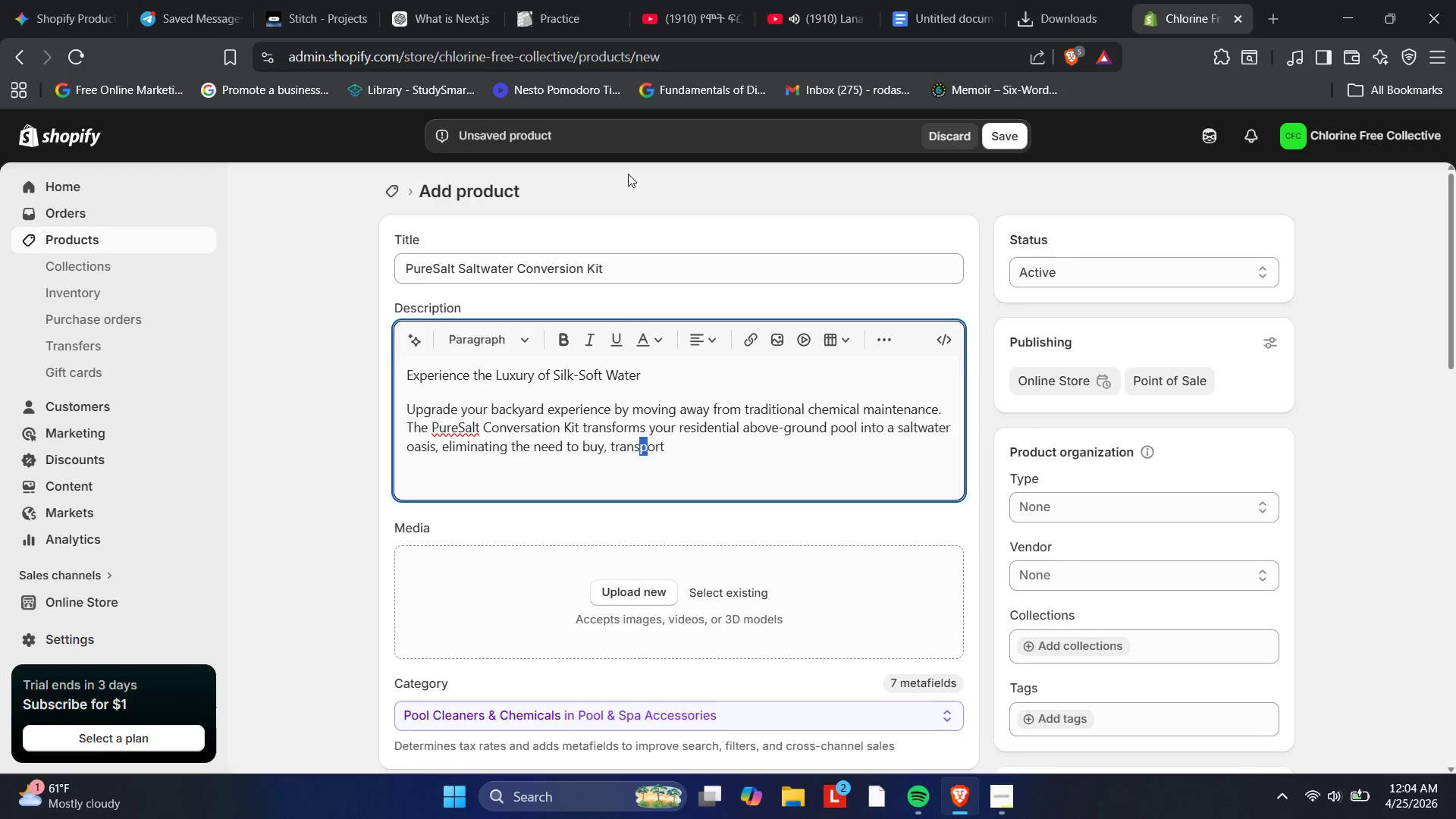 
key(Shift+ArrowRight)
 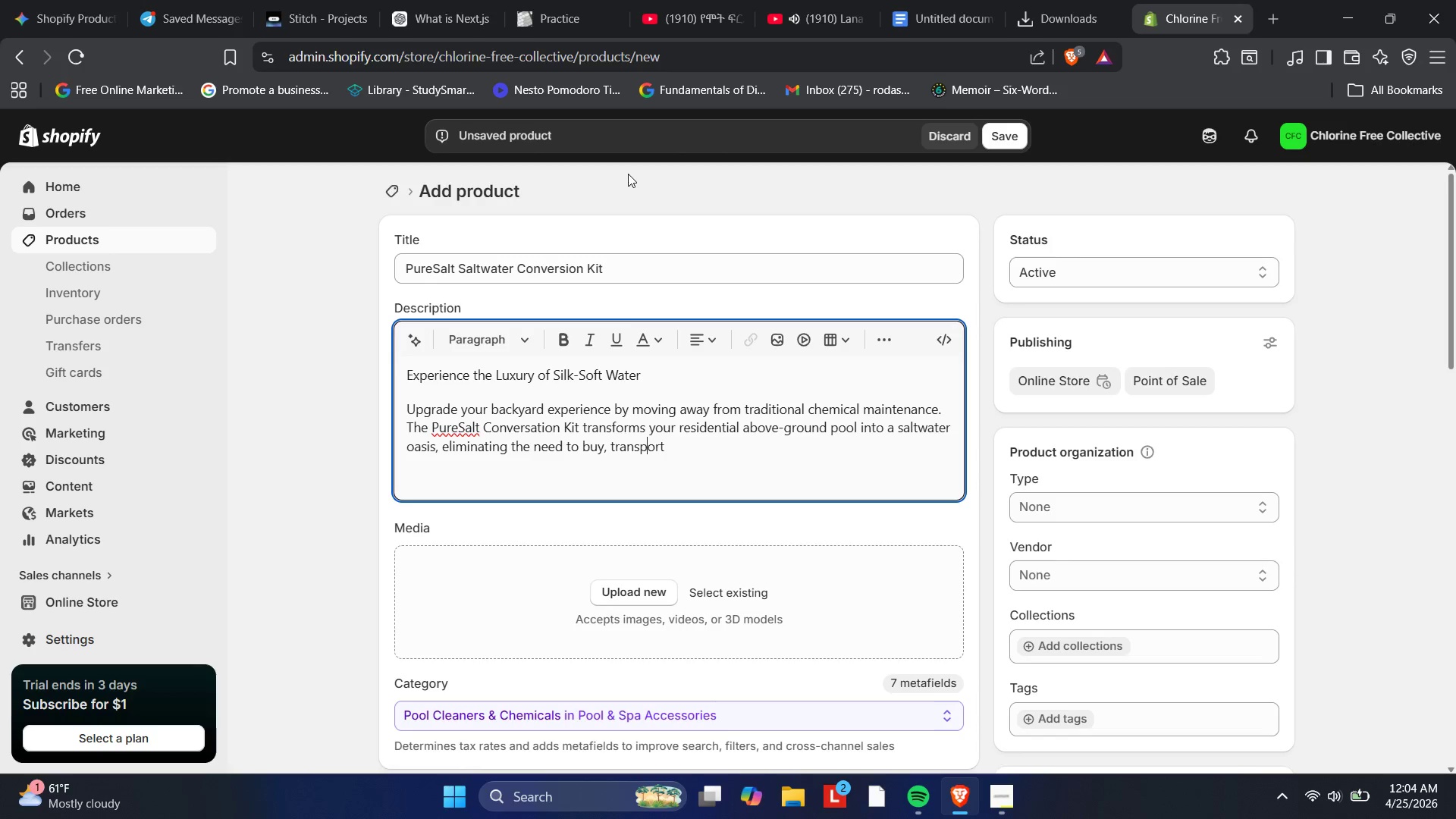 
key(ArrowRight)
 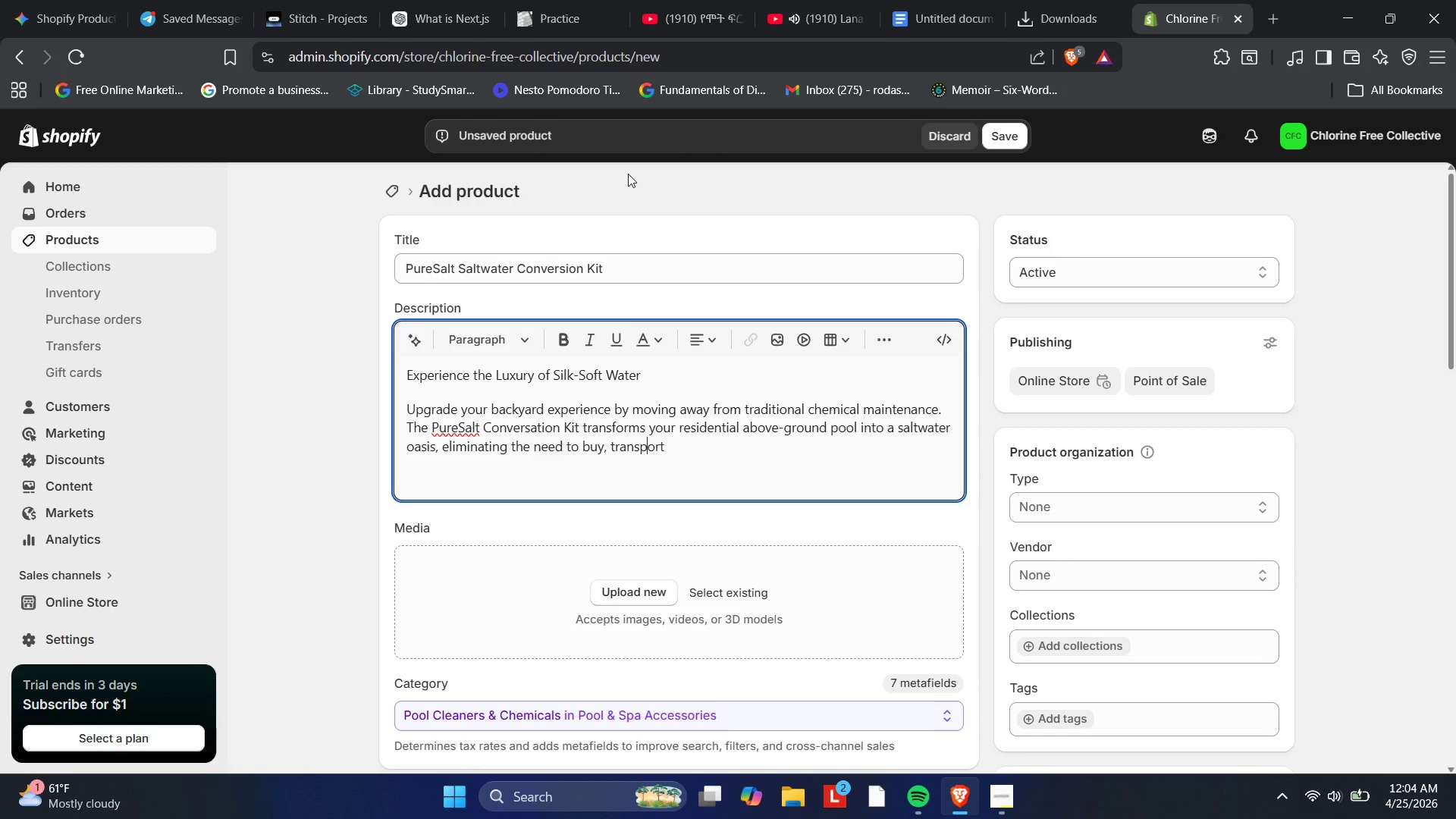 
key(ArrowRight)
 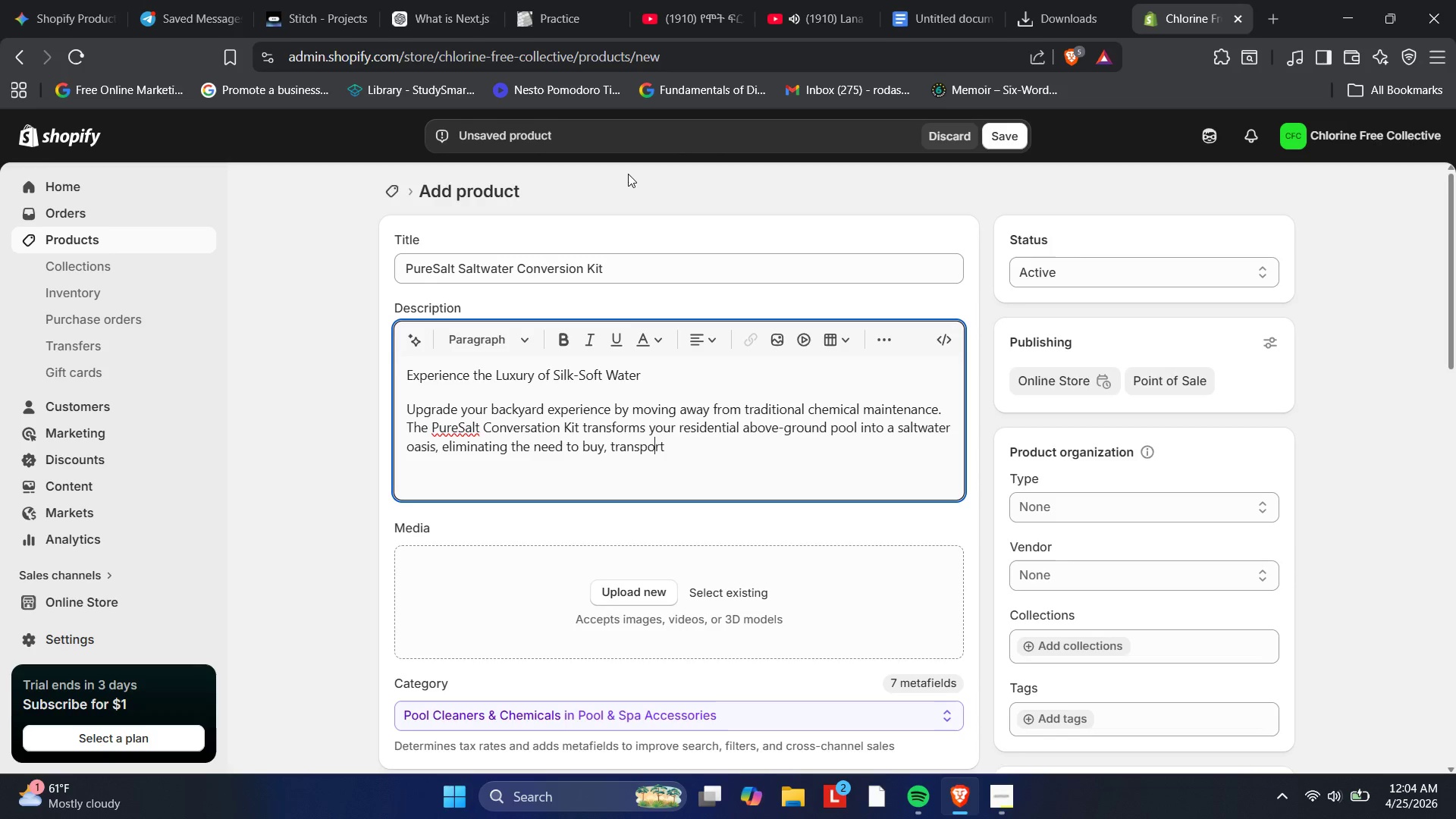 
key(ArrowRight)
 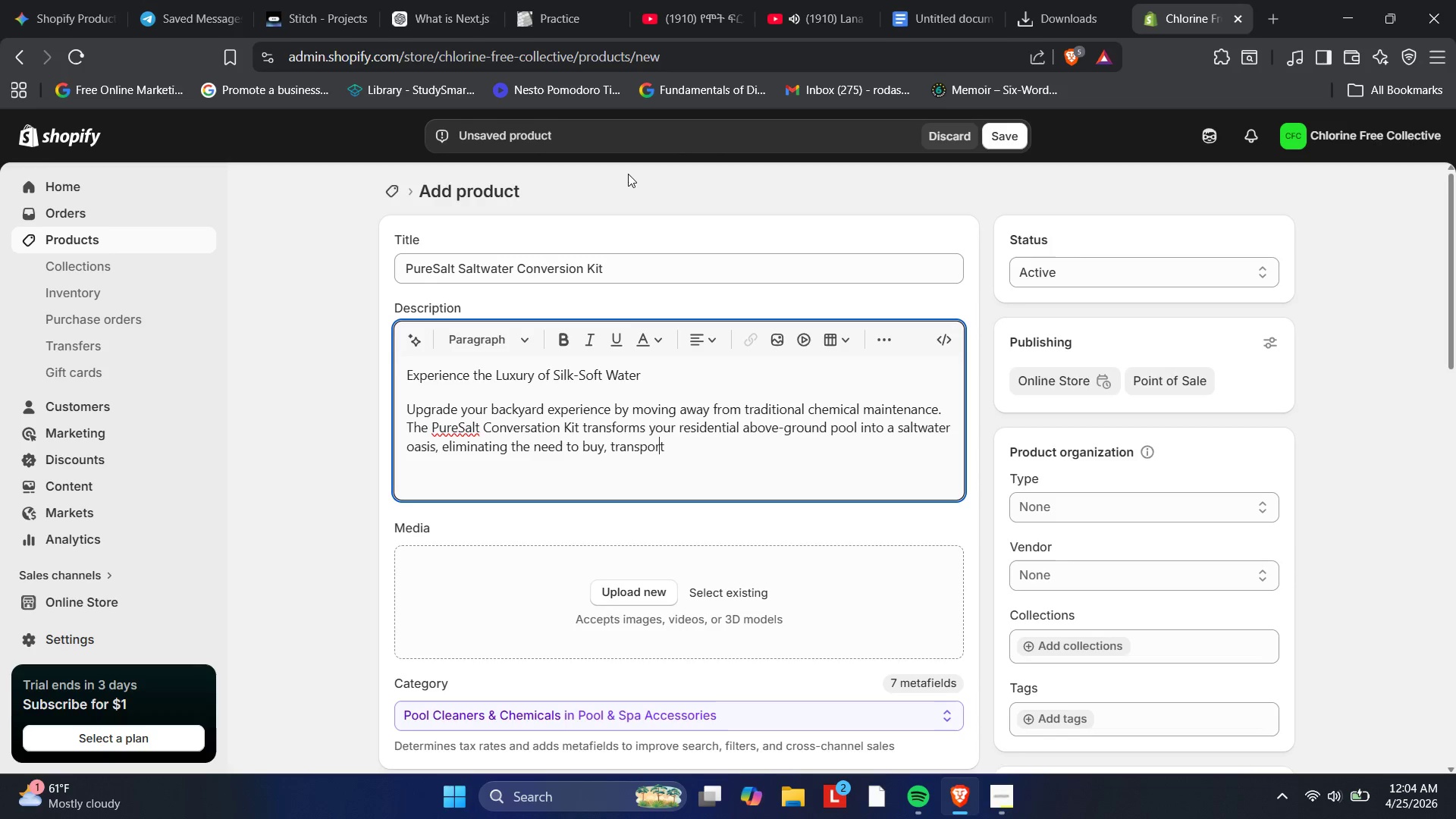 
key(ArrowRight)
 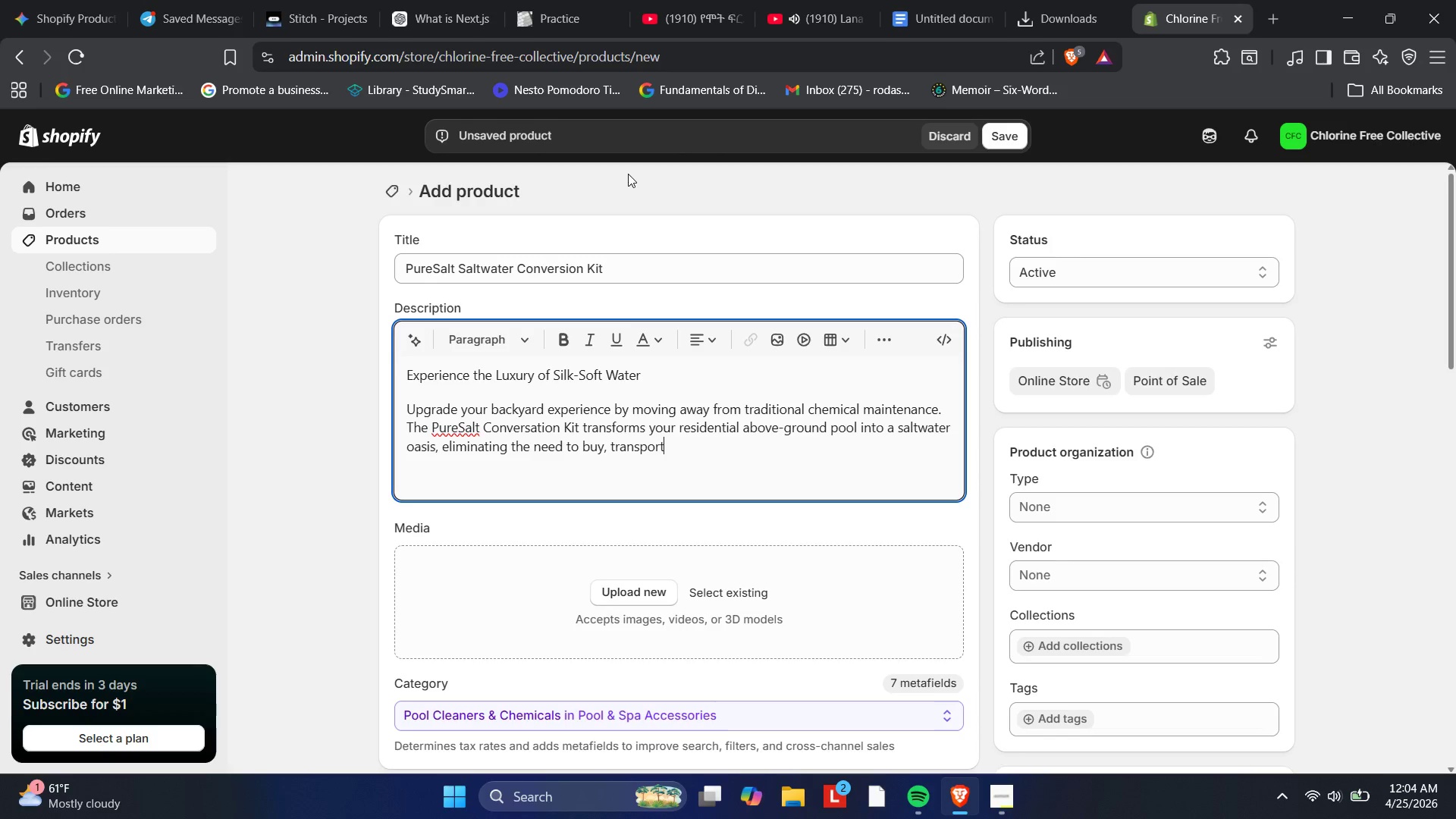 
type(, or handle heavy jugs of liqi)
key(Backspace)
type(uid chlorine. This system creates a self )
key(Backspace)
type(-s[PlayPause]us[PlayPause]taine[PlayPause][PlayPause][PlayPause][PlayPause])
 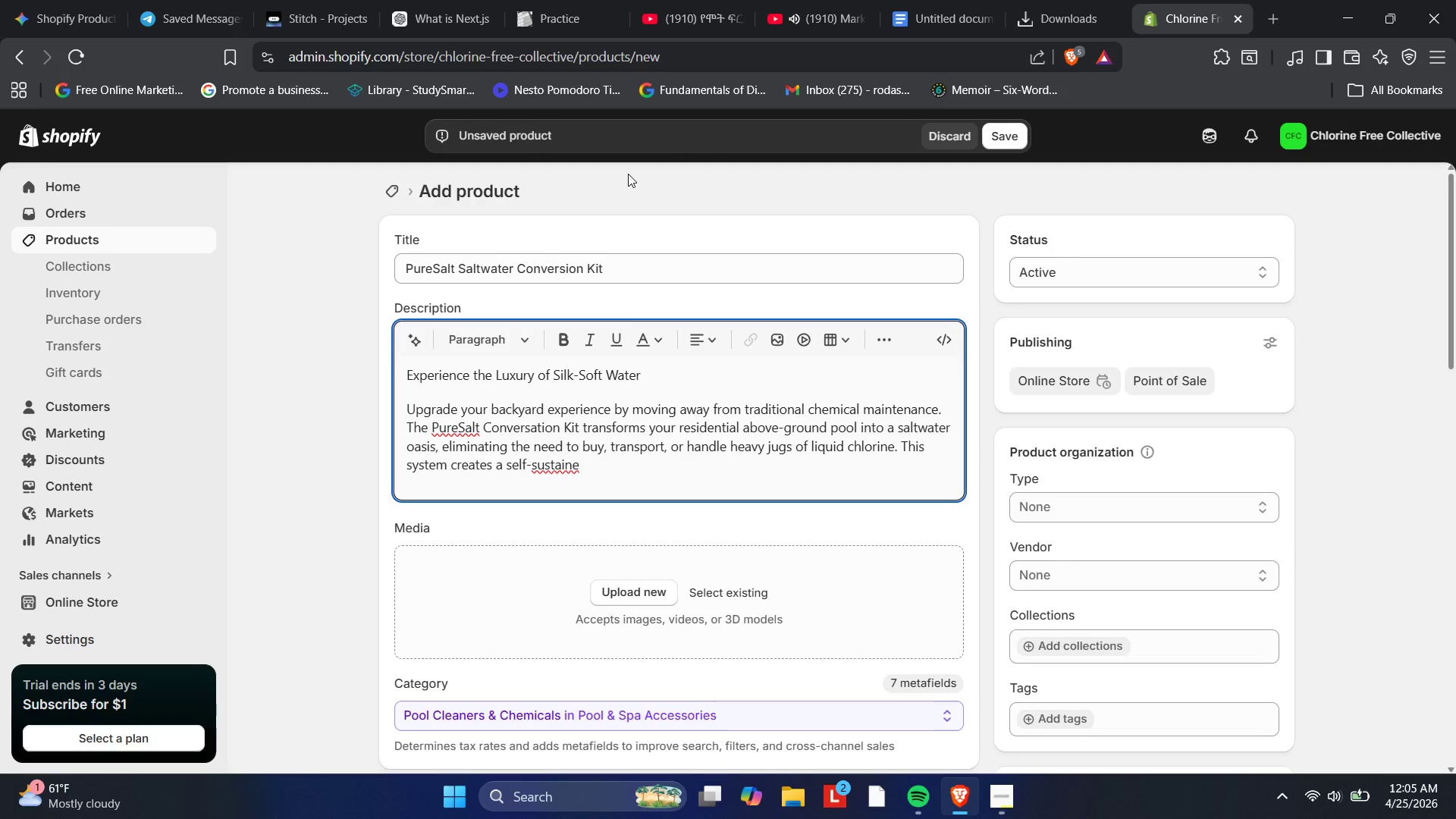 
hold_key(key=PlayPause, duration=0.5)
 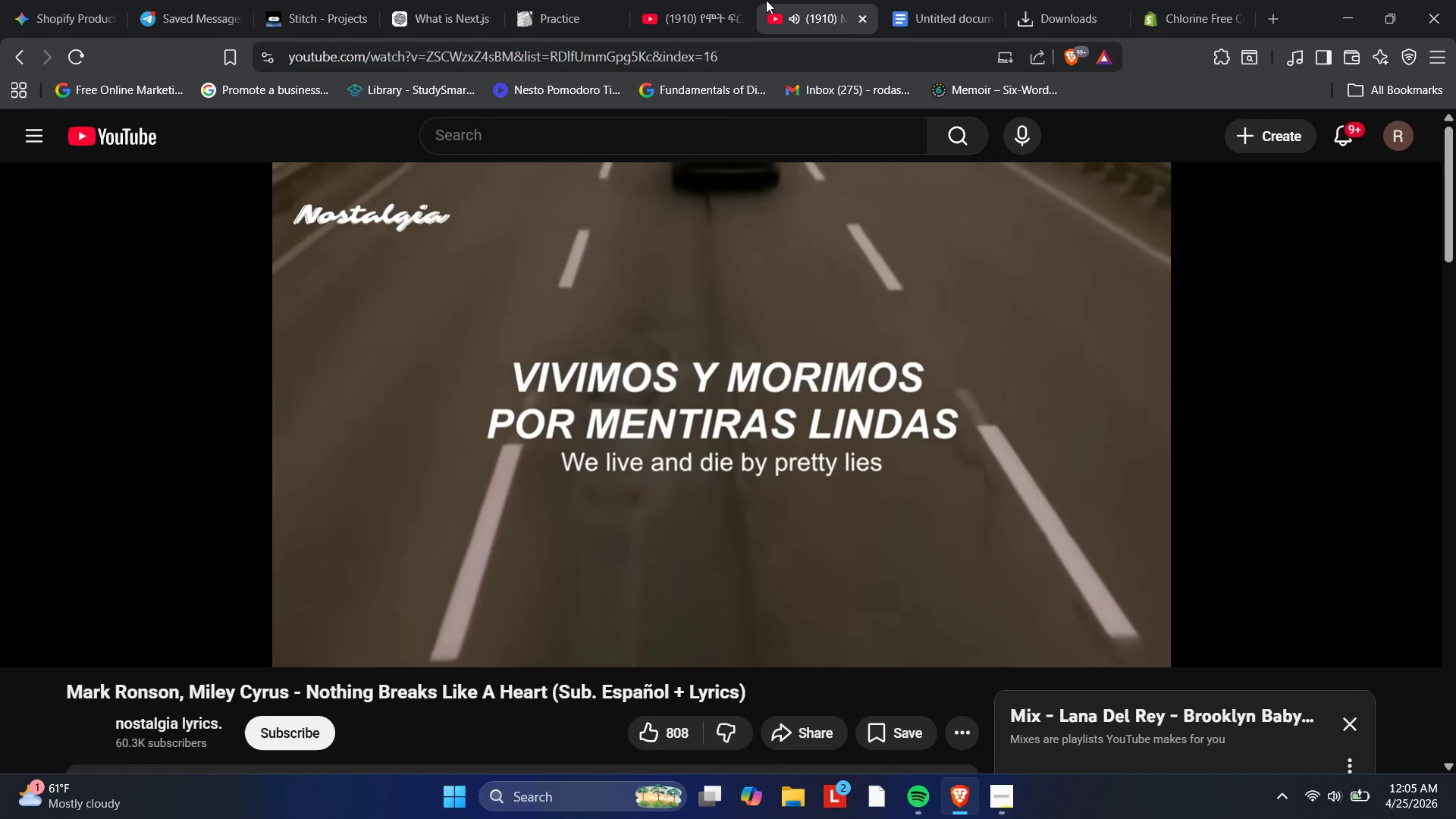 
key(PlayPause)
 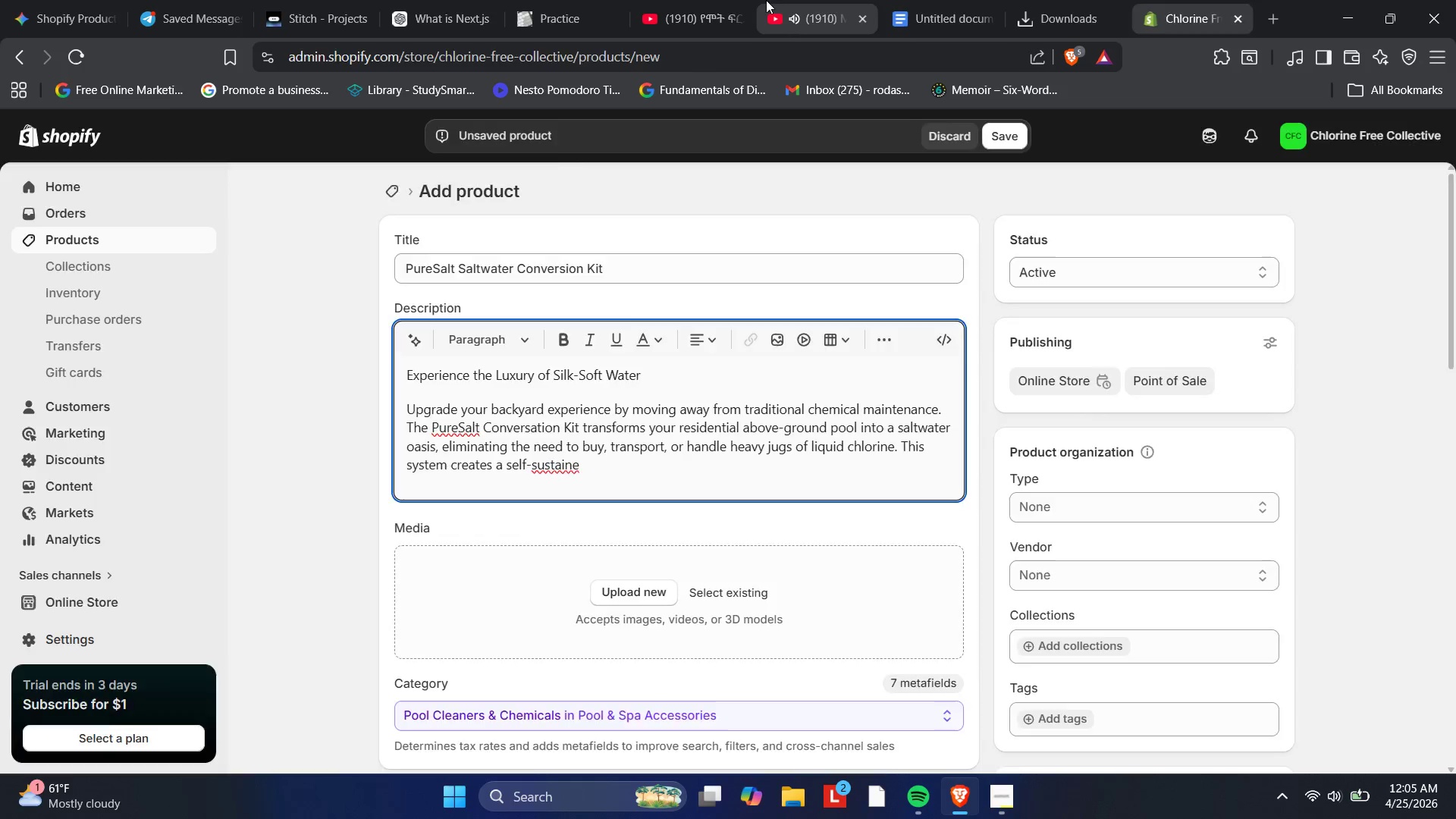 
left_click([766, 0])
 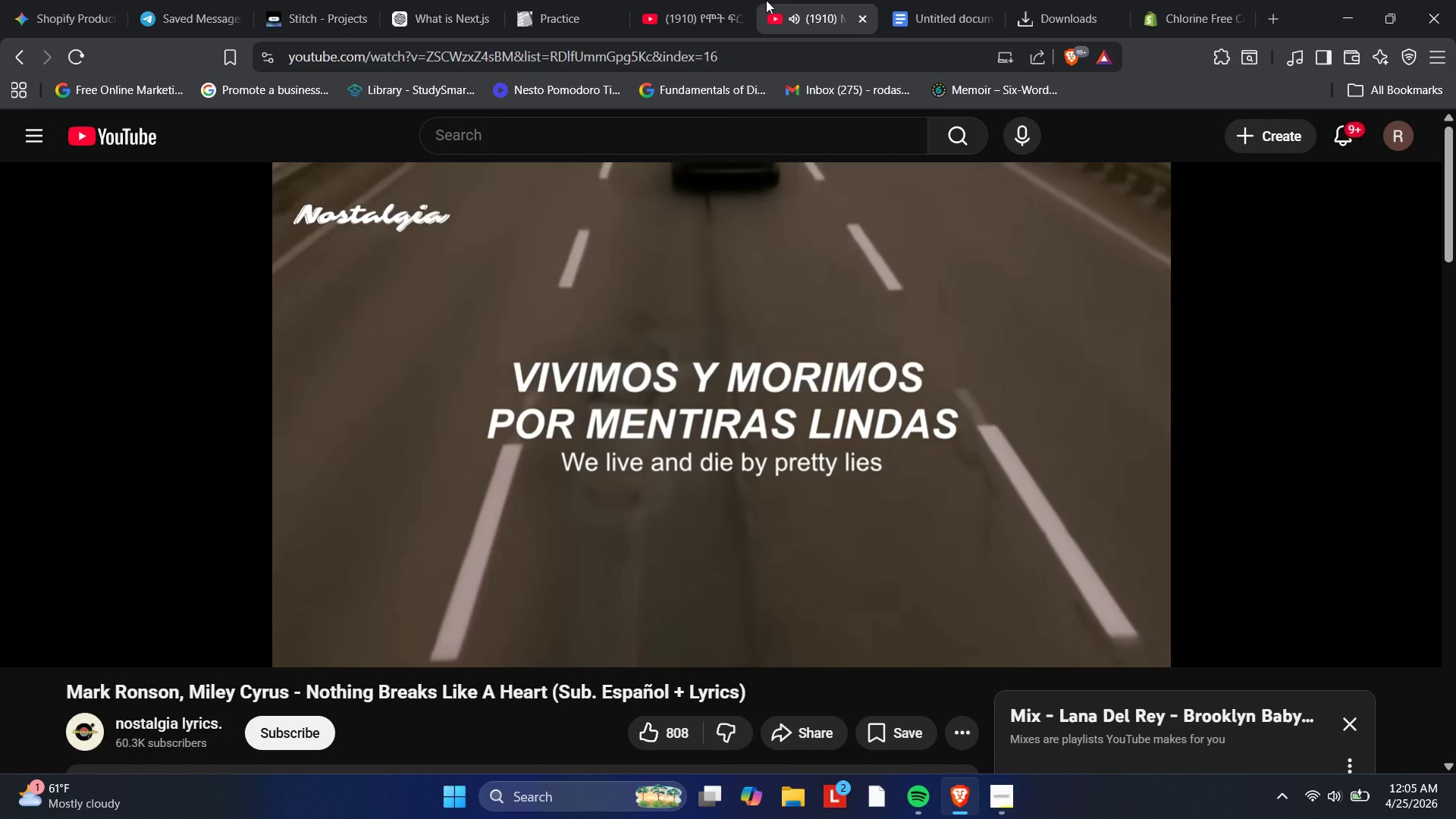 
key(PlayPause)
 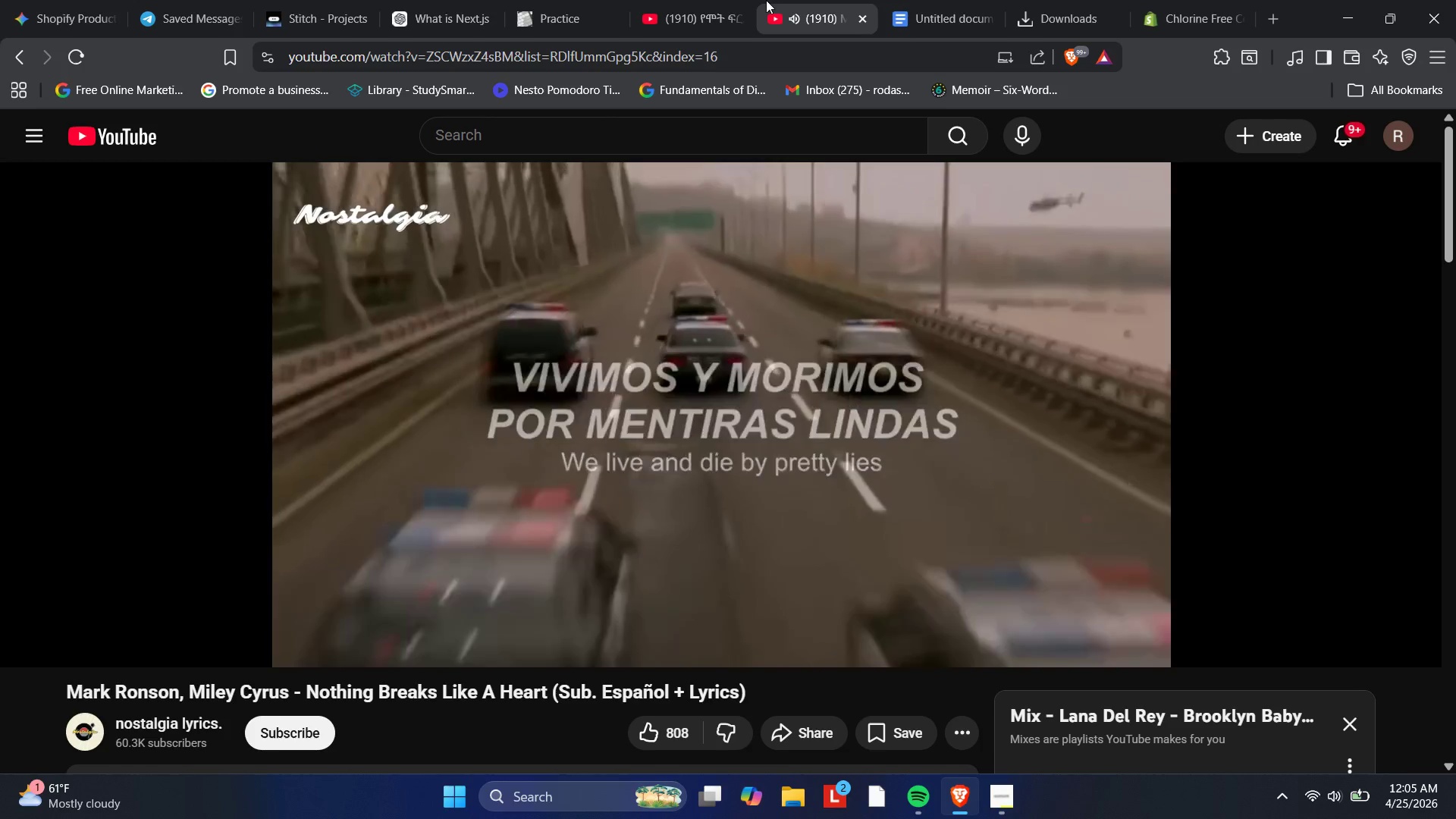 
key(PlayPause)
 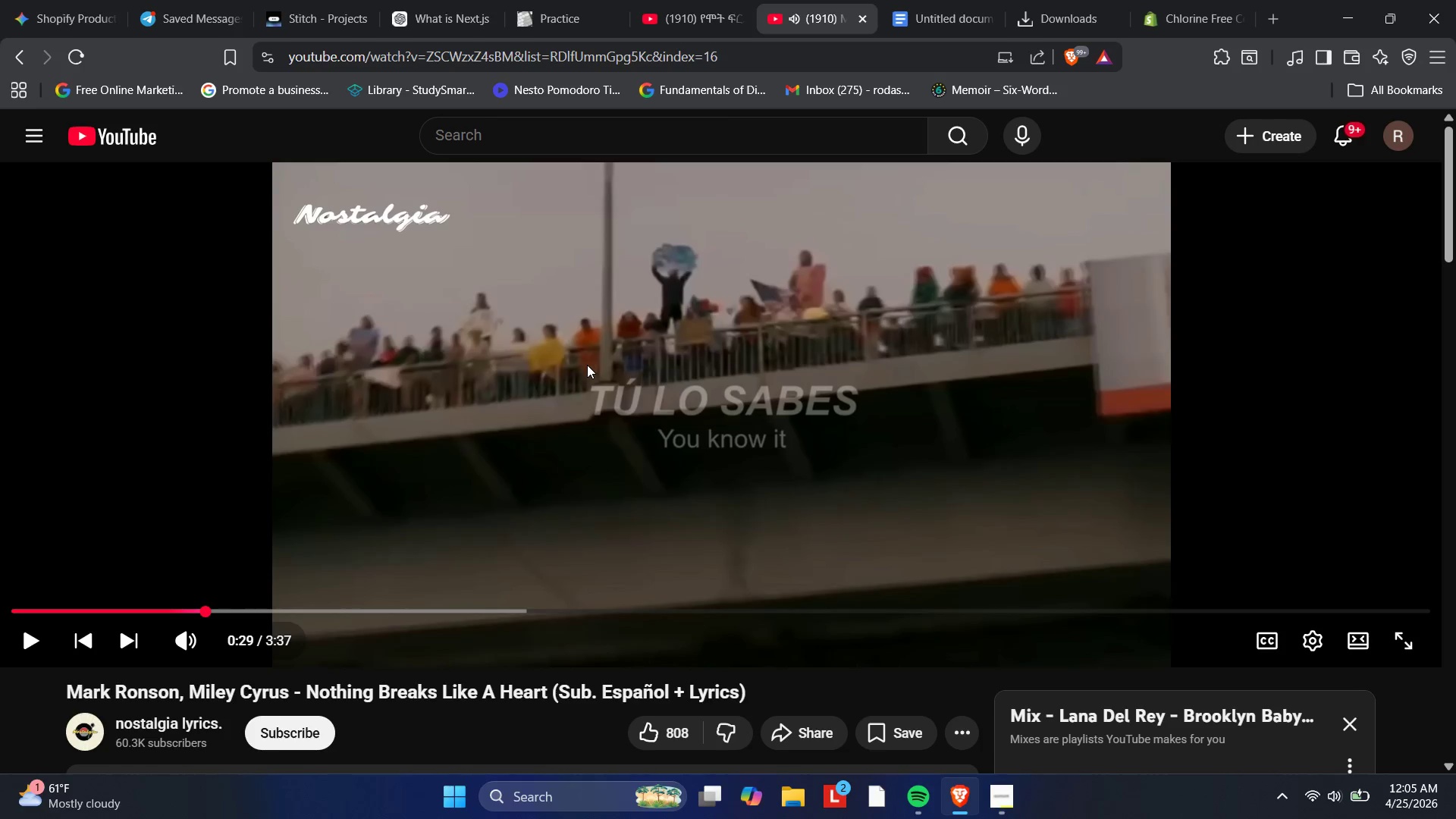 
hold_key(key=PlayPause, duration=0.5)
 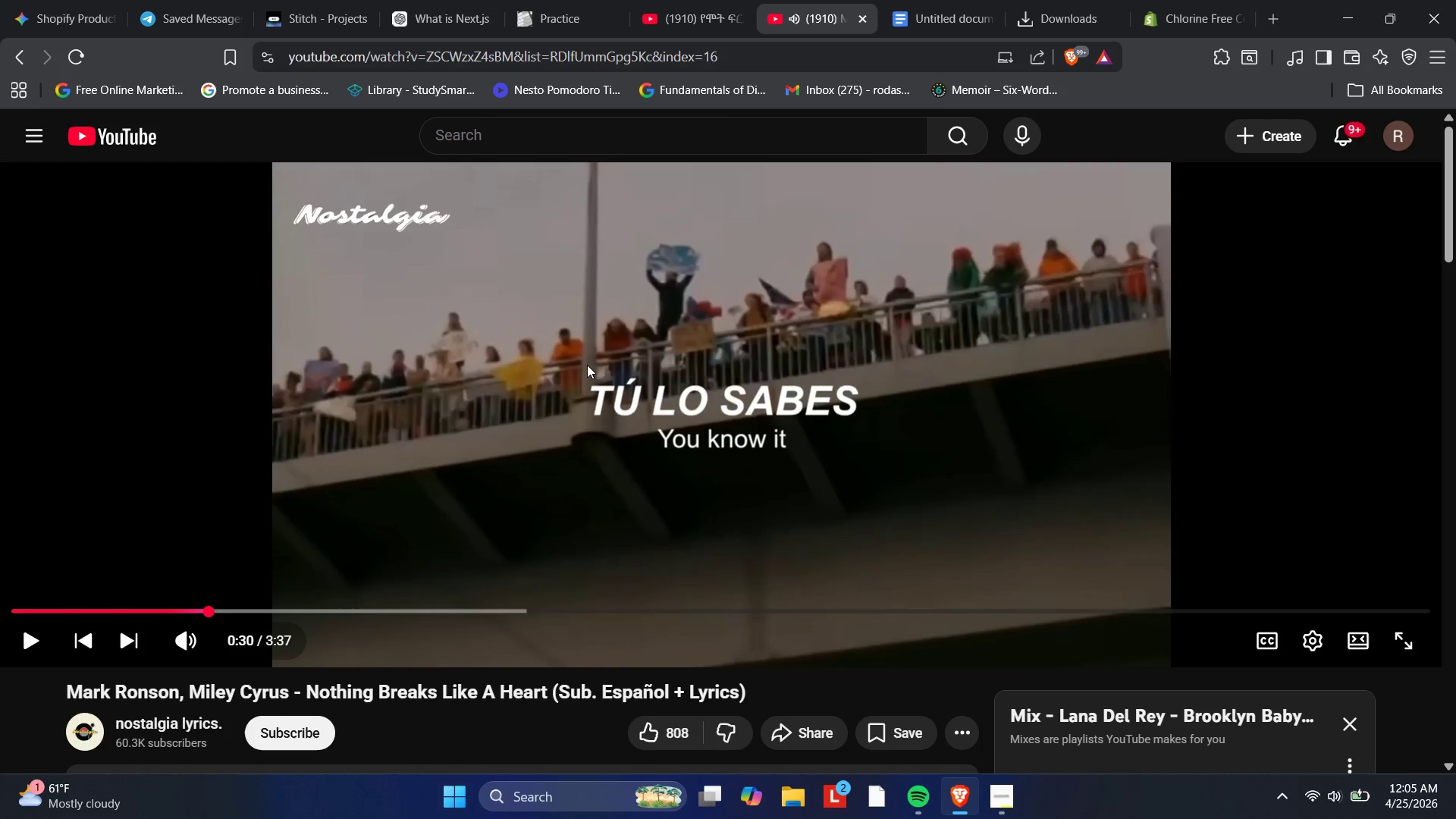 
hold_key(key=PlayPause, duration=0.66)
 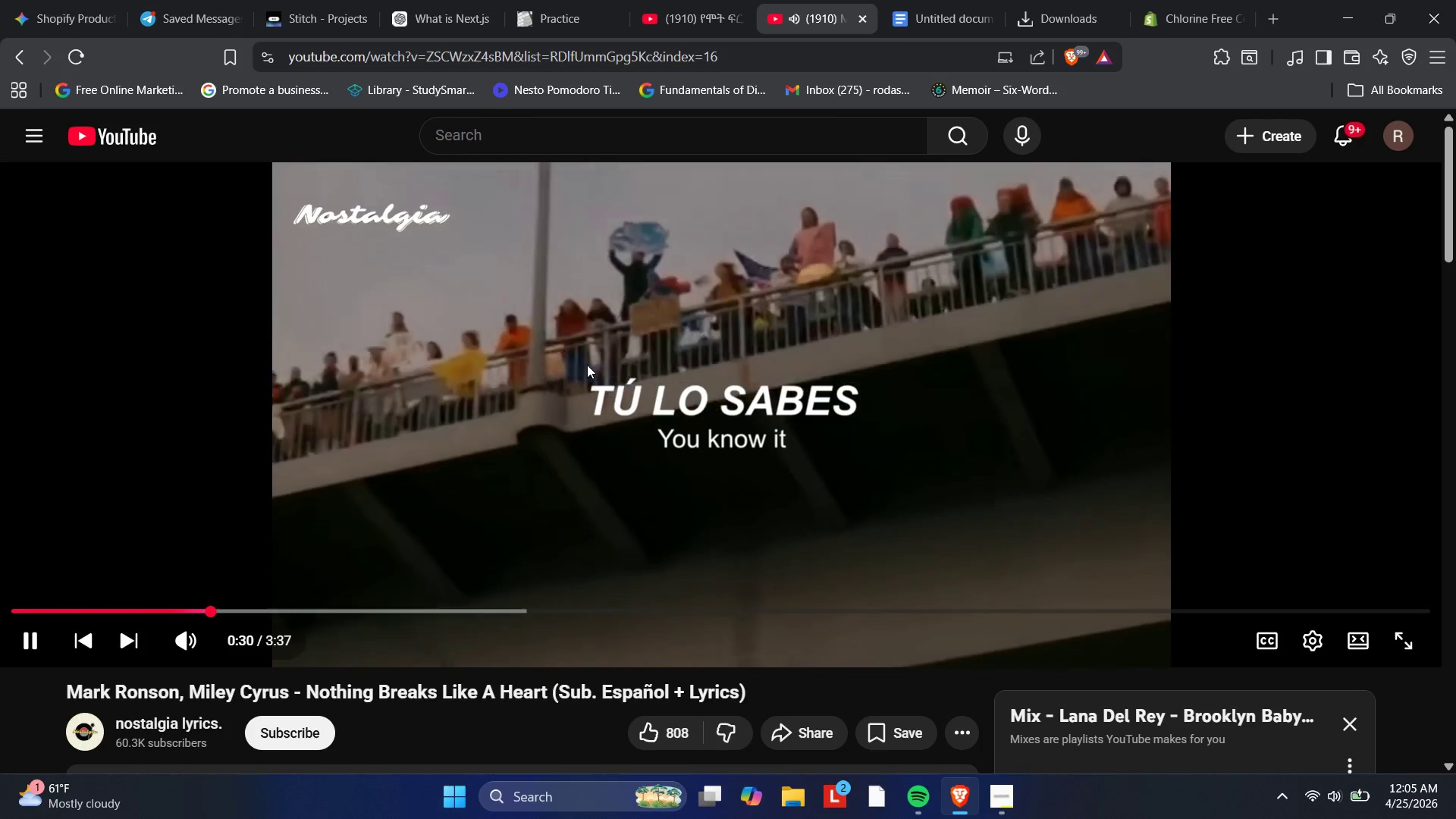 
left_click([587, 365])
 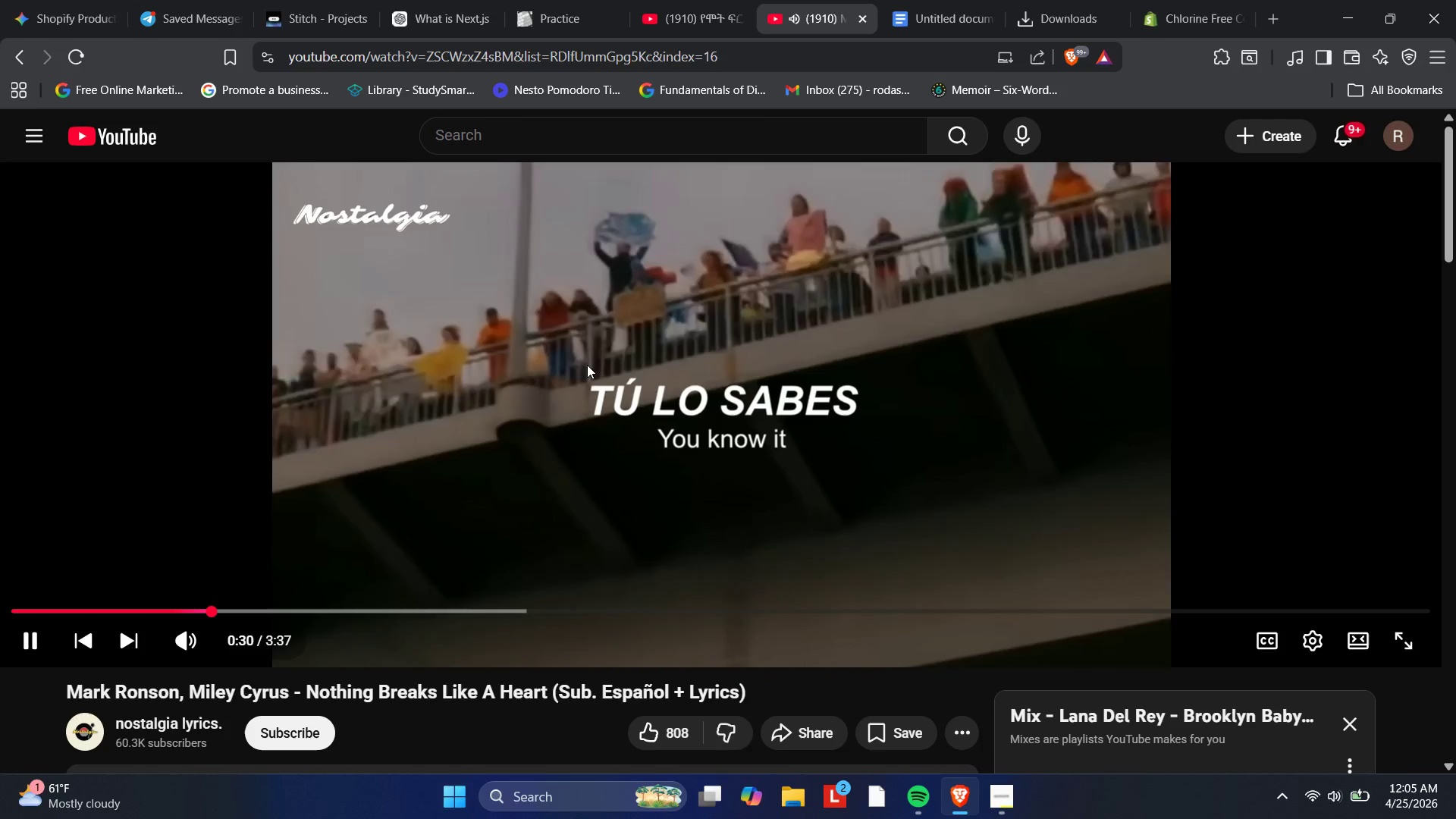 
key(PlayPause)
 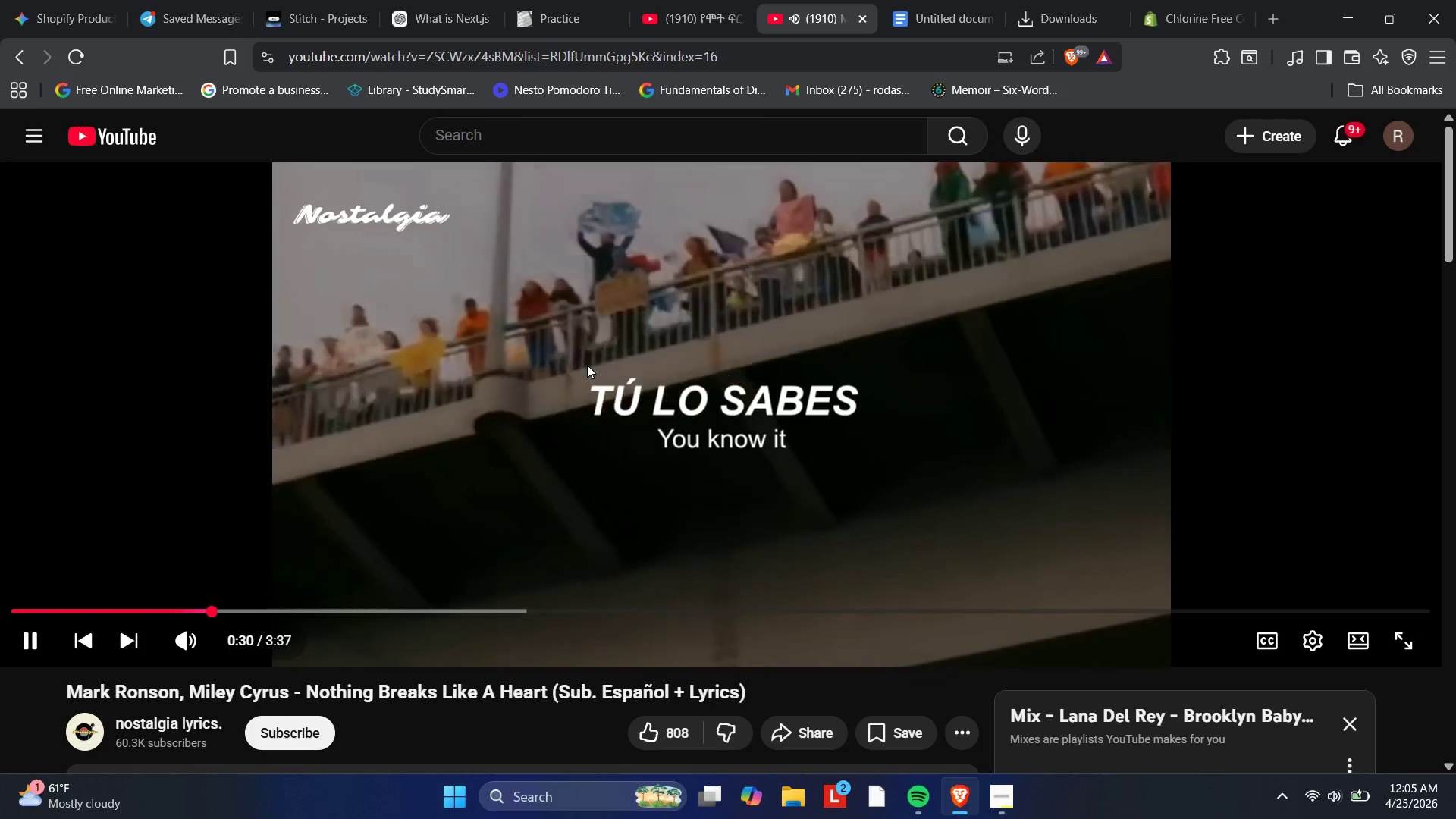 
key(PlayPause)
 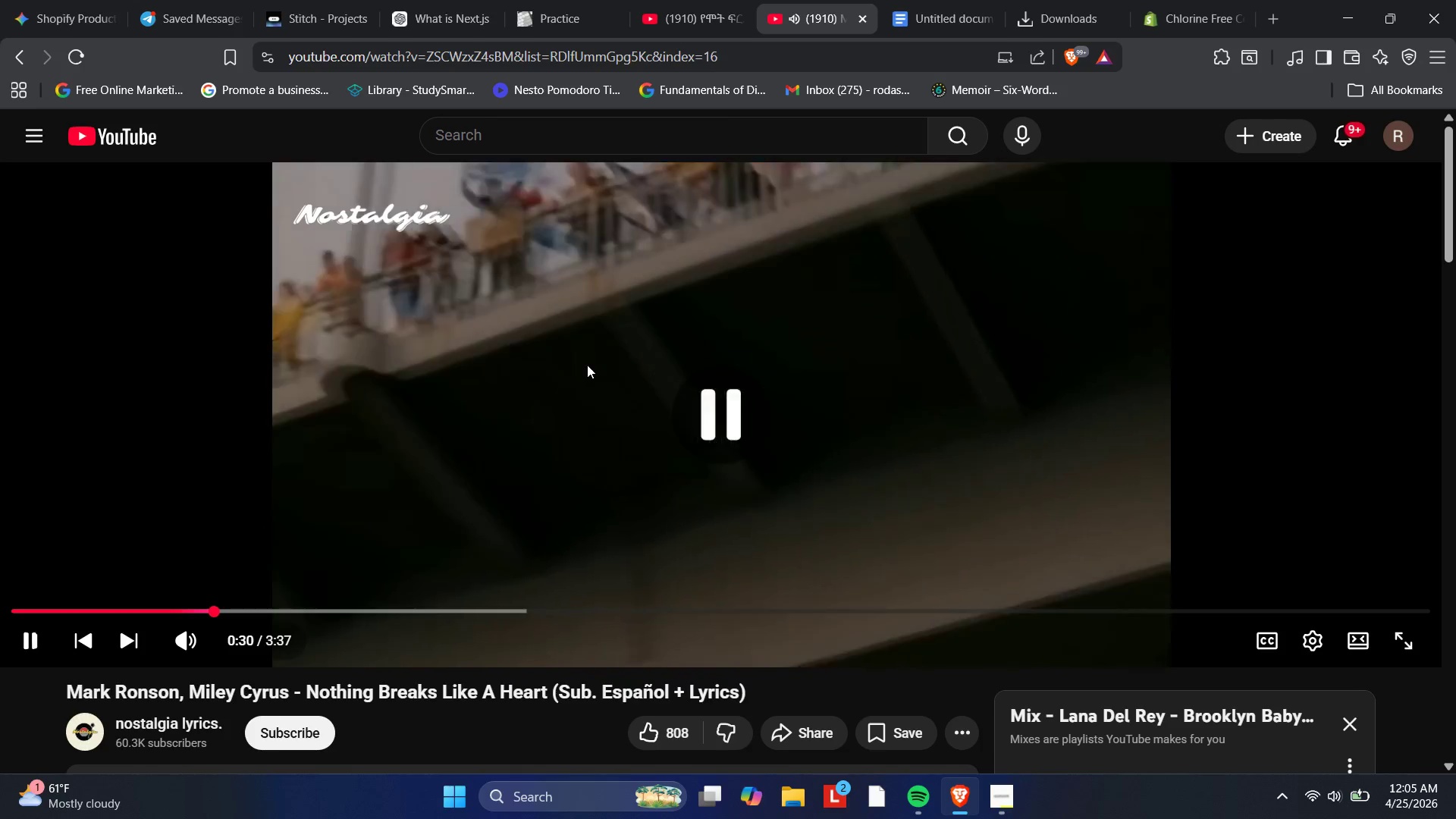 
key(PlayPause)
 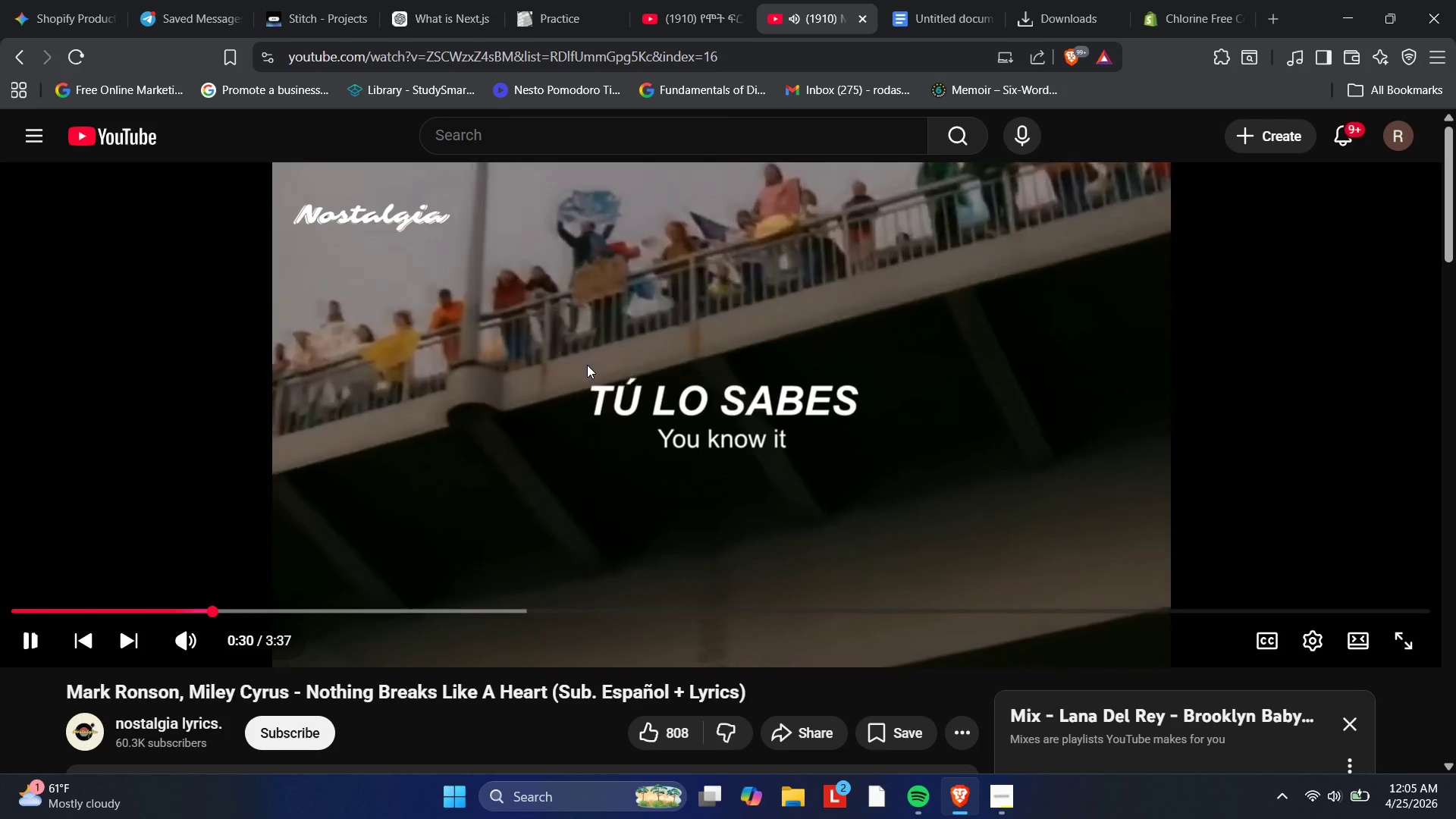 
key(PlayPause)
 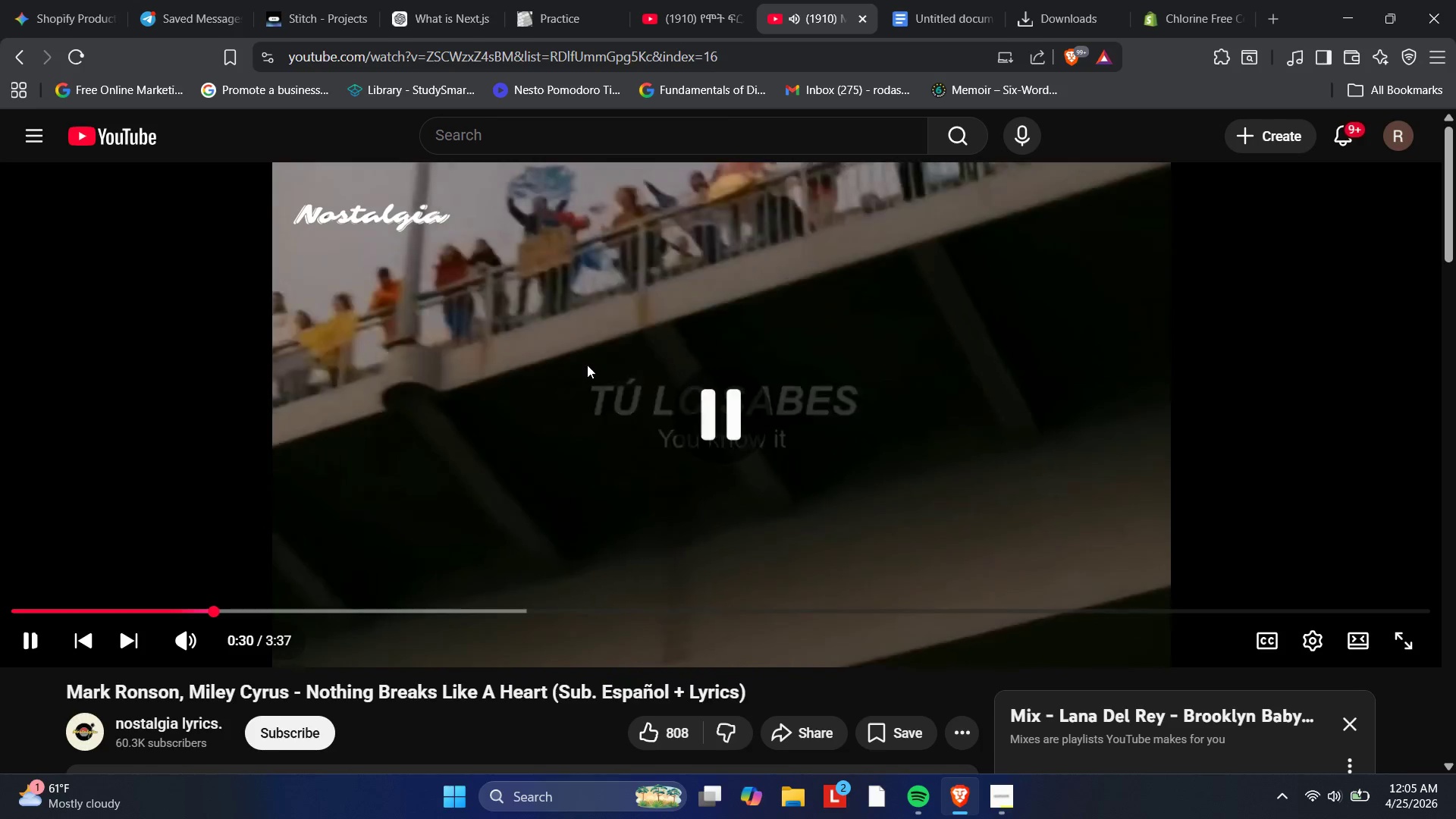 
key(PlayPause)
 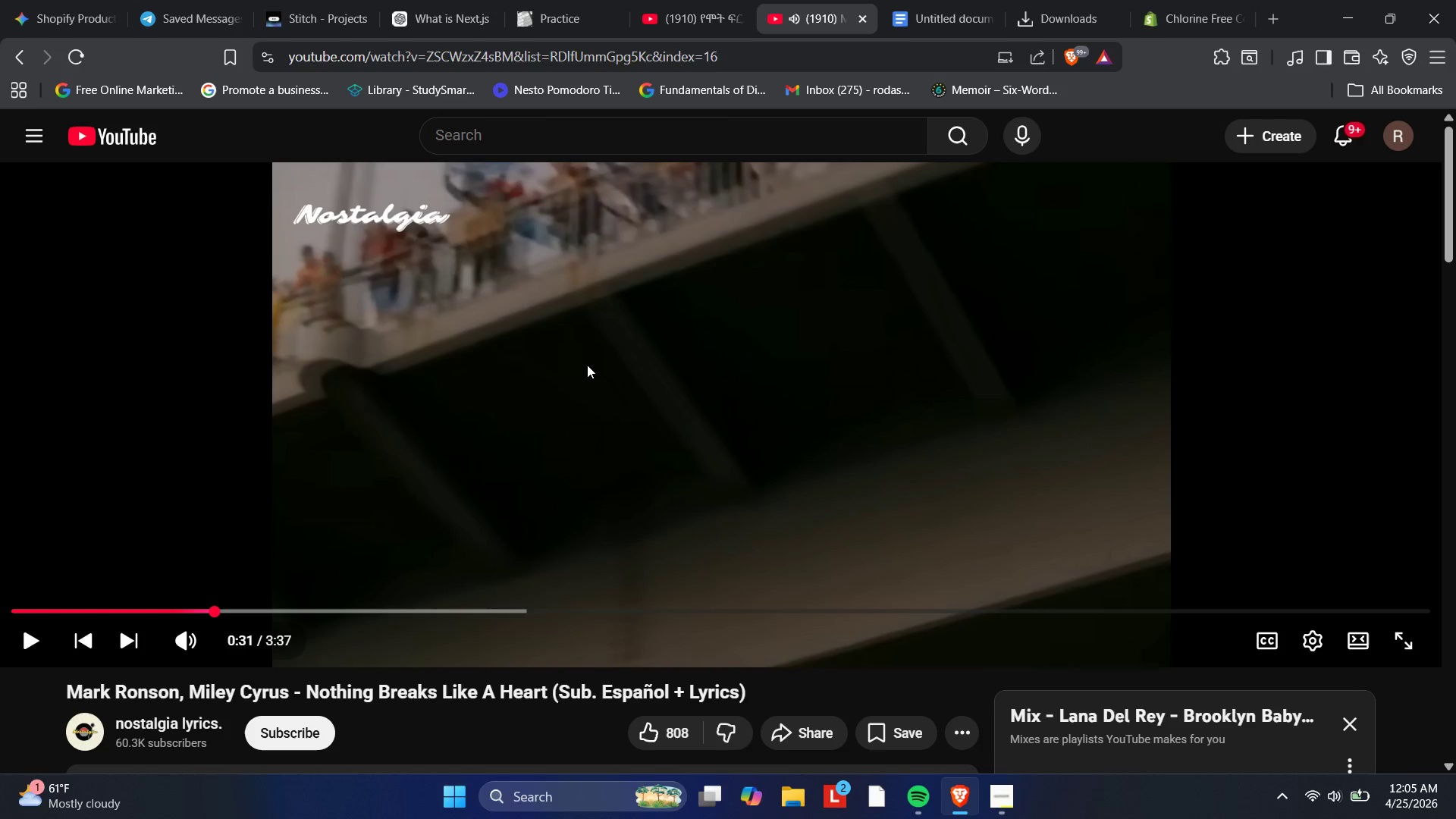 
key(PlayPause)
 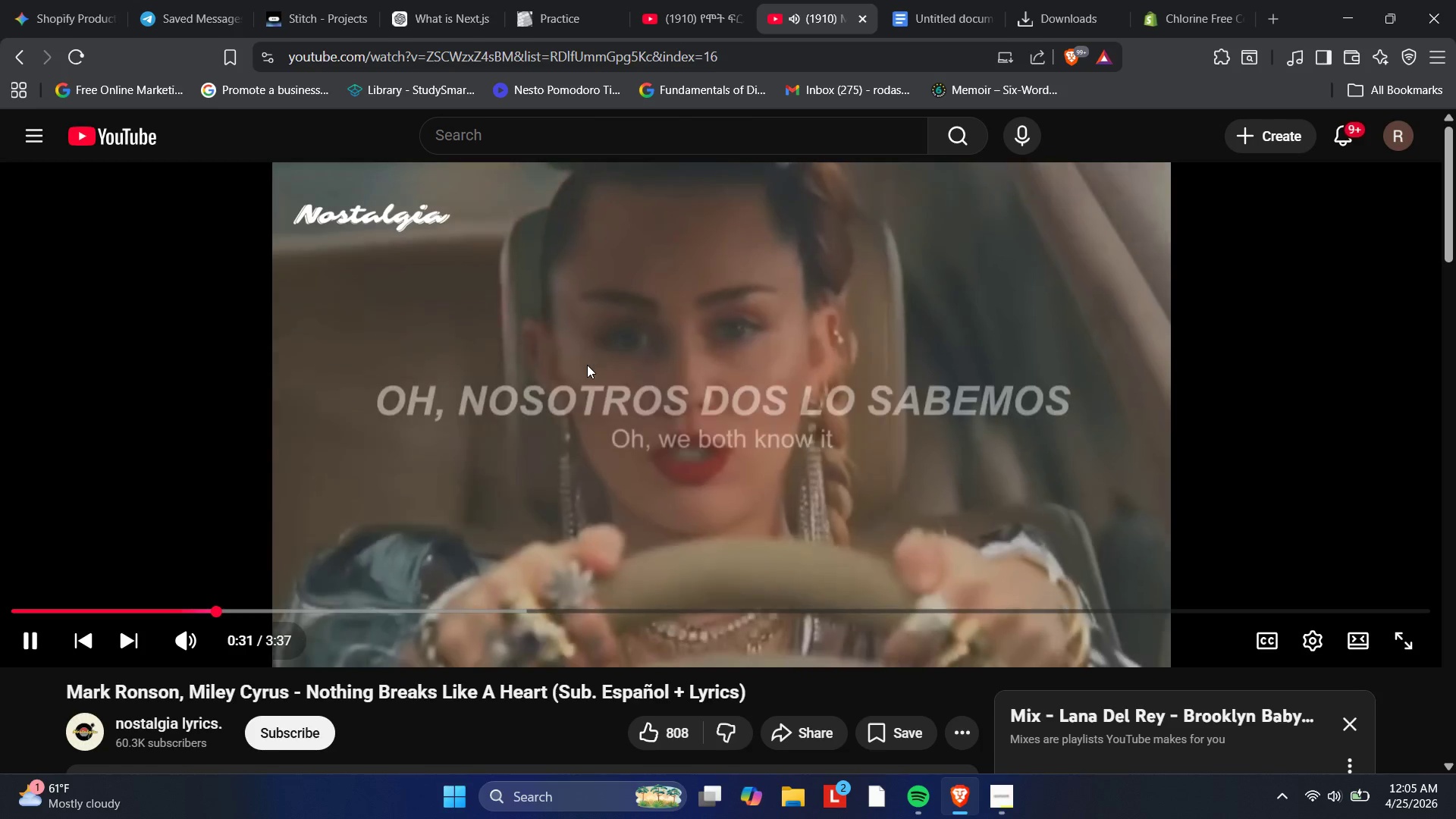 
key(PlayPause)
 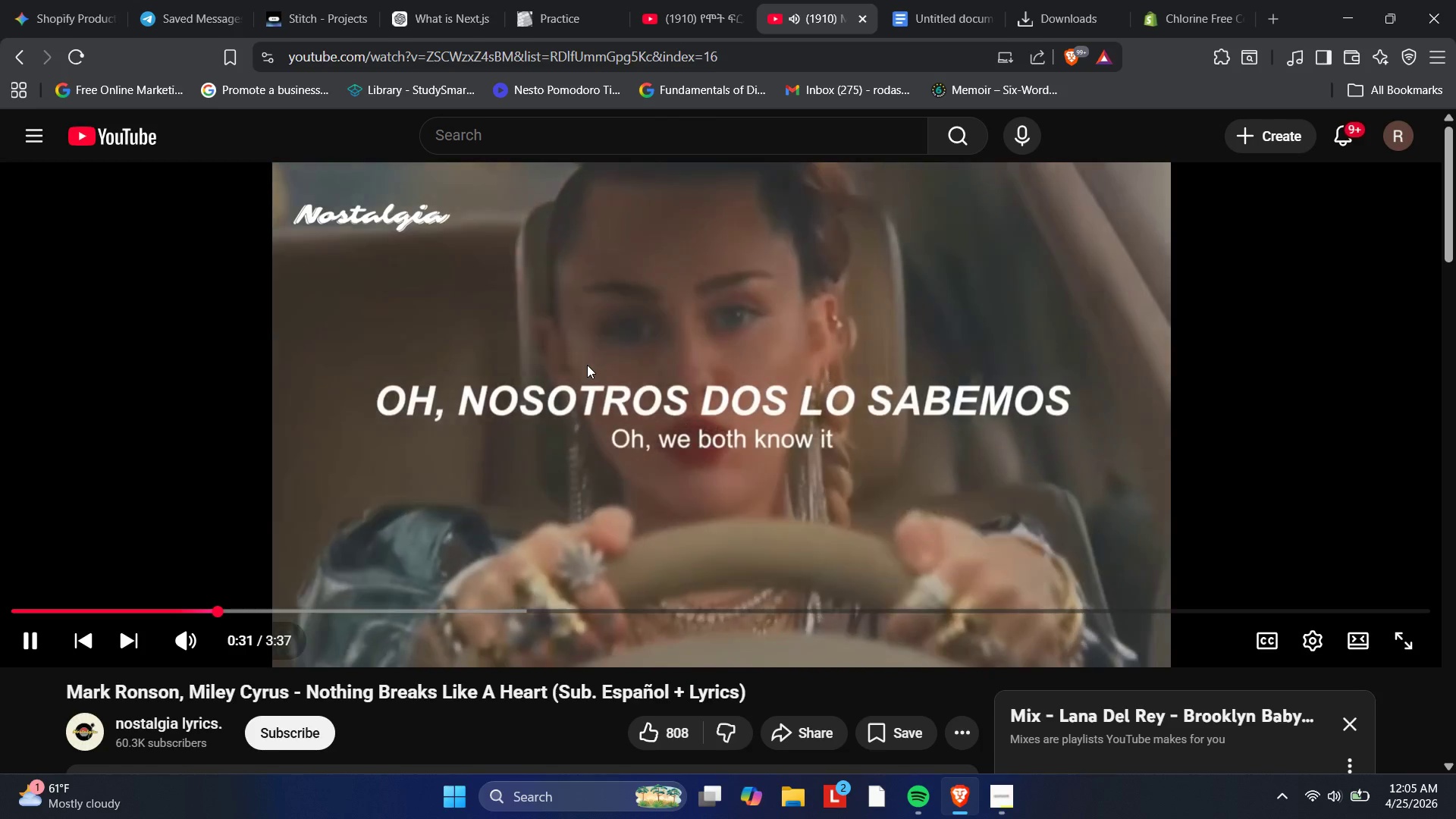 
hold_key(key=PlayPause, duration=0.33)
 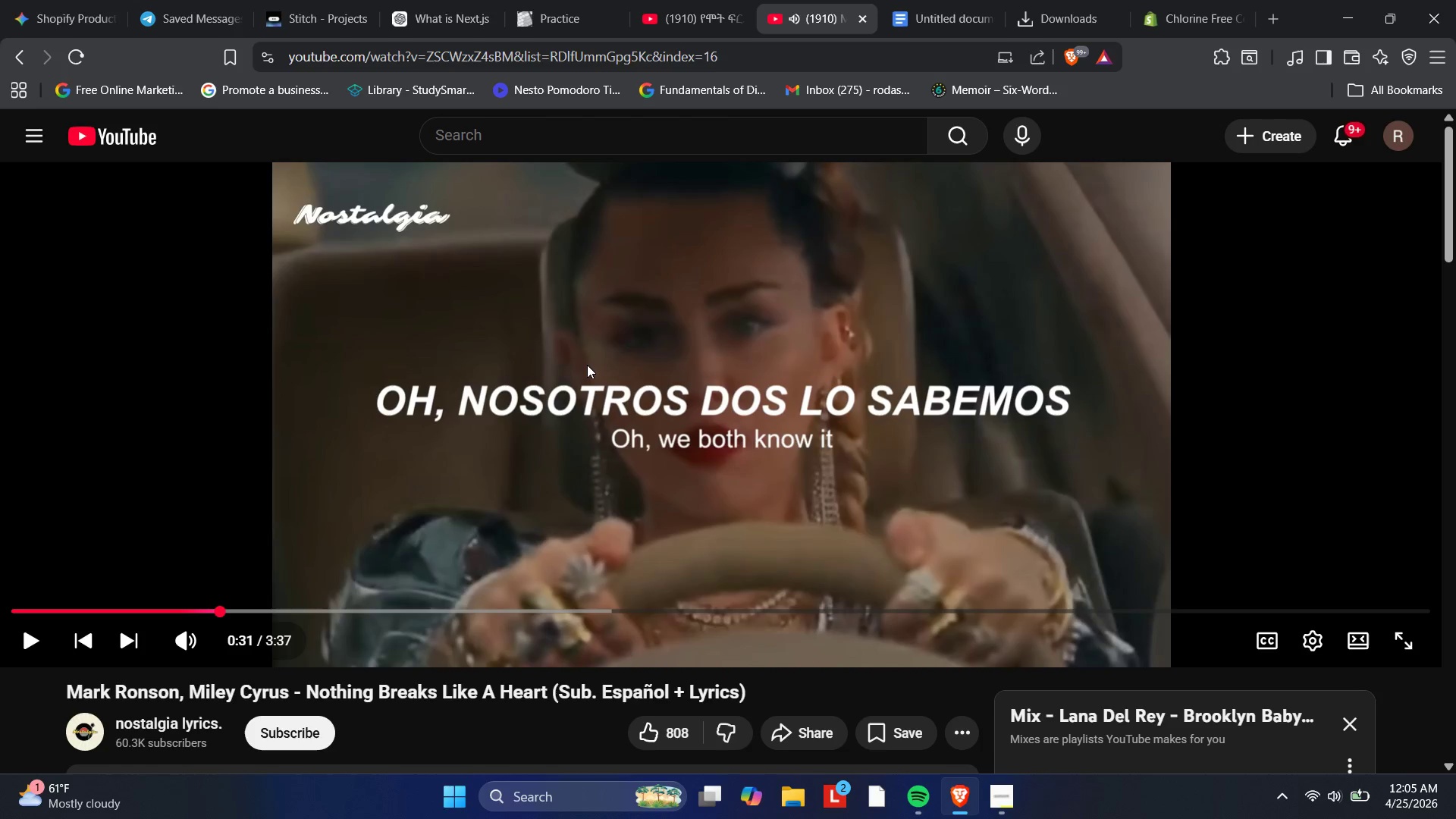 
hold_key(key=PlayPause, duration=0.8)
 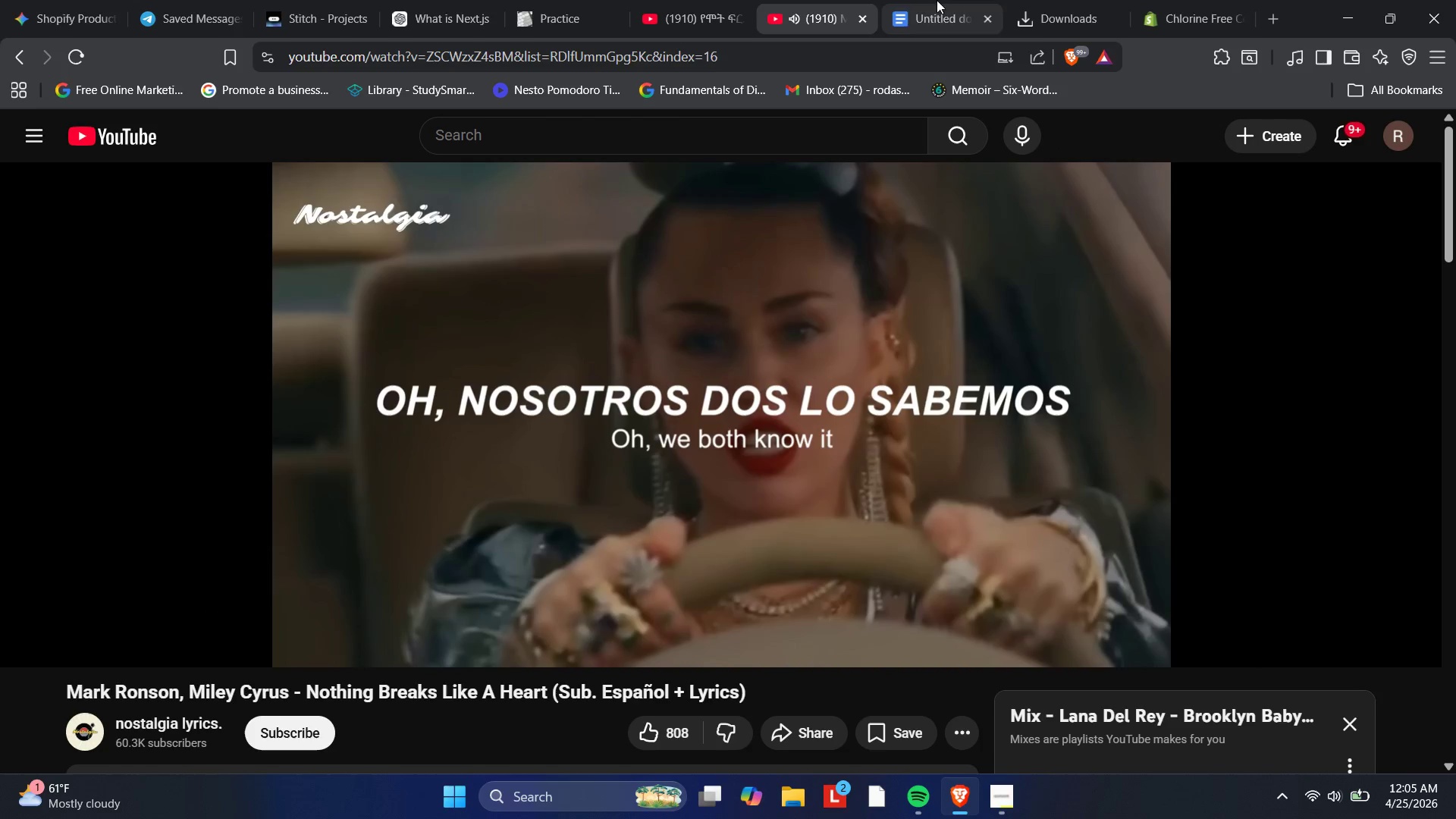 
hold_key(key=PlayPause, duration=0.5)
 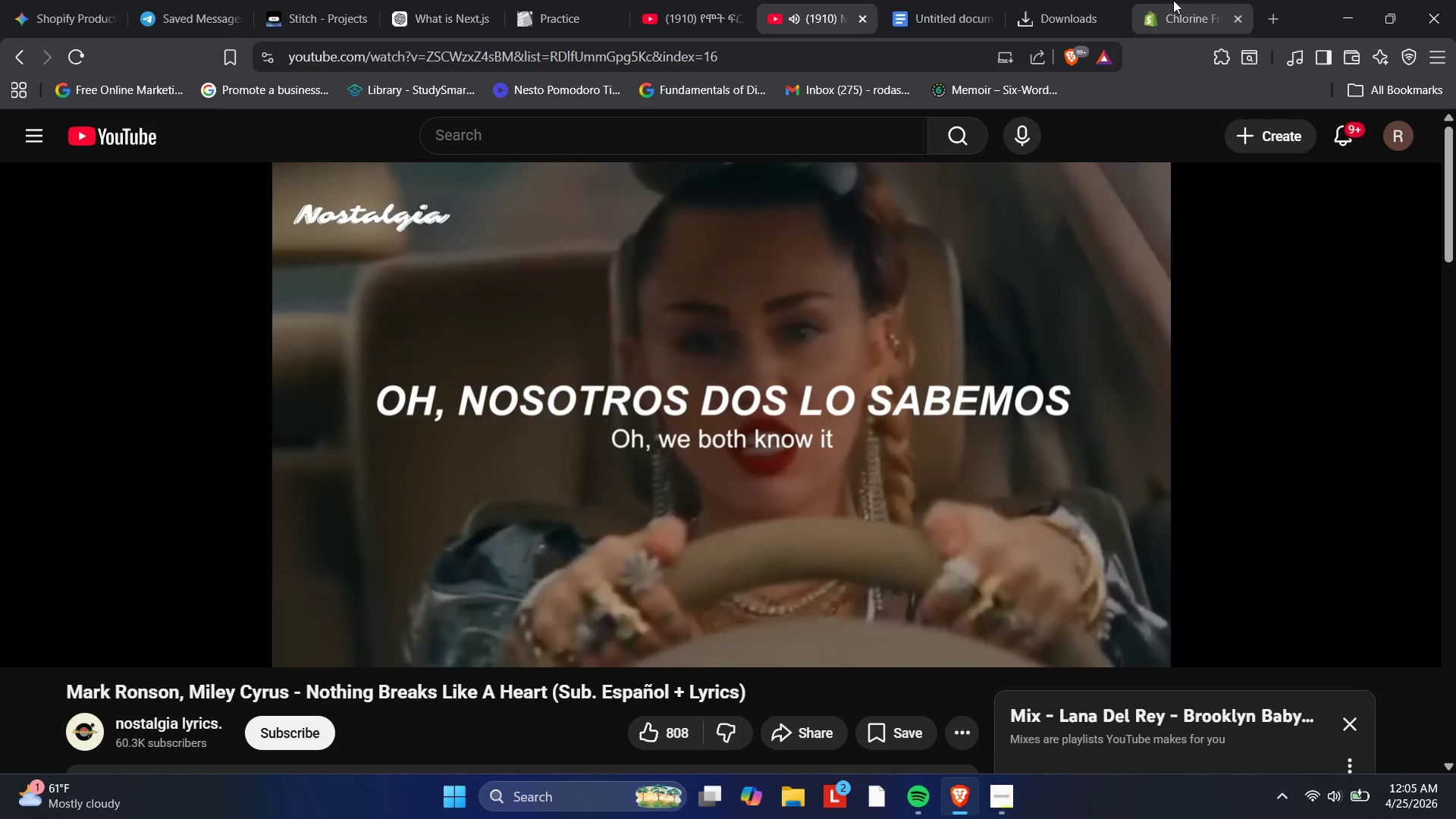 
hold_key(key=PlayPause, duration=0.56)
 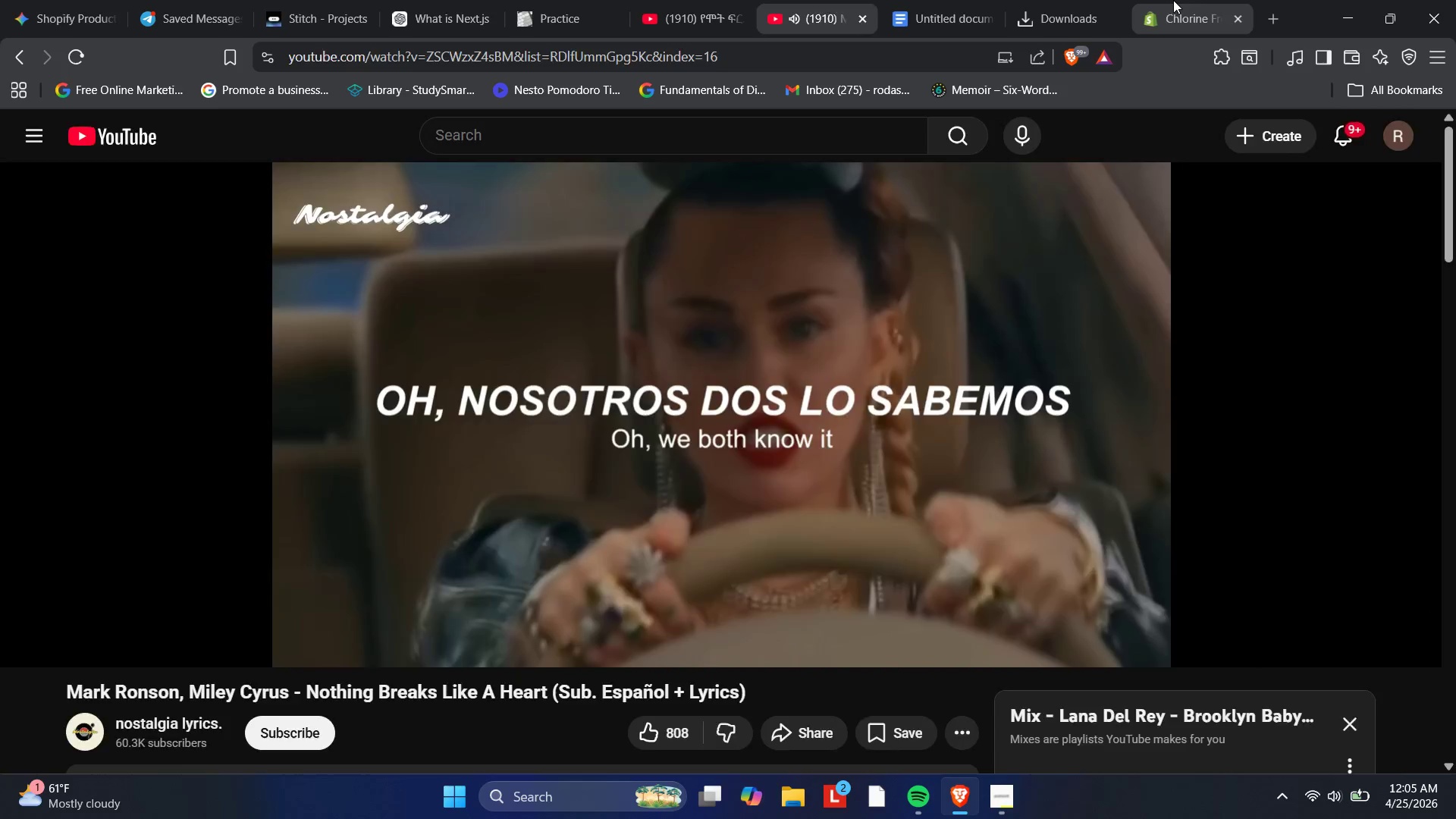 
left_click([1173, 0])
 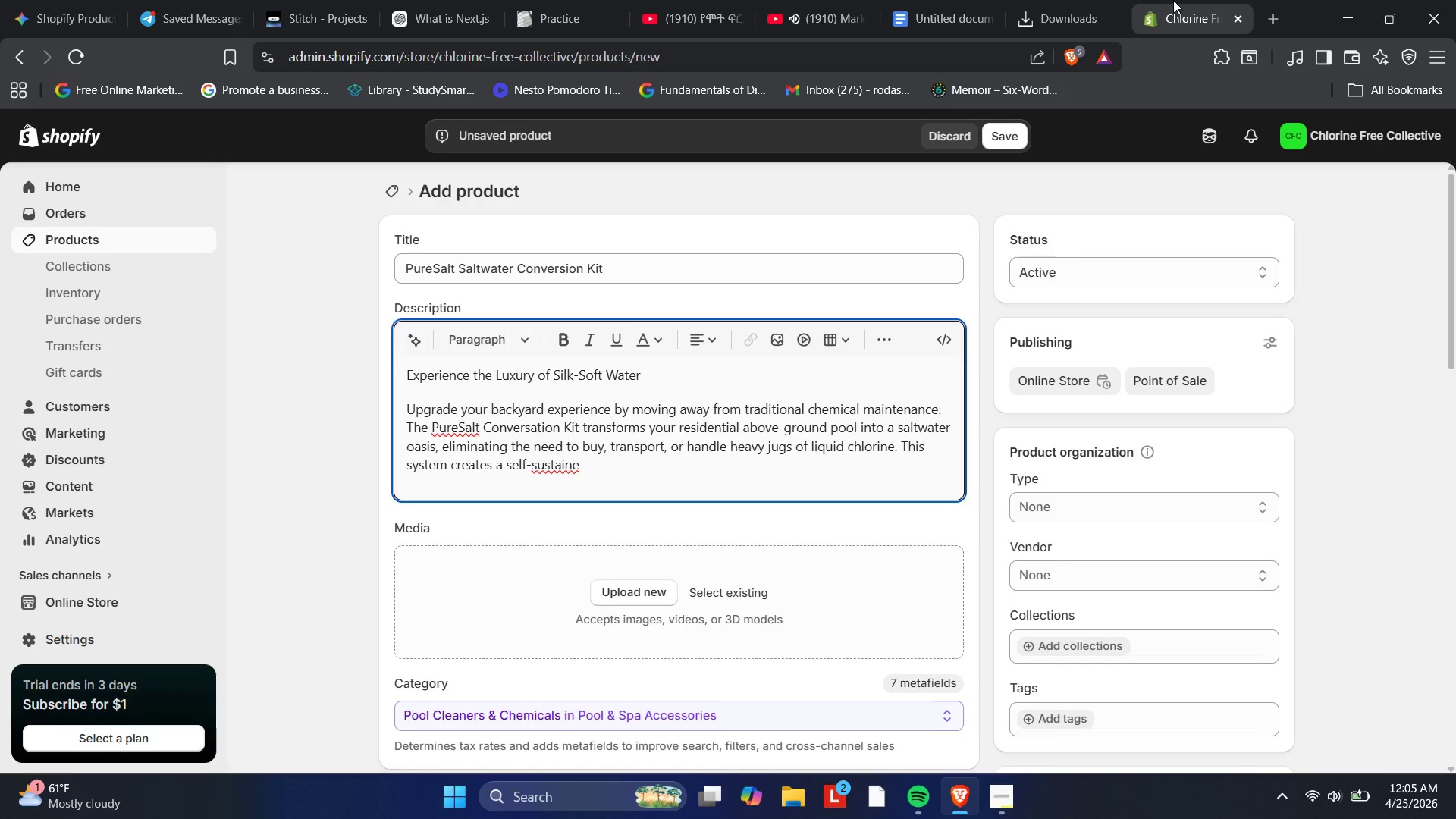 
key(PlayPause)
 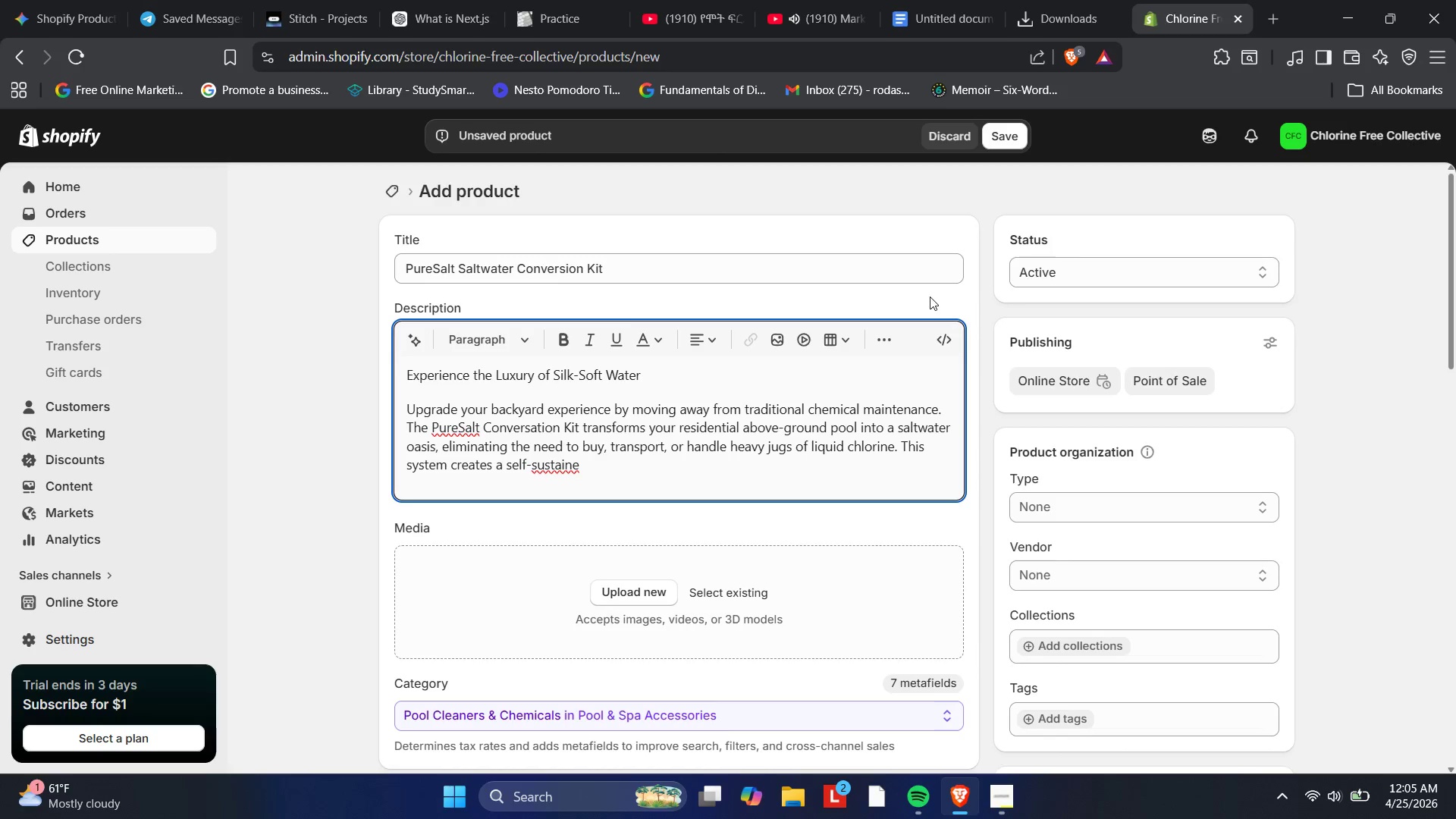 
key(PlayPause)
 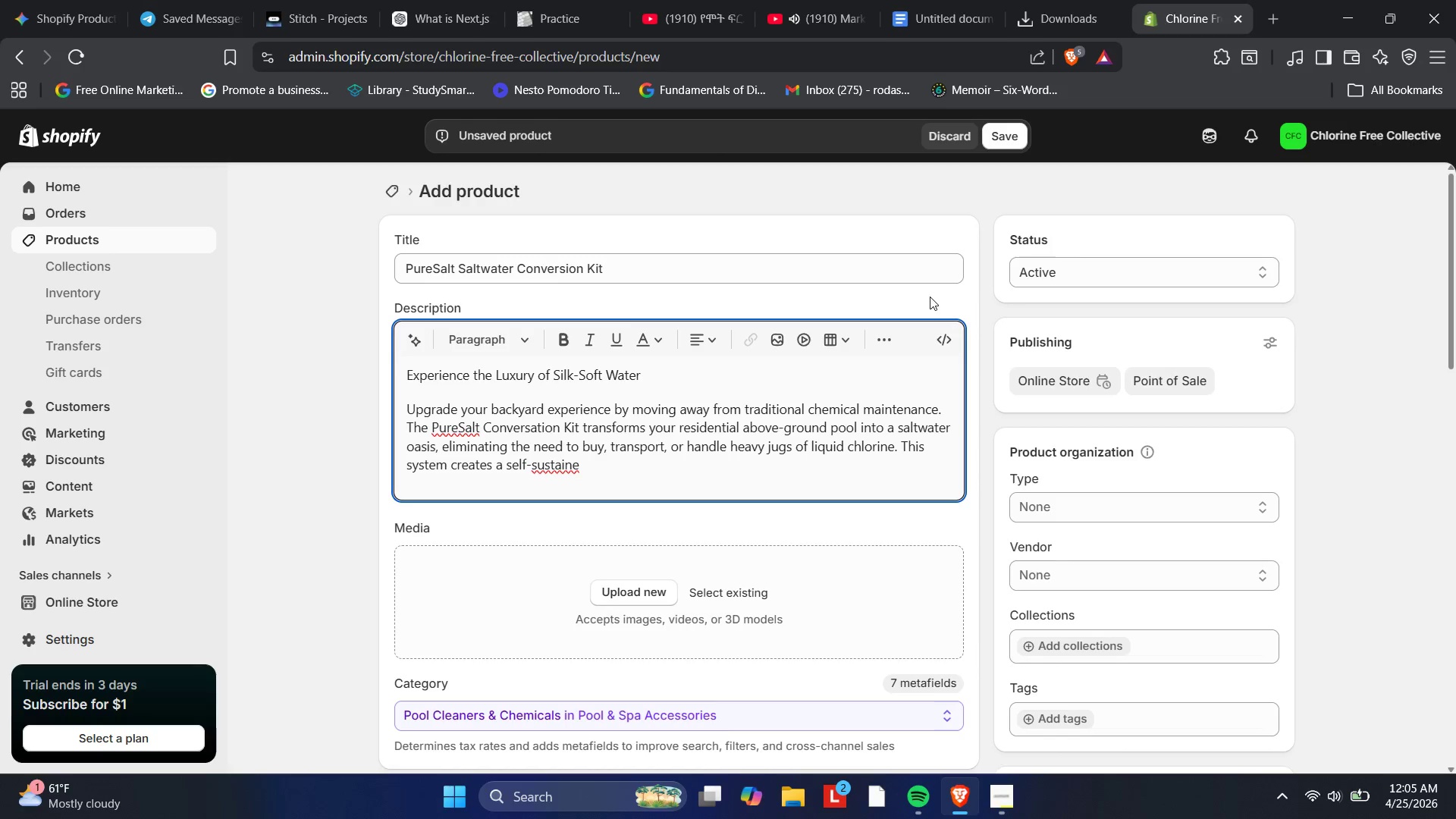 
key(PlayPause)
 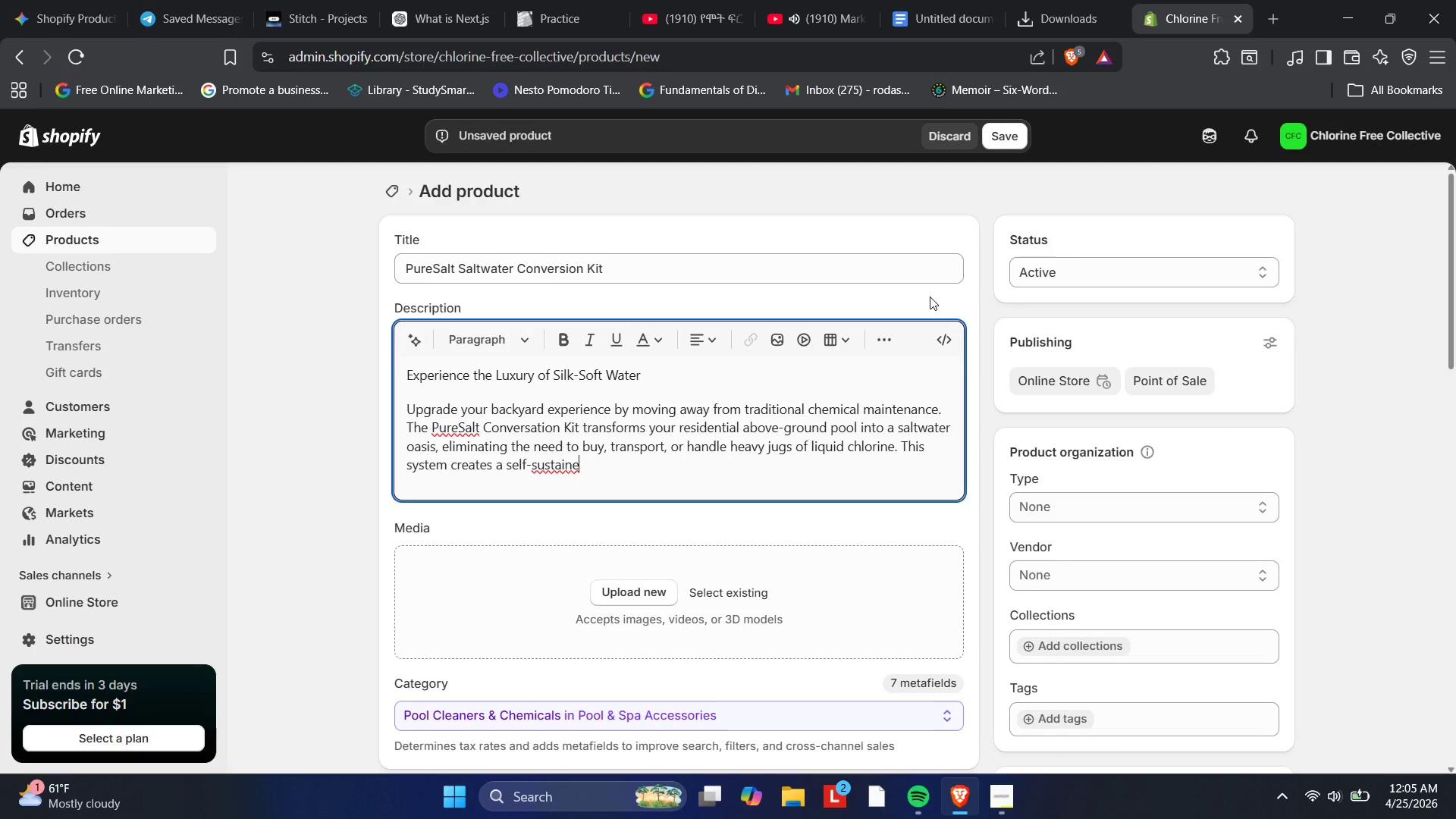 
hold_key(key=PlayPause, duration=0.44)
 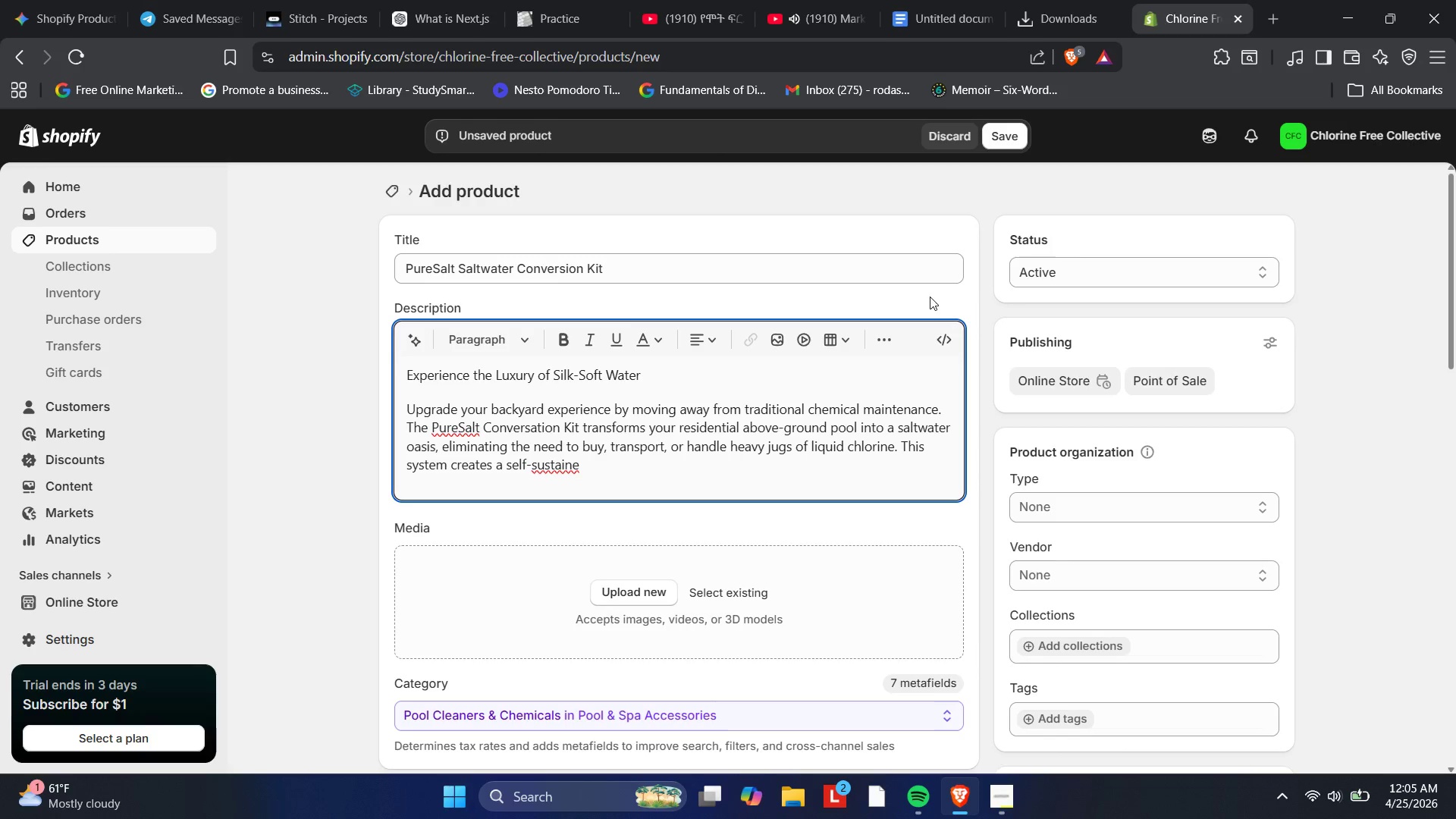 
key(PlayPause)
 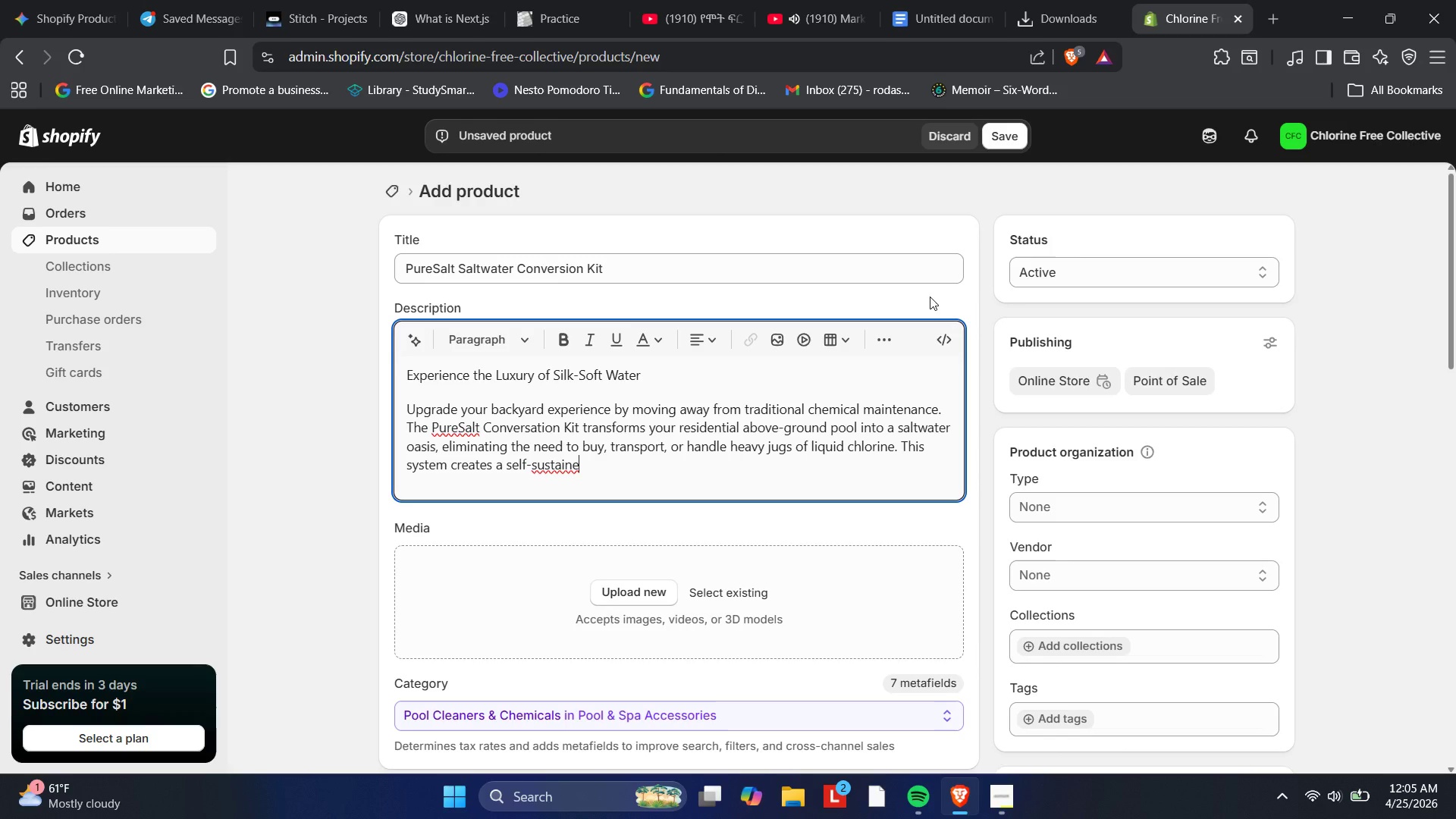 
key(PlayPause)
 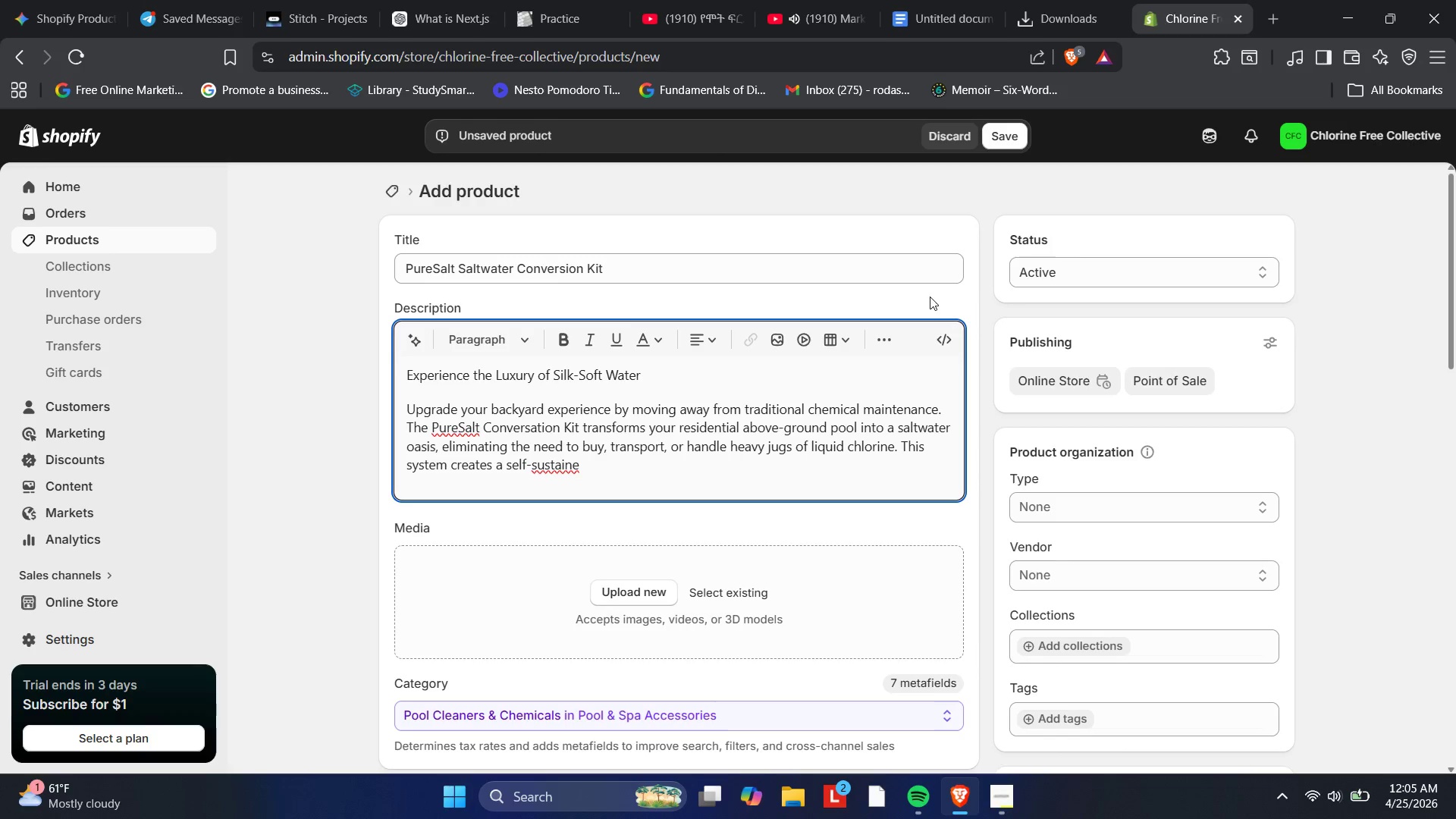 
hold_key(key=PlayPause, duration=0.39)
 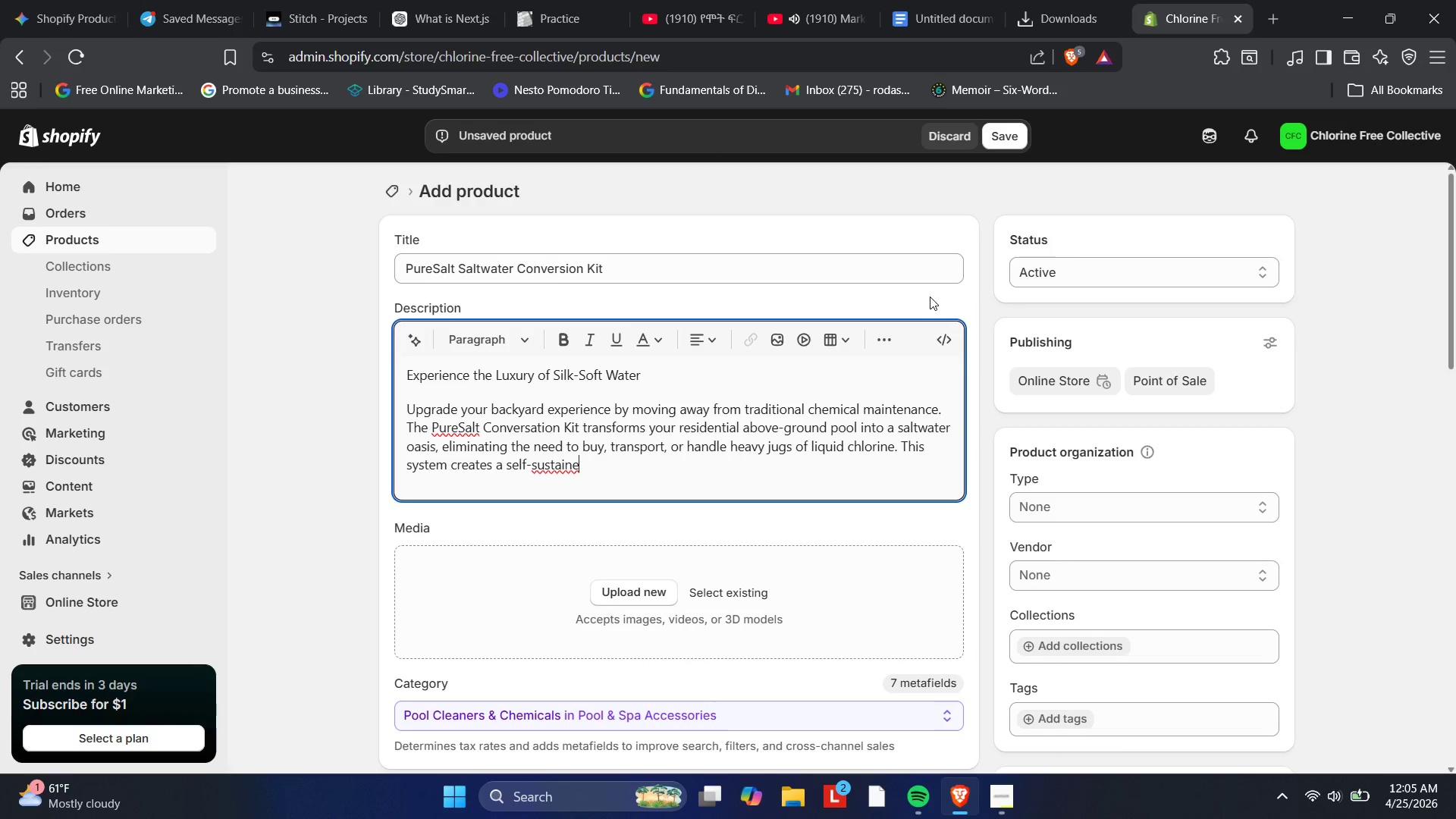 
hold_key(key=PlayPause, duration=0.84)
 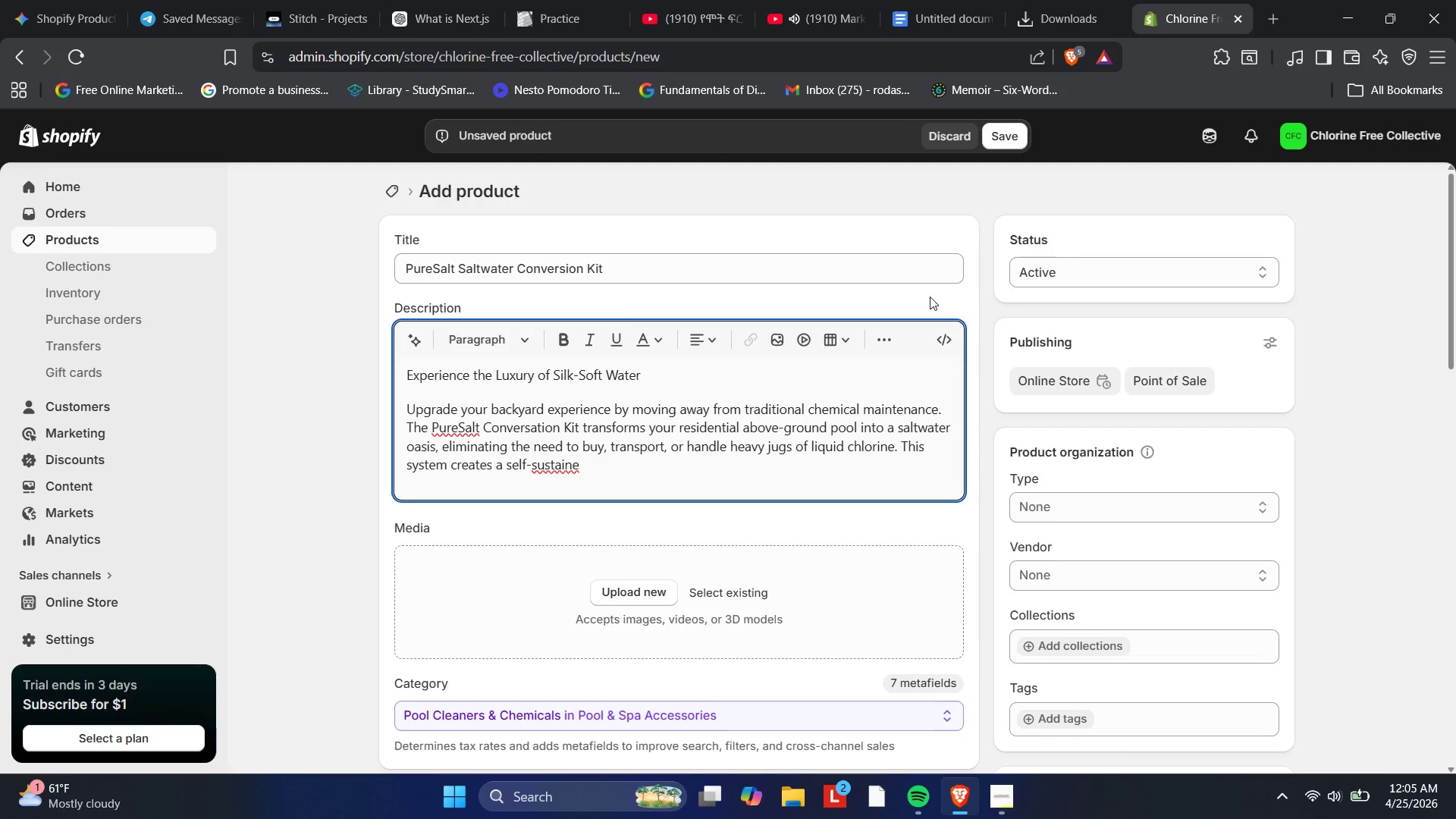 
key(PlayPause)
 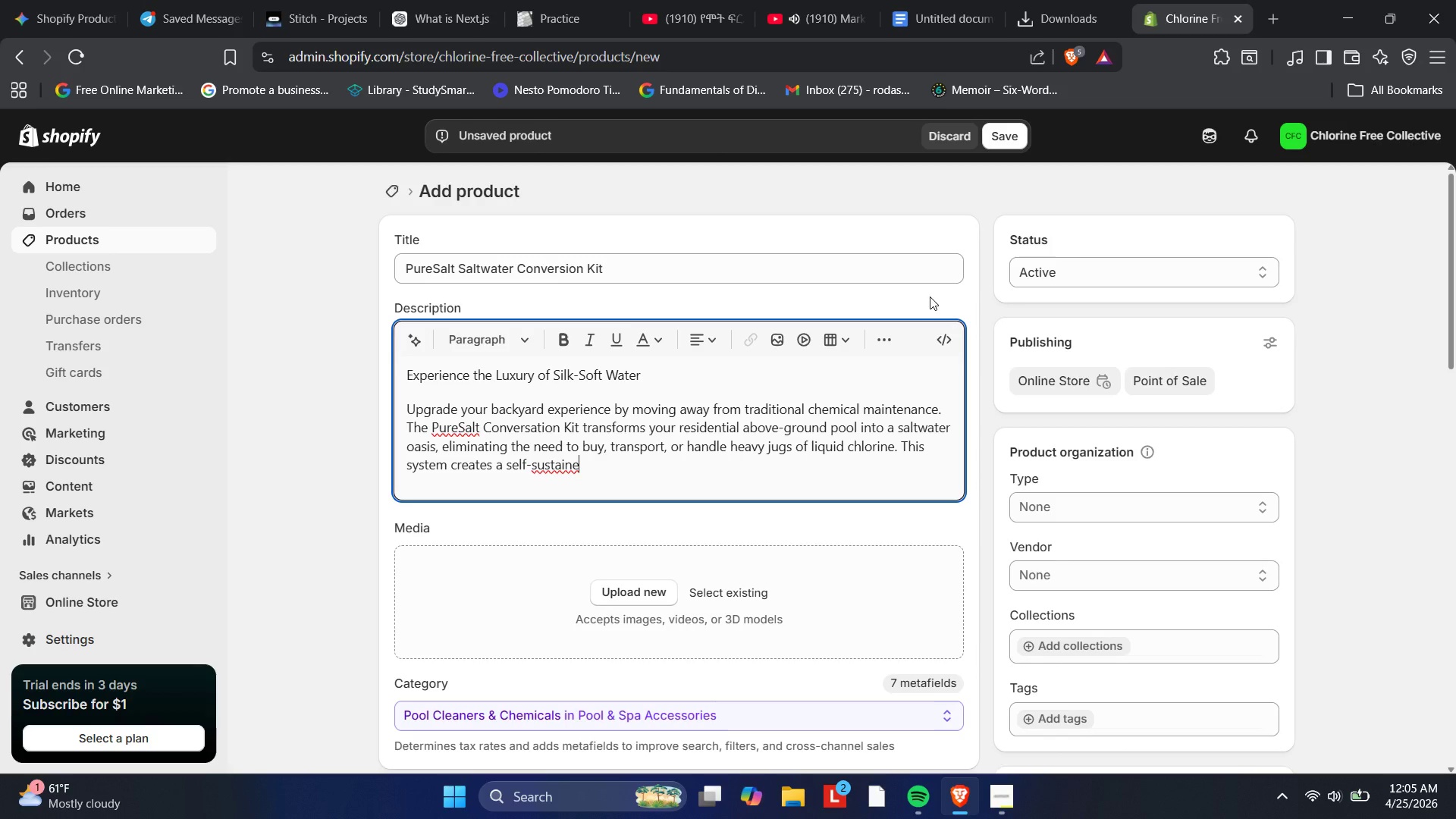 
key(PlayPause)
 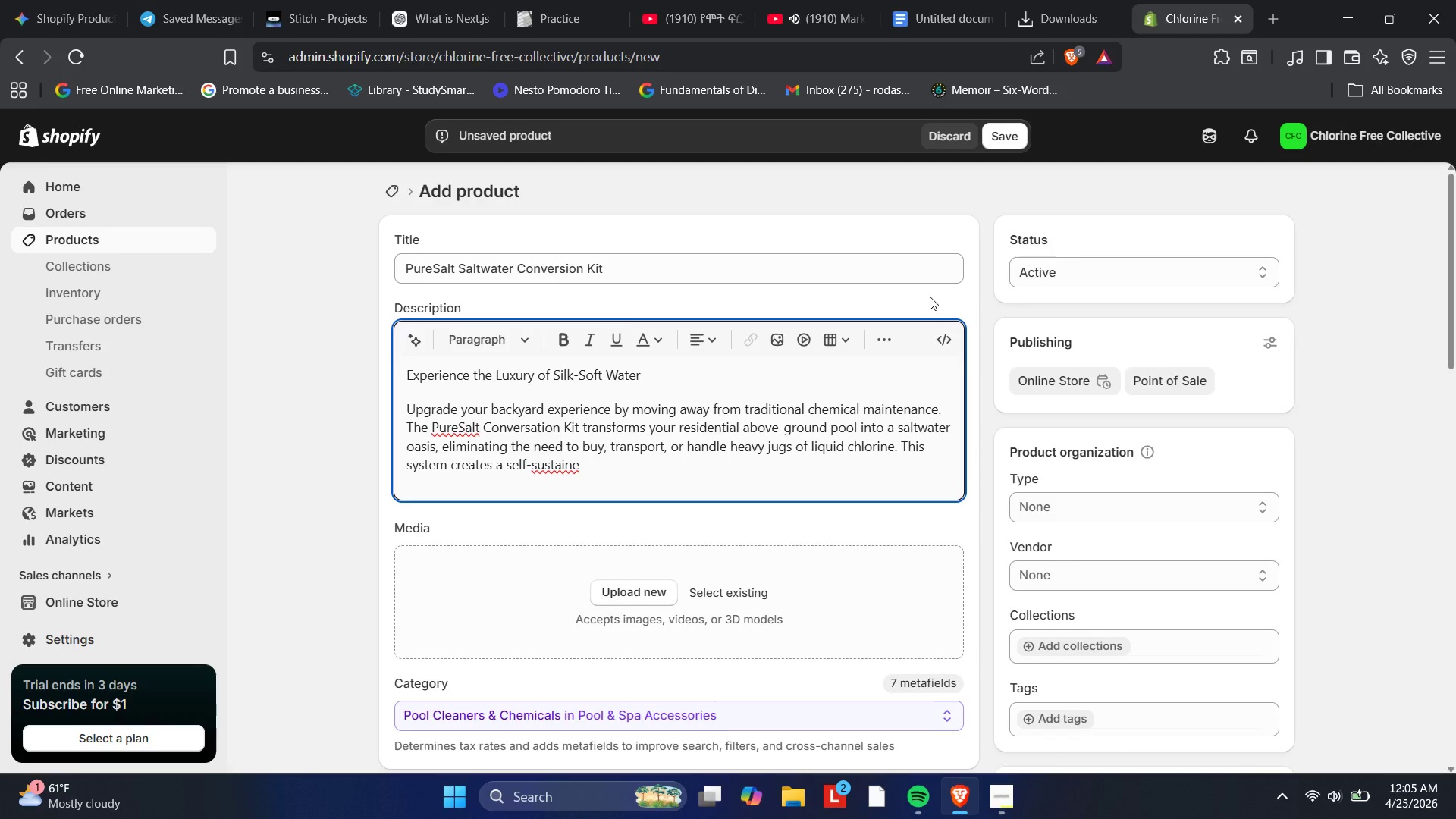 
key(PlayPause)
 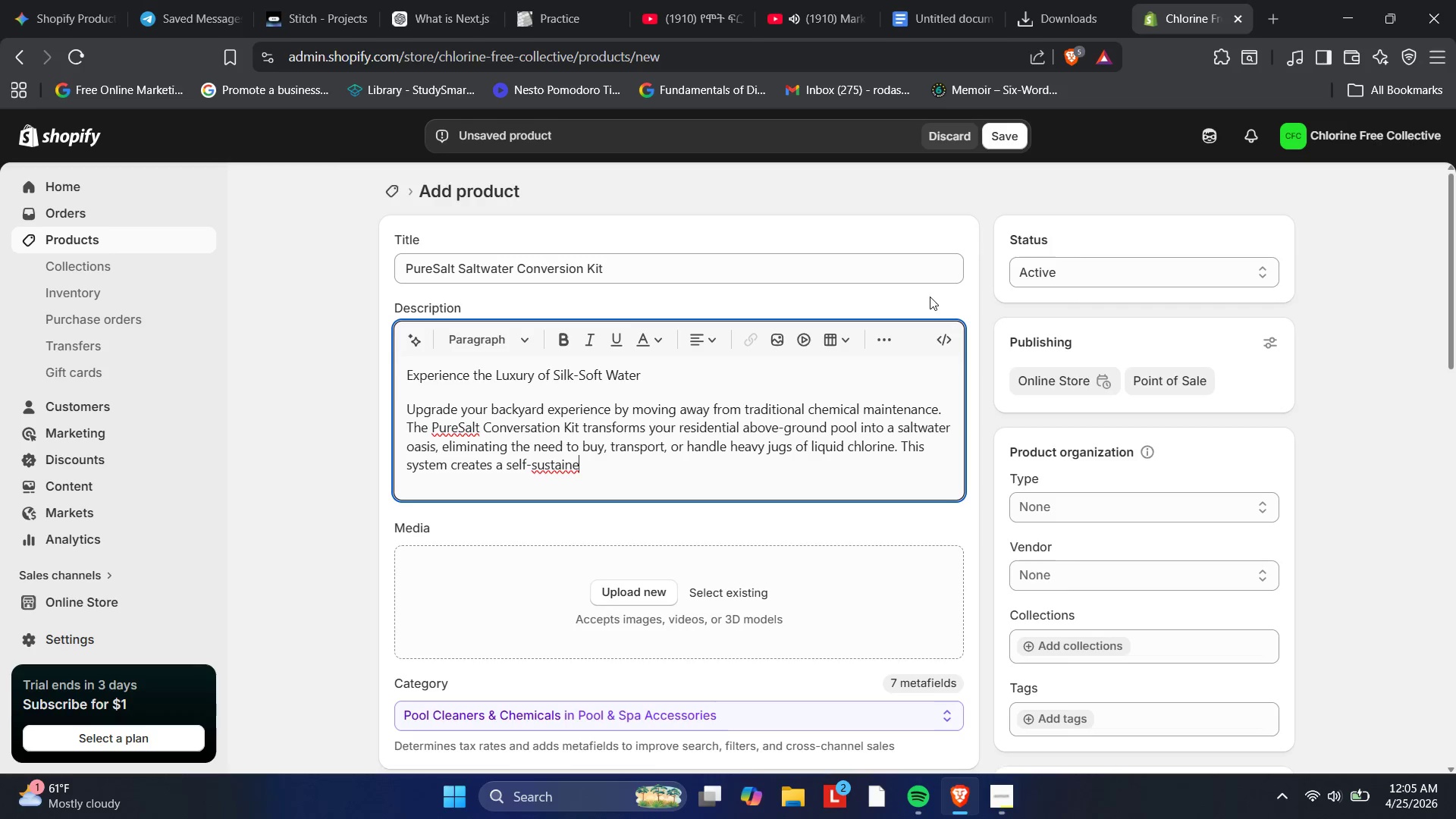 
hold_key(key=PlayPause, duration=0.83)
 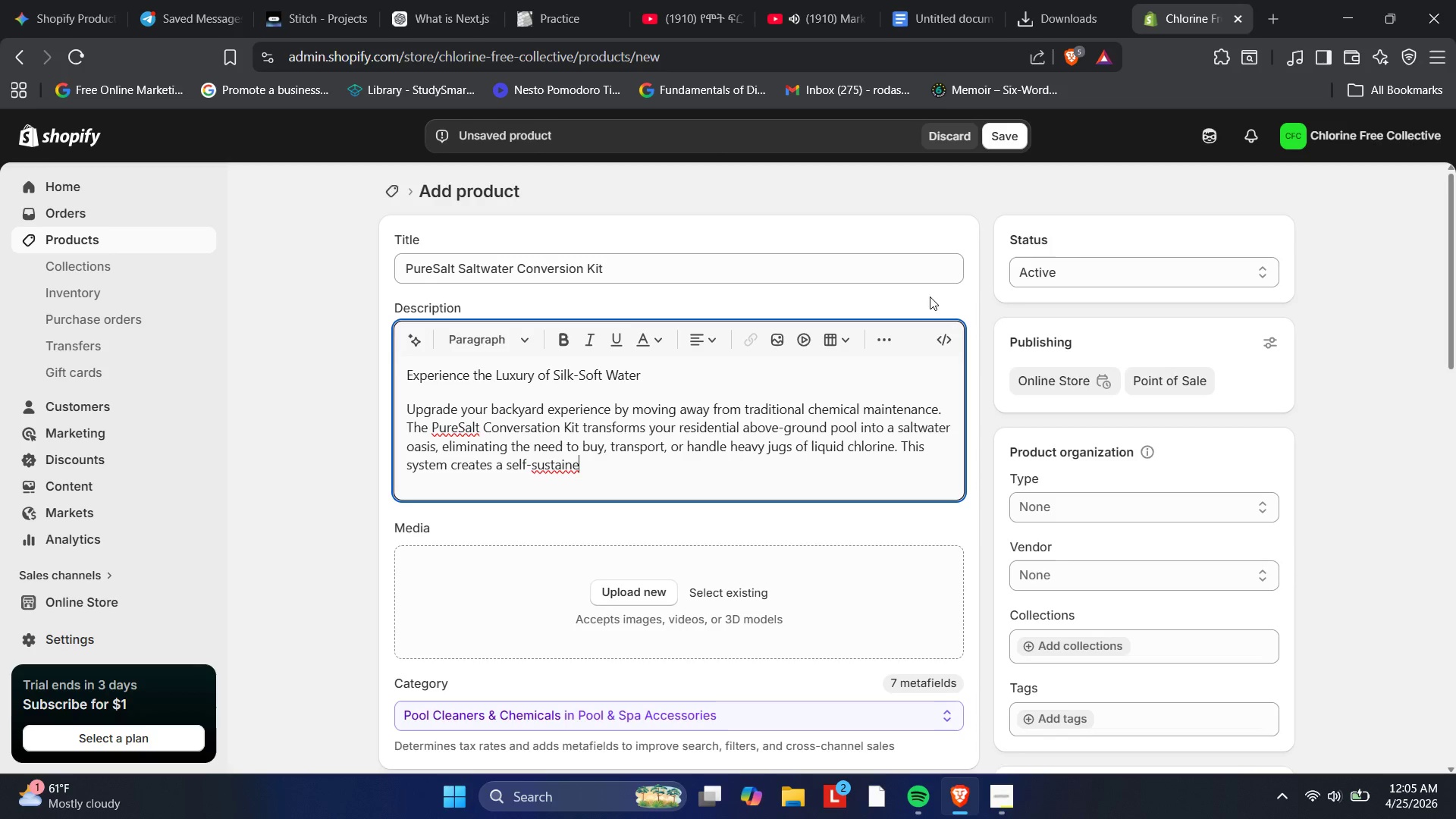 
hold_key(key=PlayPause, duration=0.5)
 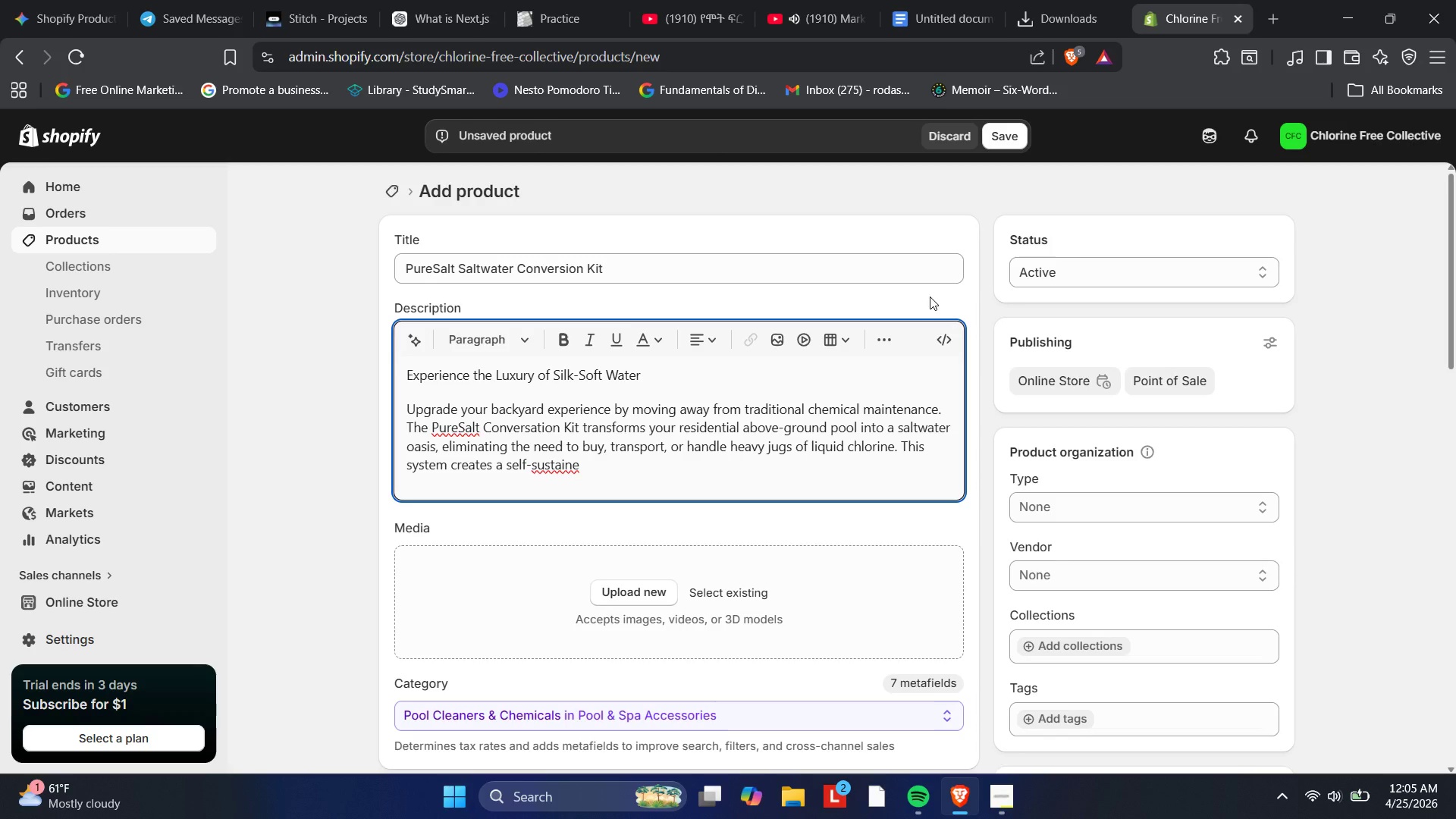 
hold_key(key=PlayPause, duration=0.77)
 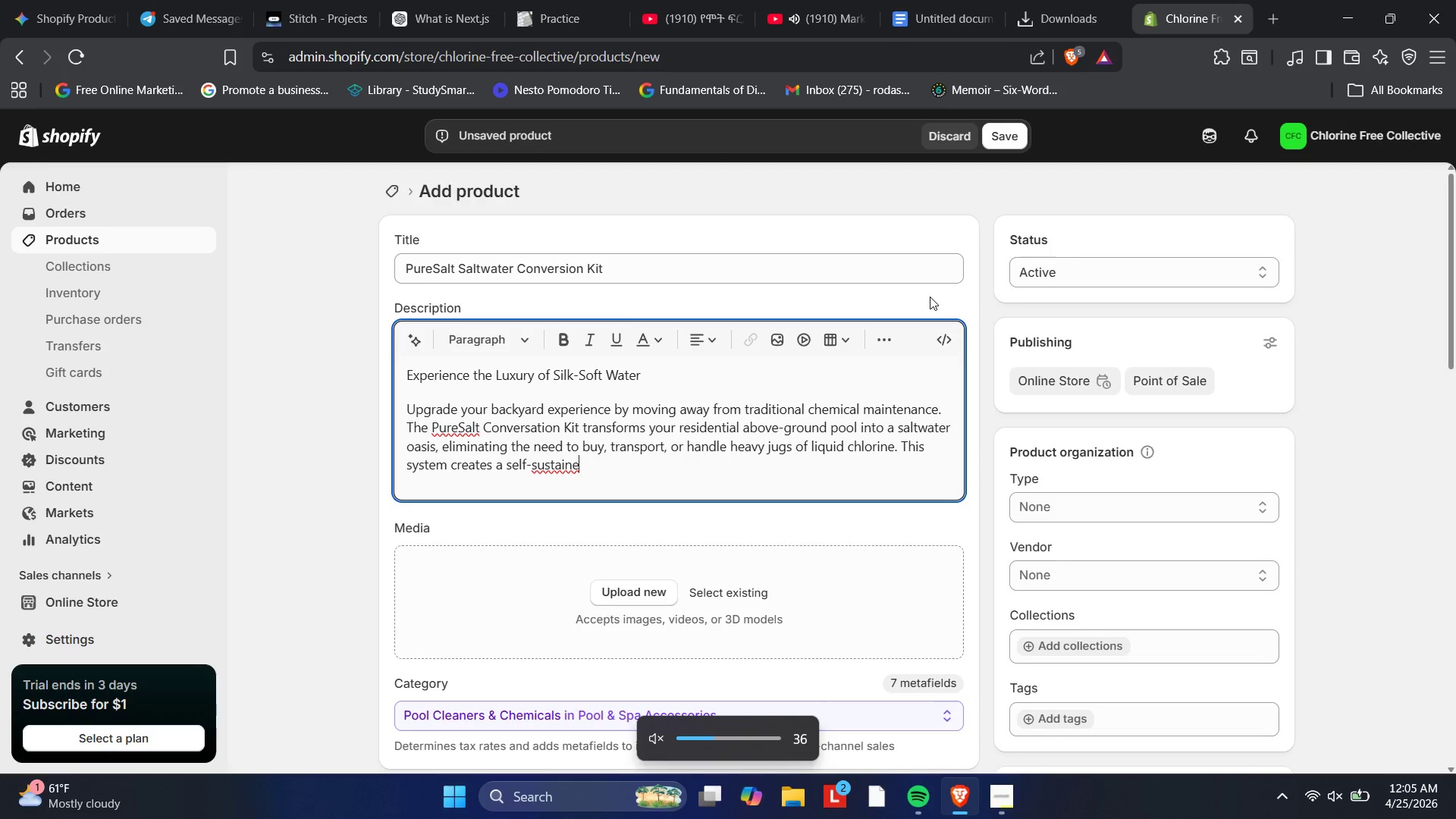 
hold_key(key=PlayPause, duration=0.52)
 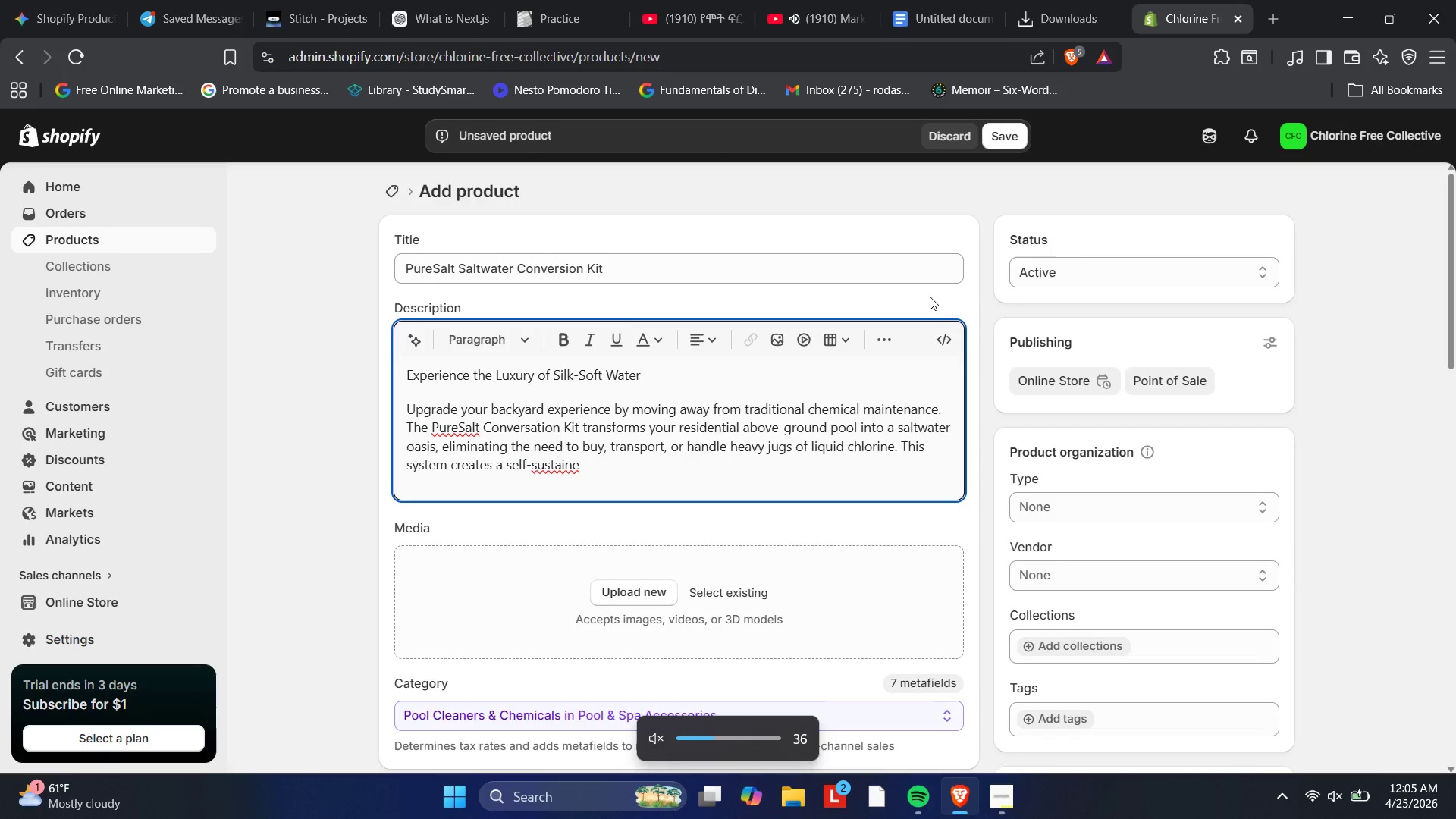 
key(Mute)
 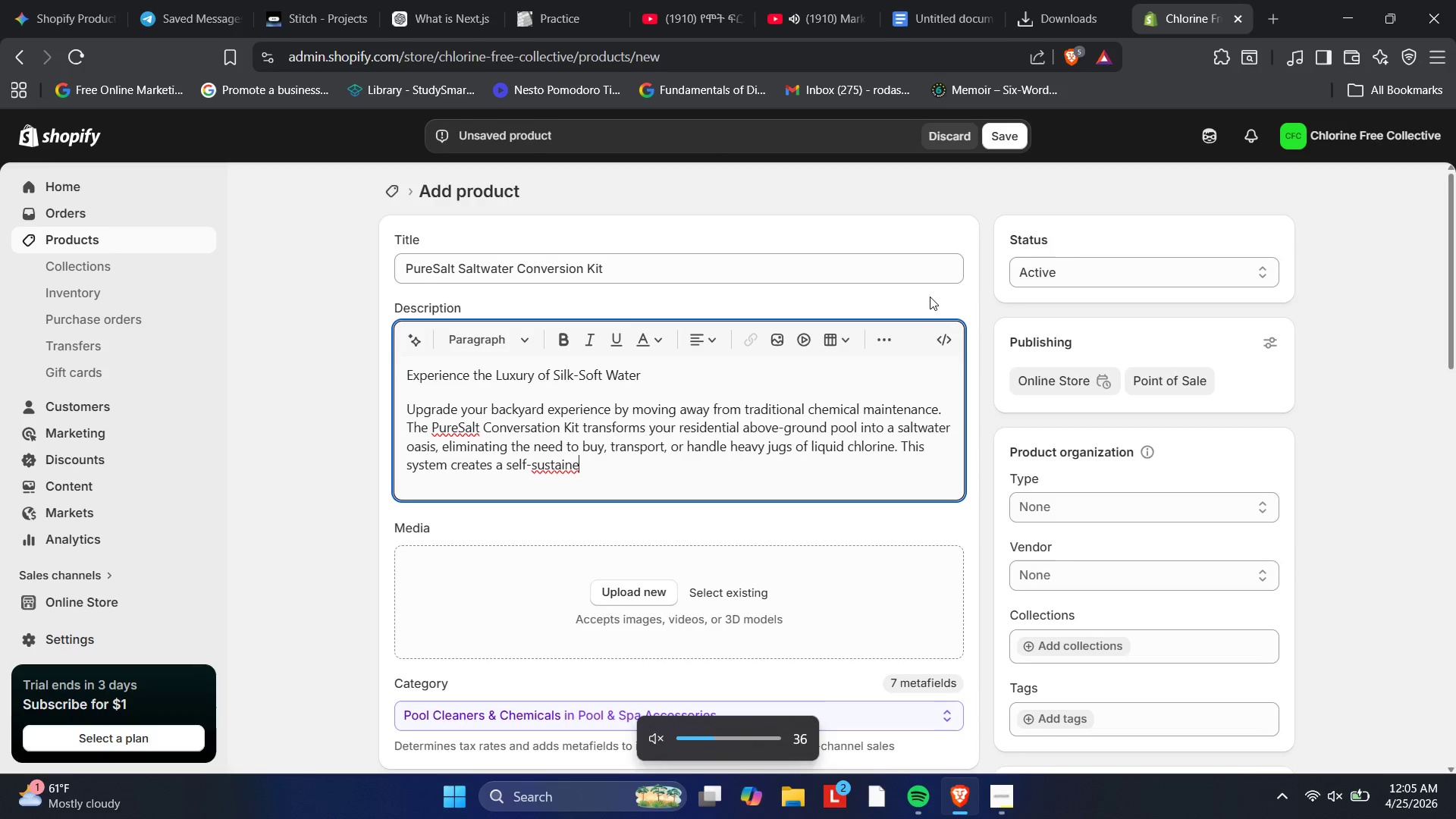 
key(PlayPause)
 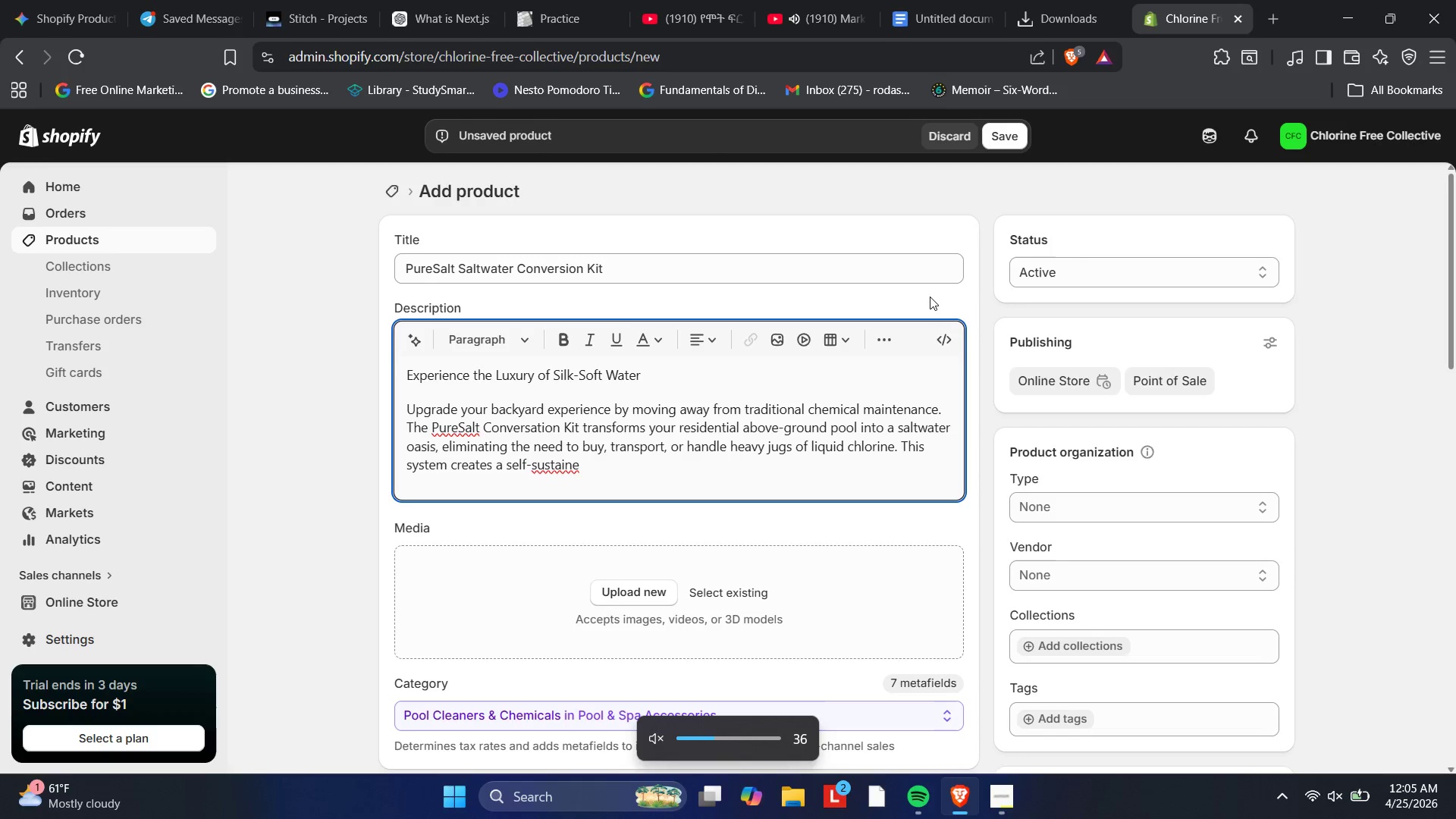 
key(PlayPause)
 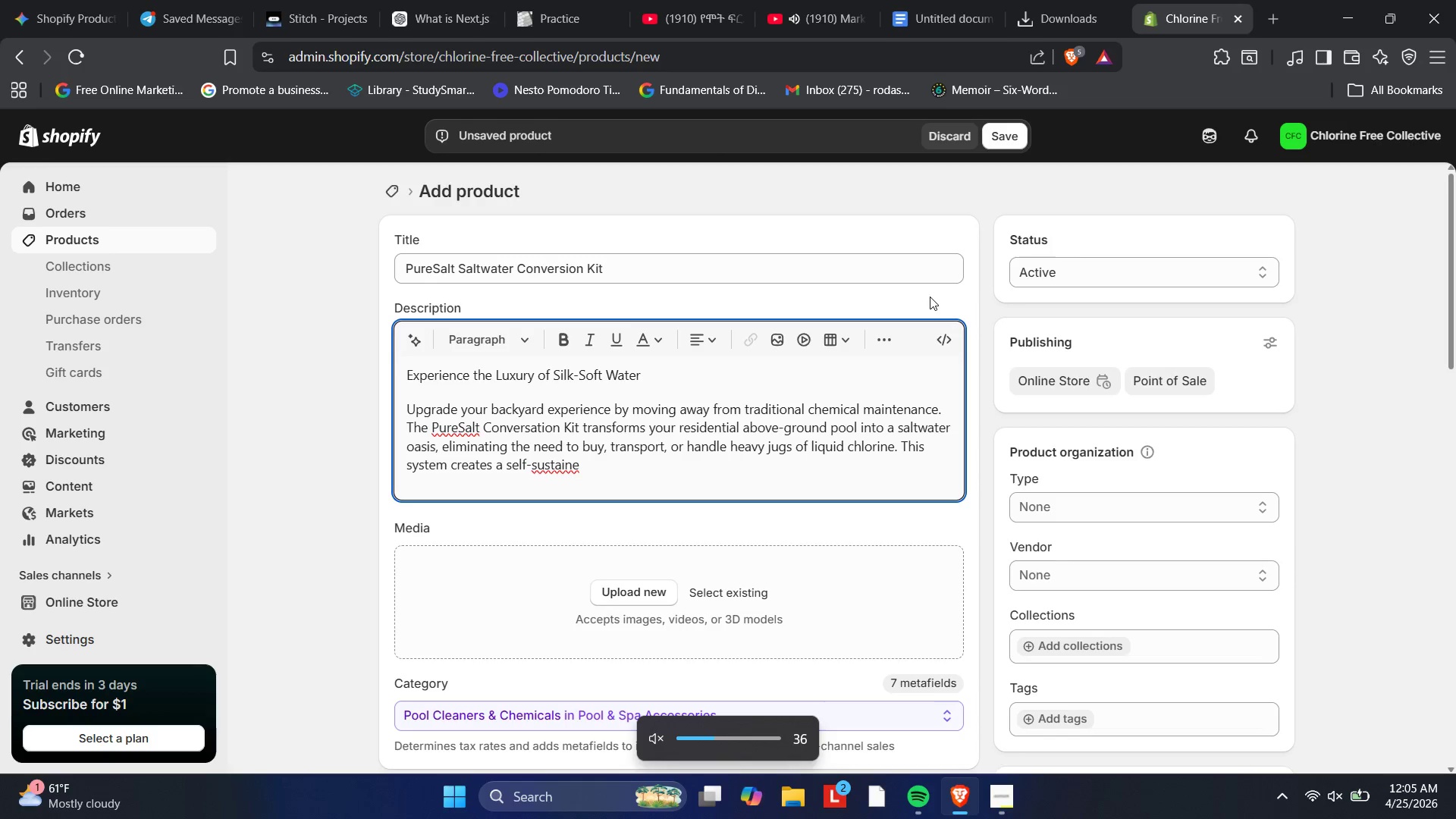 
key(PlayPause)
 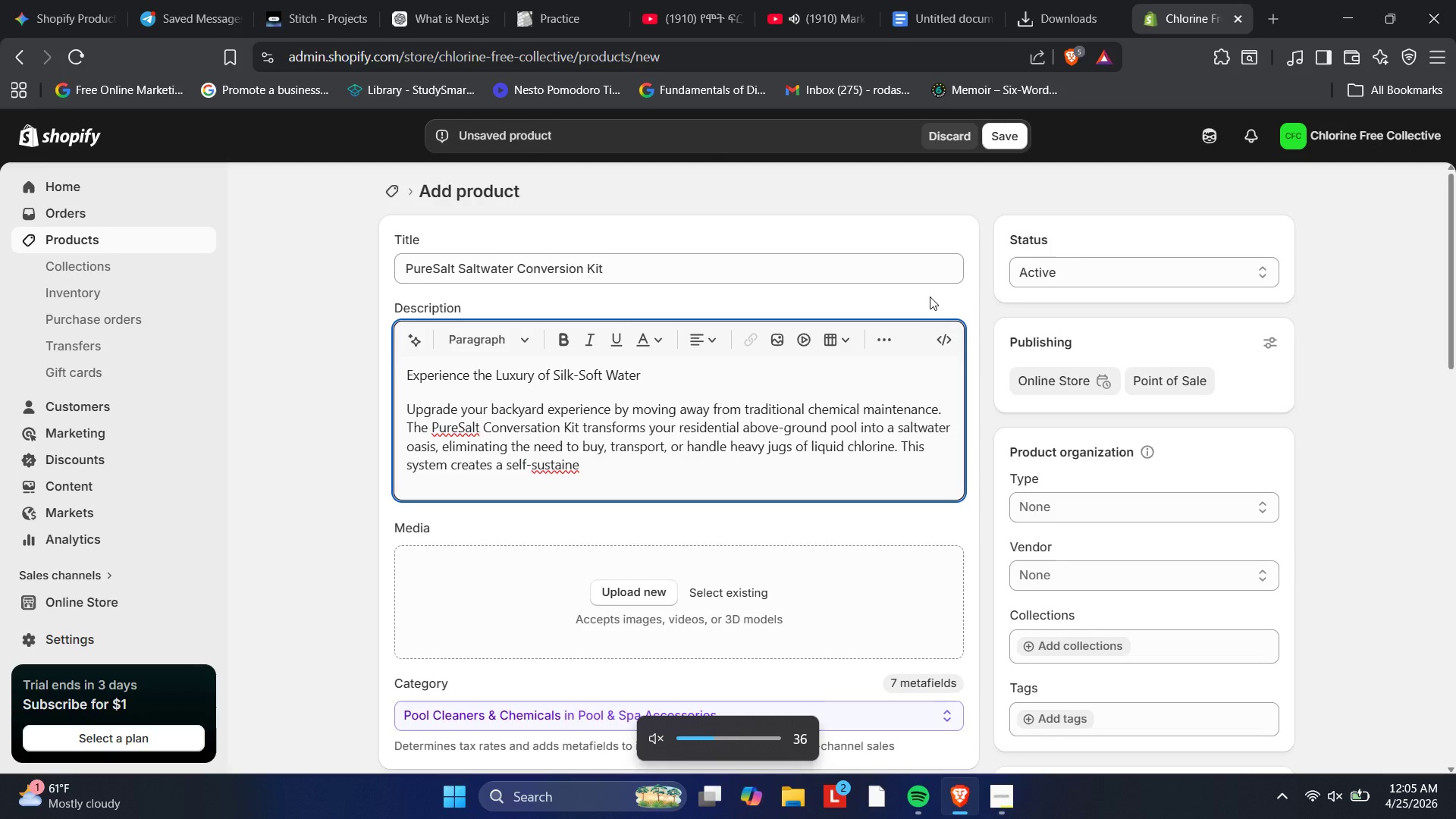 
key(PlayPause)
 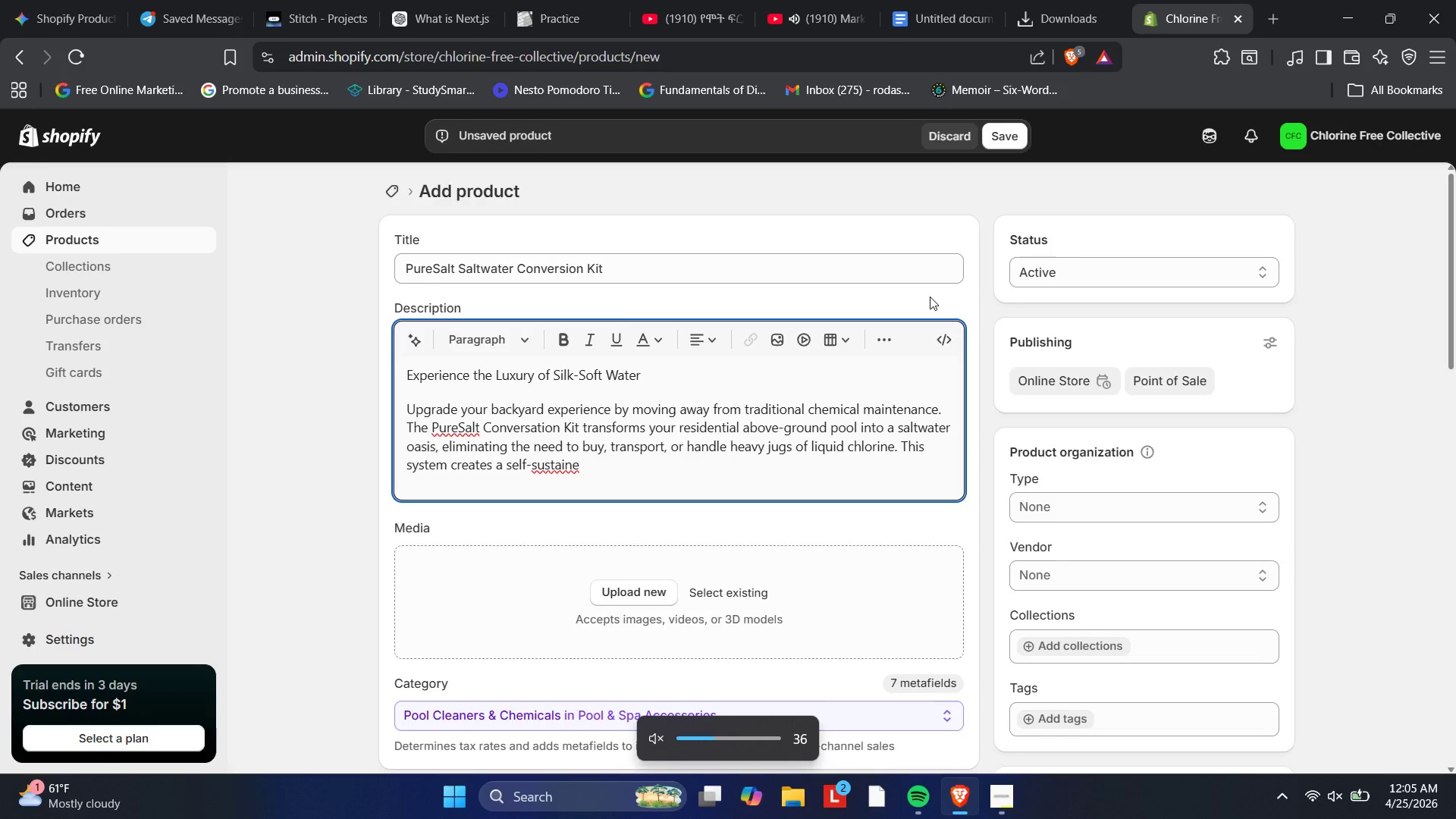 
key(PlayPause)
 